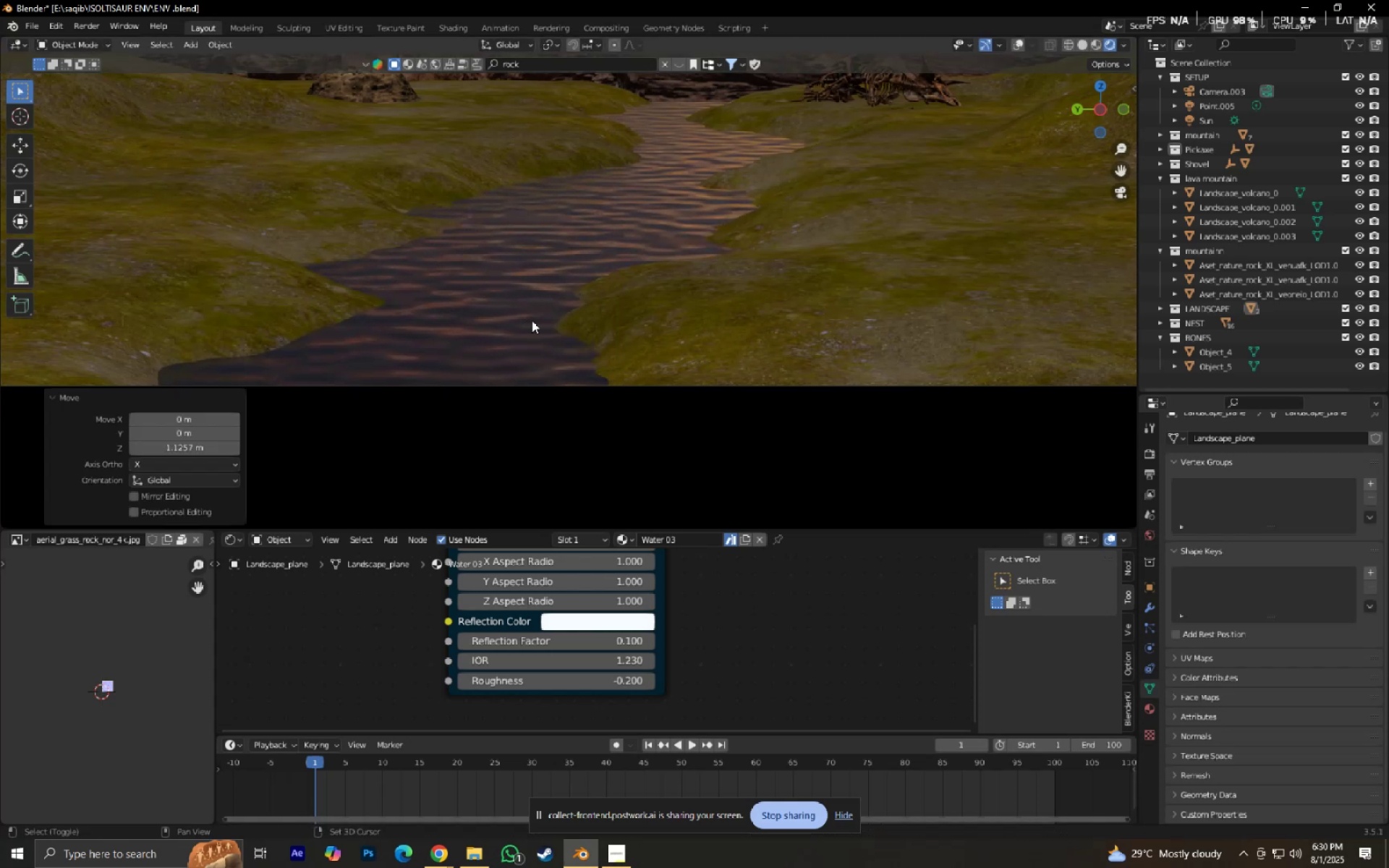 
hold_key(key=ShiftLeft, duration=0.44)
 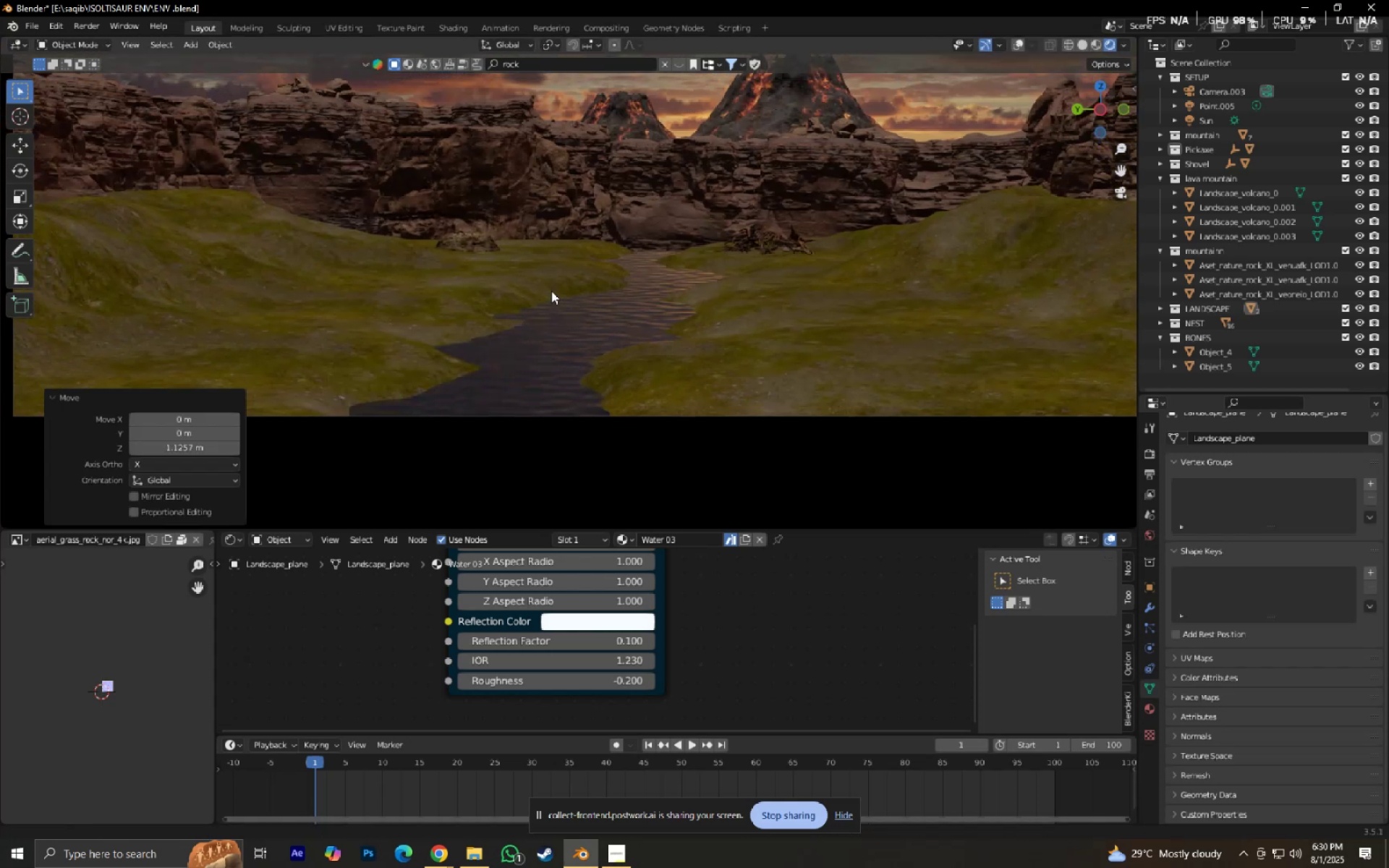 
hold_key(key=ShiftLeft, duration=0.38)
 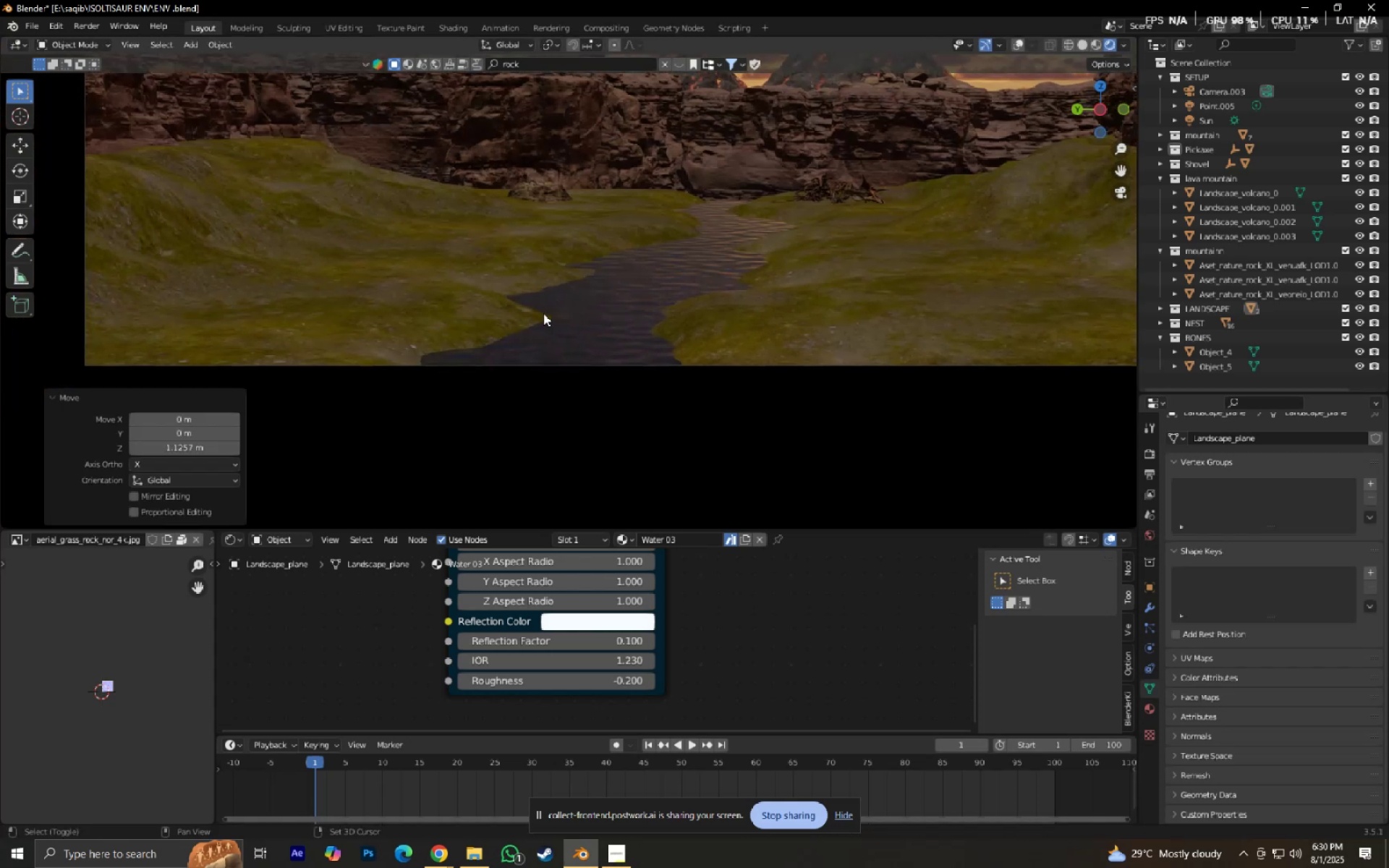 
scroll: coordinate [549, 351], scroll_direction: up, amount: 3.0
 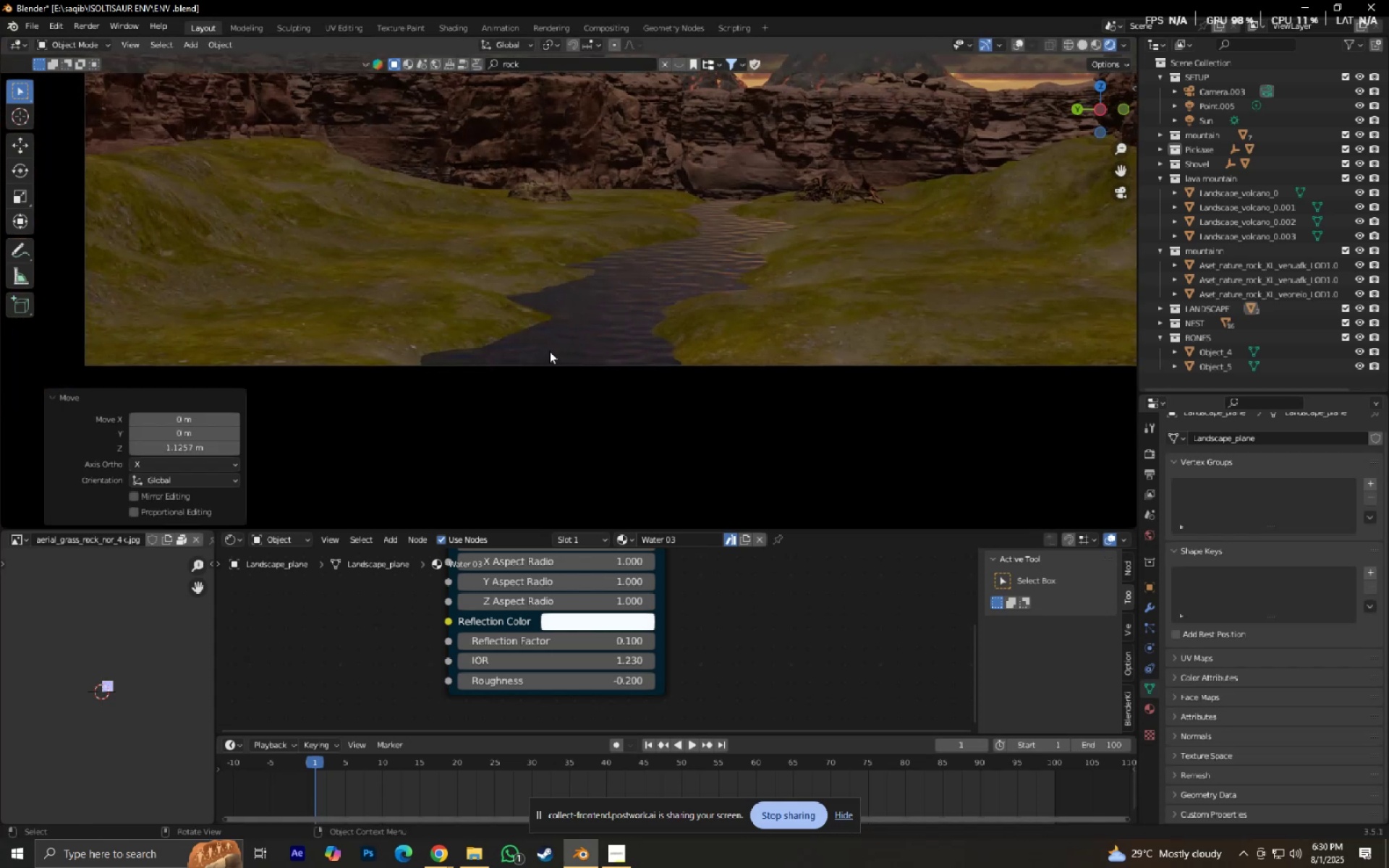 
hold_key(key=ShiftLeft, duration=0.41)
 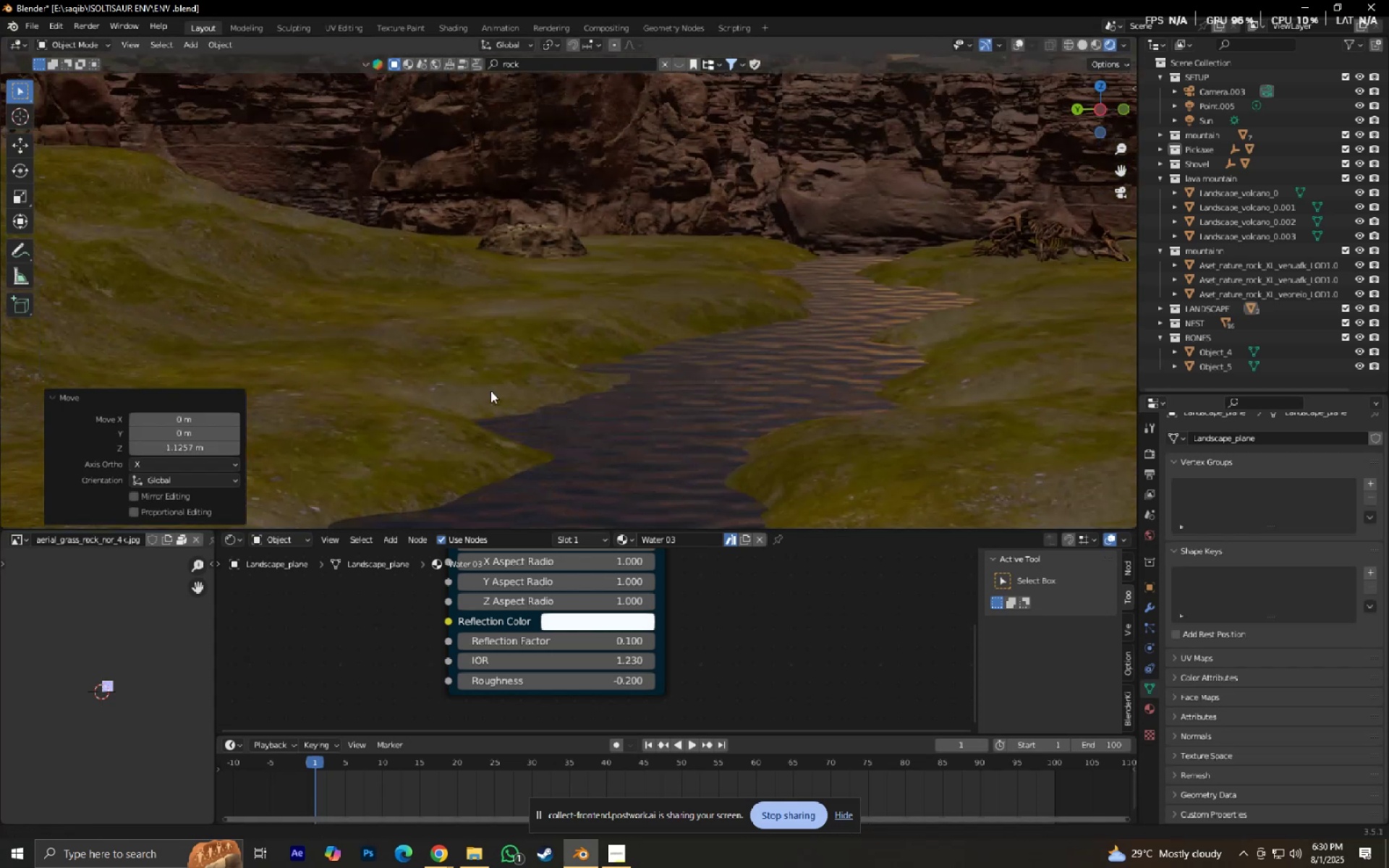 
scroll: coordinate [511, 353], scroll_direction: down, amount: 3.0
 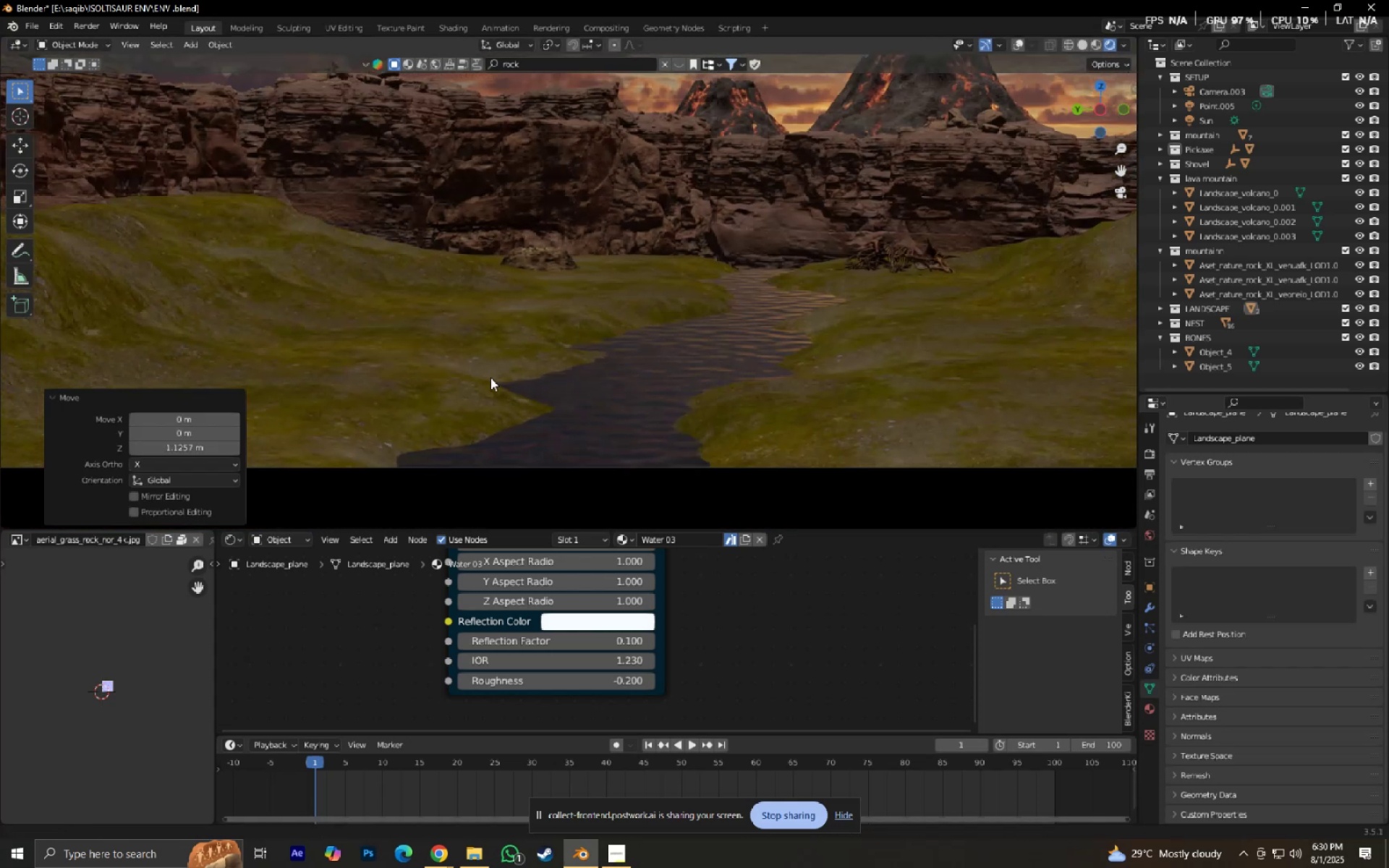 
hold_key(key=ShiftLeft, duration=0.59)
 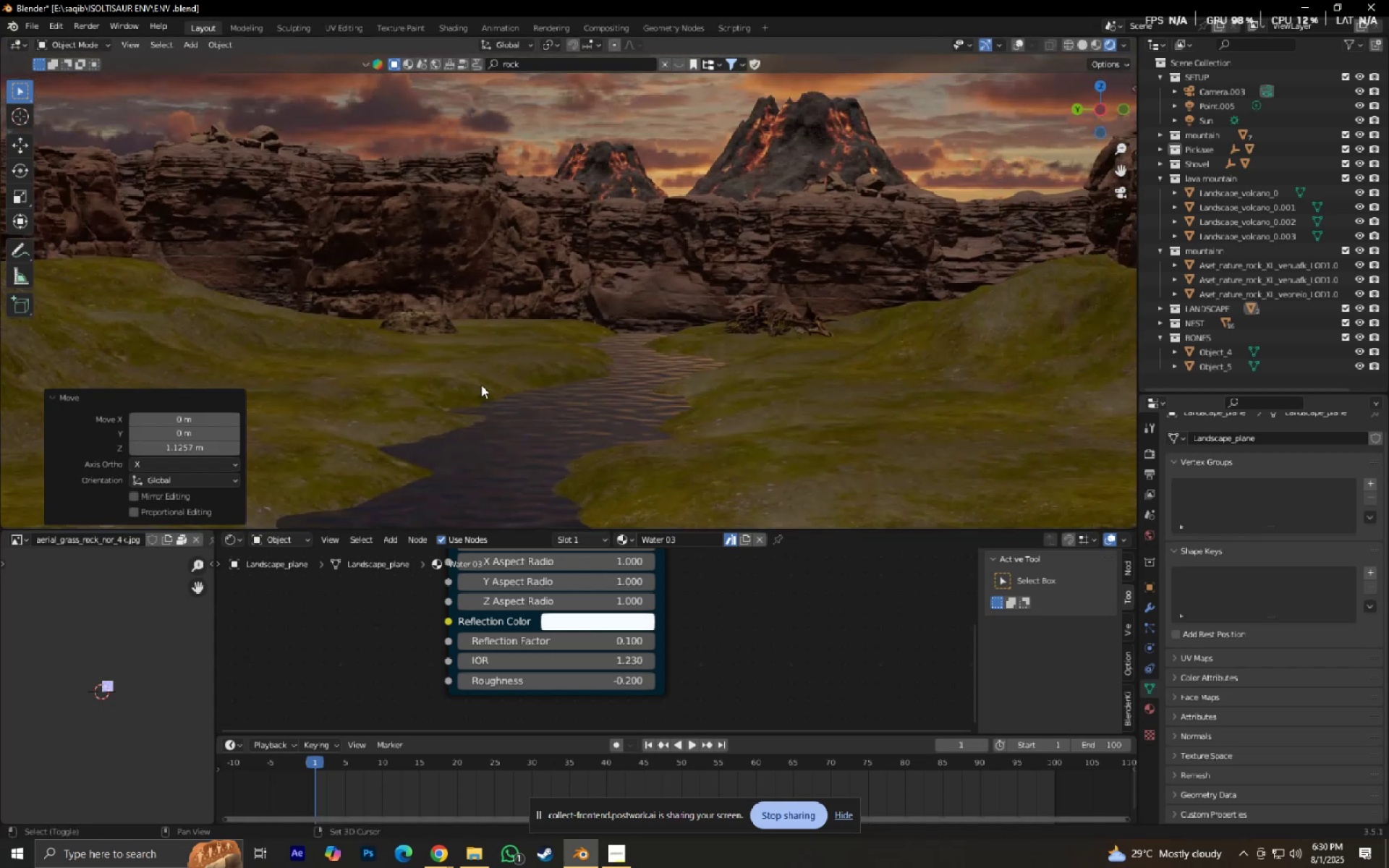 
scroll: coordinate [481, 385], scroll_direction: down, amount: 2.0
 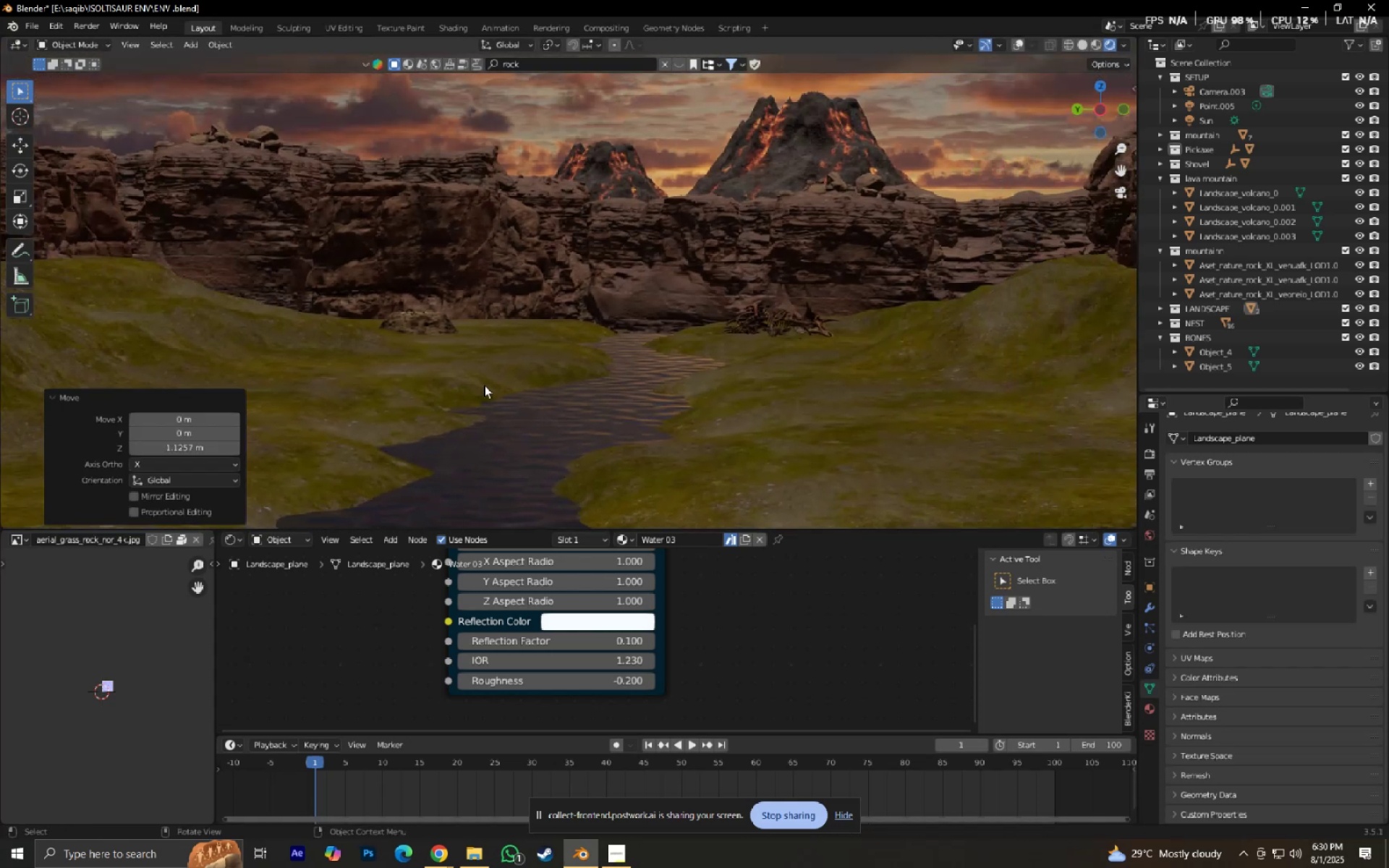 
hold_key(key=ShiftLeft, duration=0.55)
 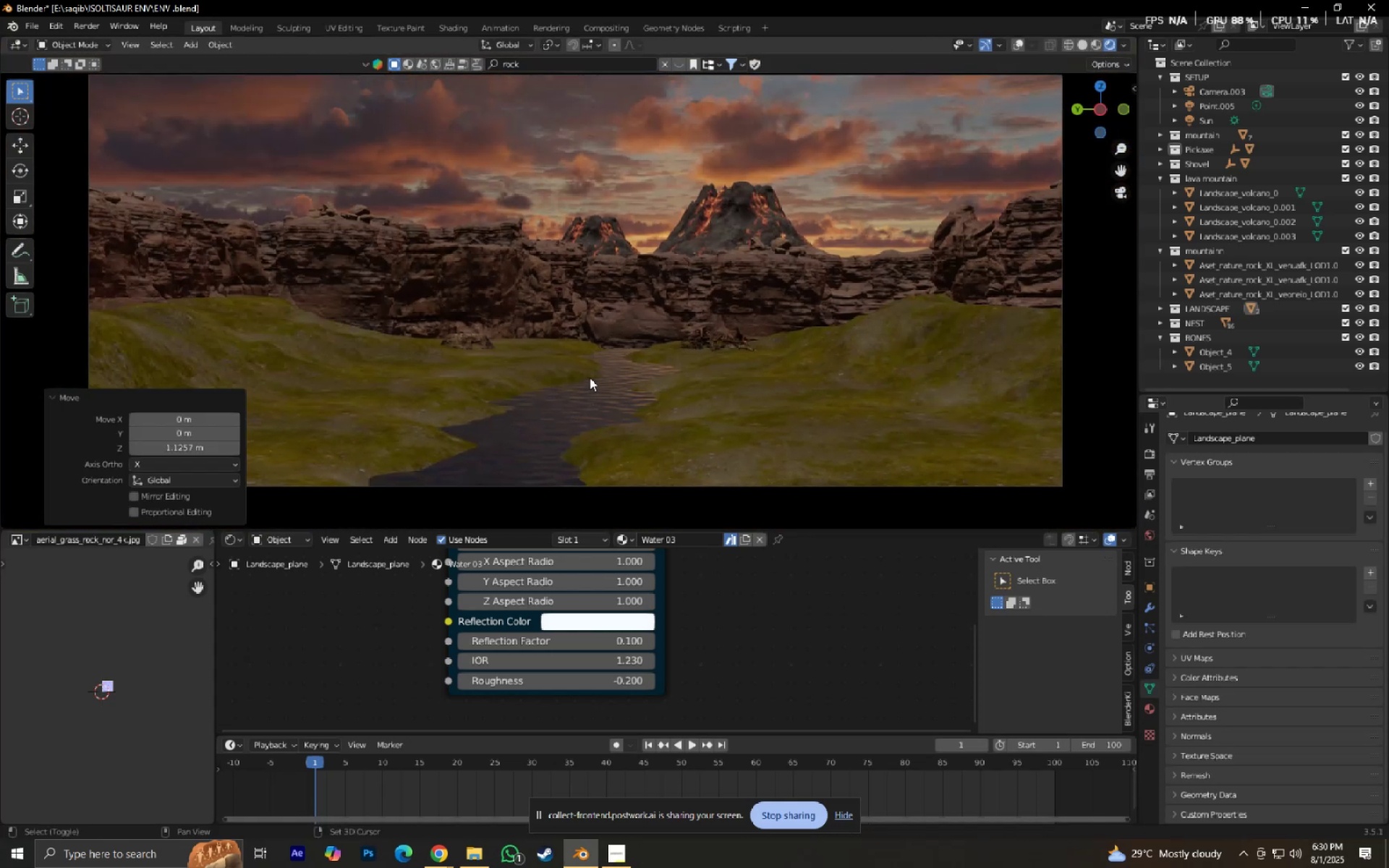 
scroll: coordinate [590, 378], scroll_direction: down, amount: 2.0
 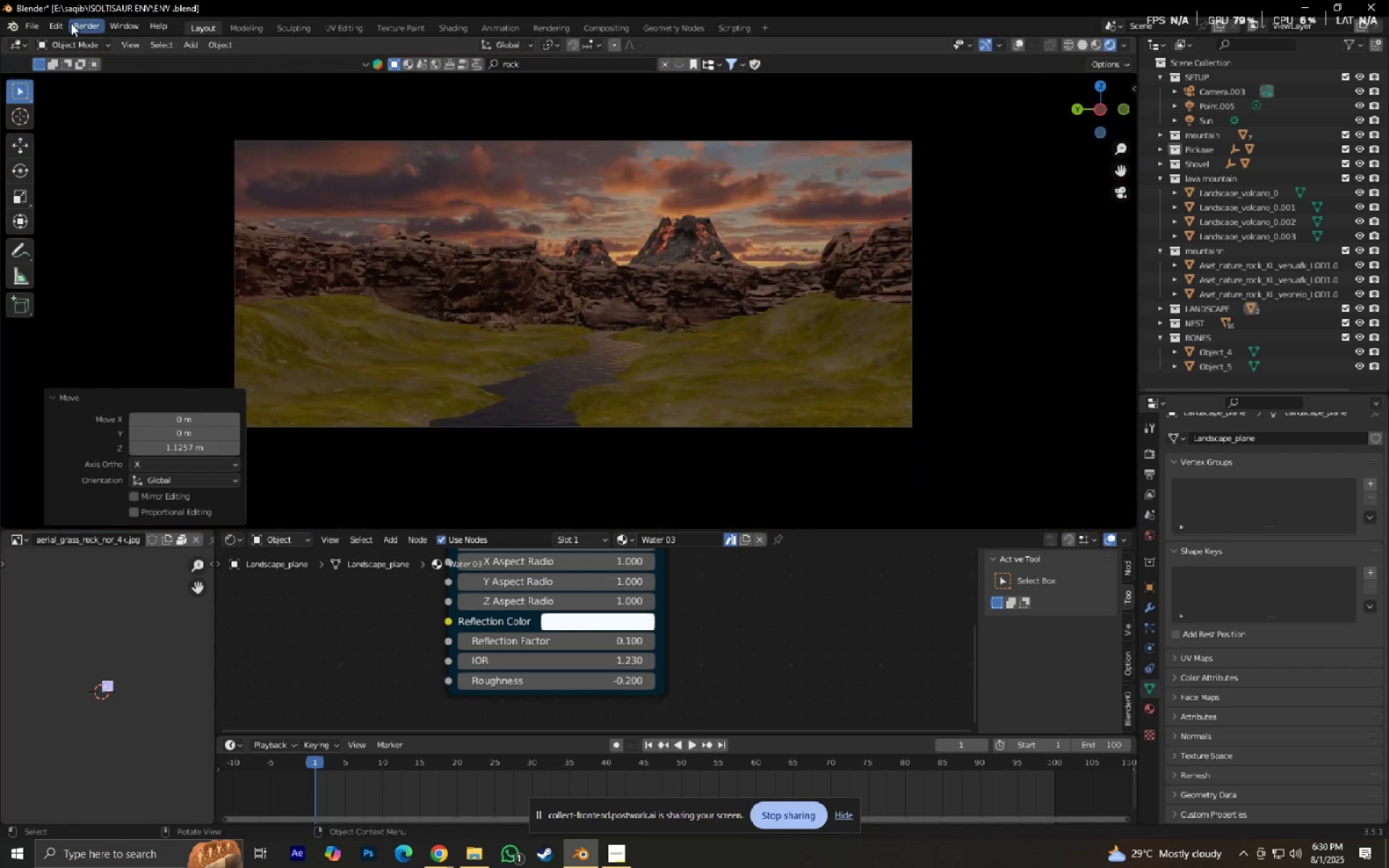 
left_click([30, 24])
 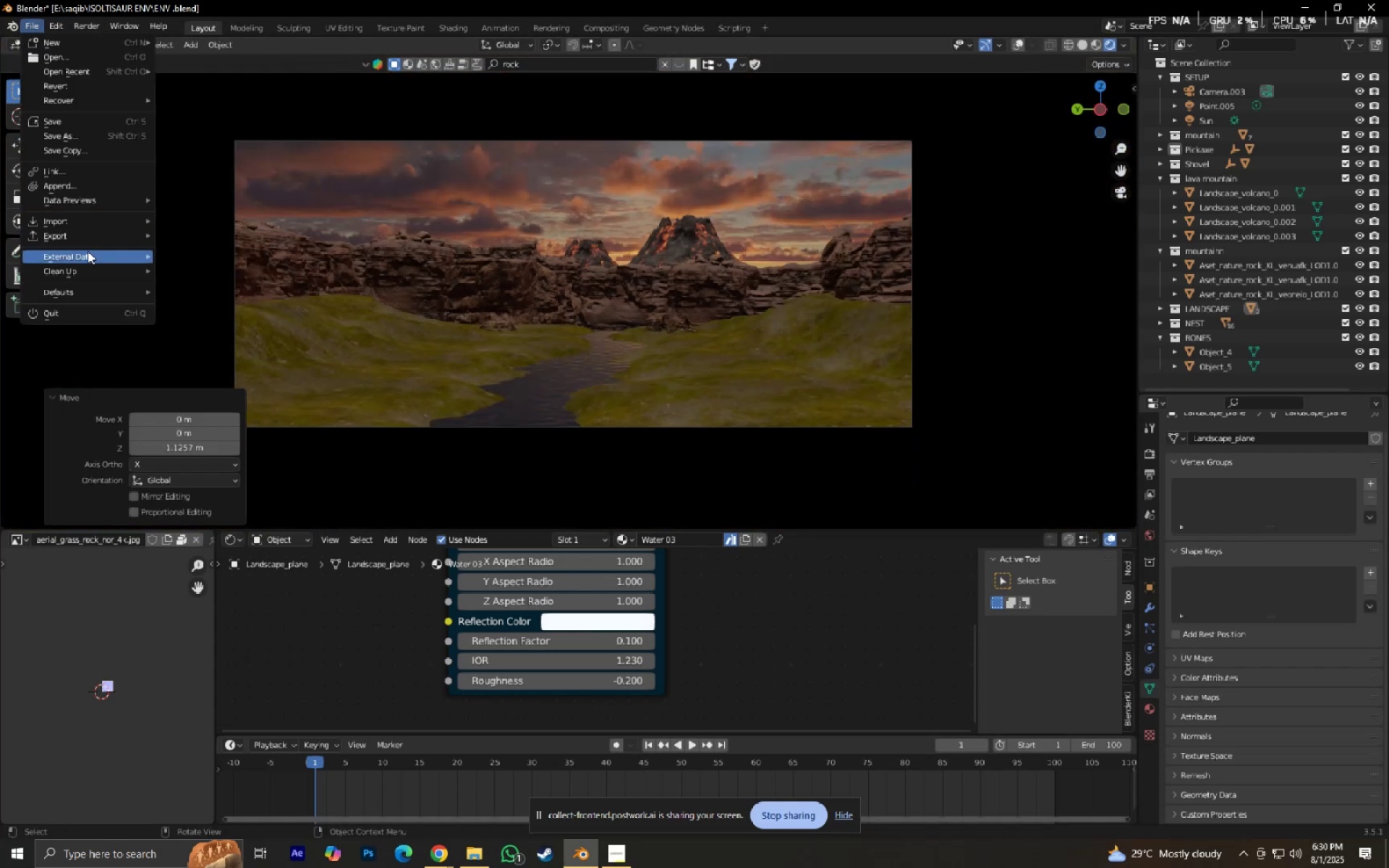 
left_click([88, 251])
 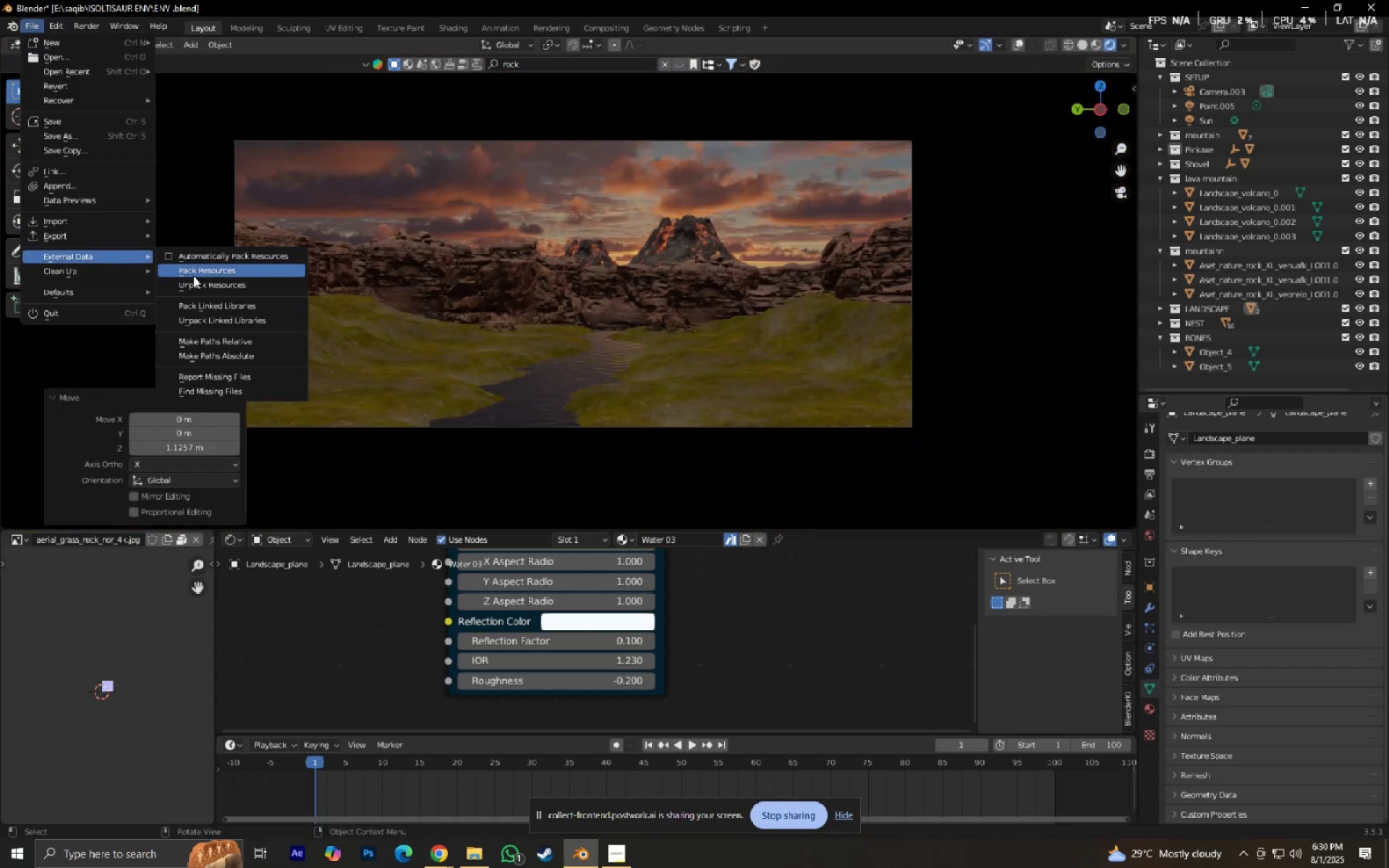 
left_click([193, 276])
 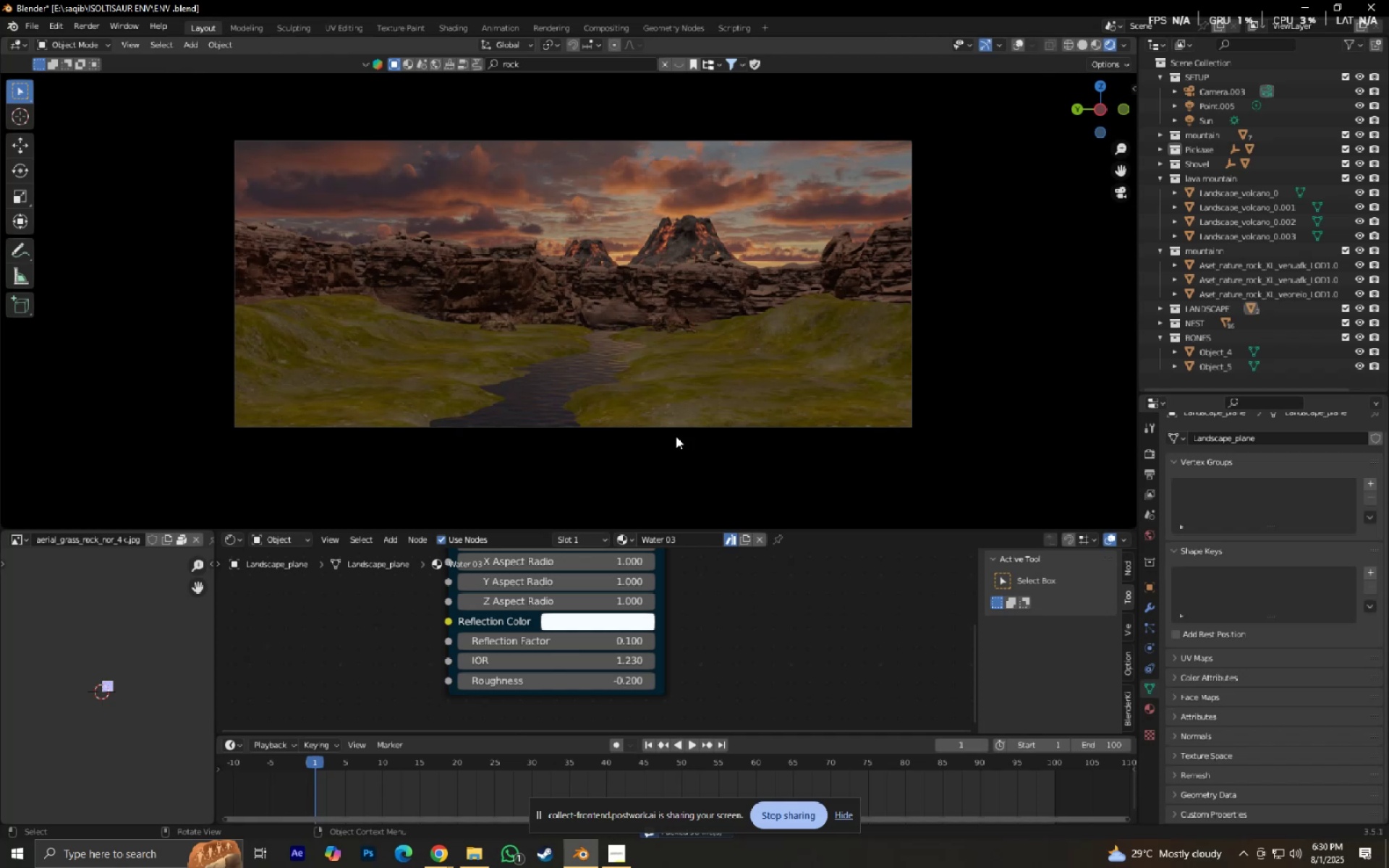 
hold_key(key=ShiftLeft, duration=0.75)
 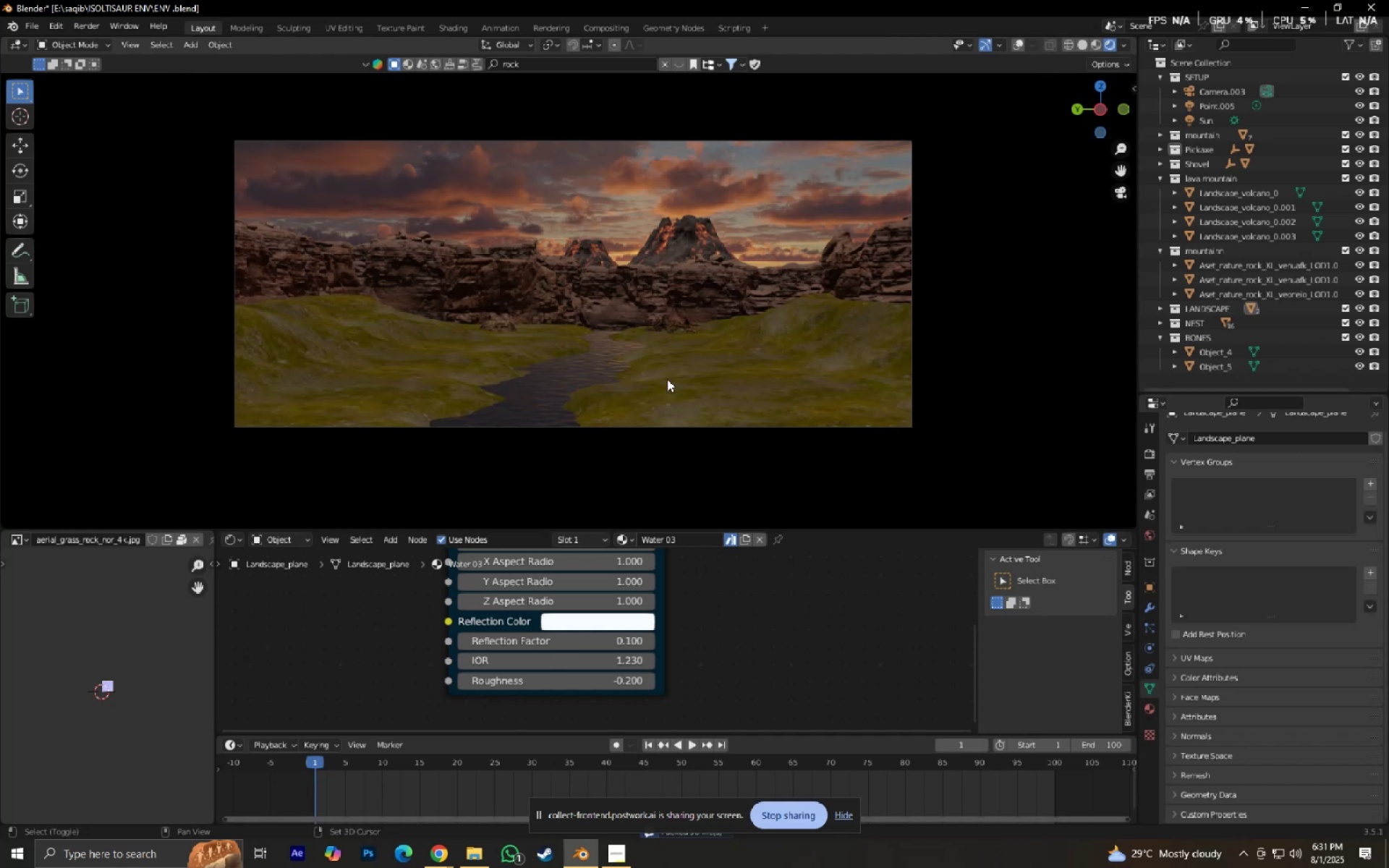 
scroll: coordinate [667, 379], scroll_direction: up, amount: 2.0
 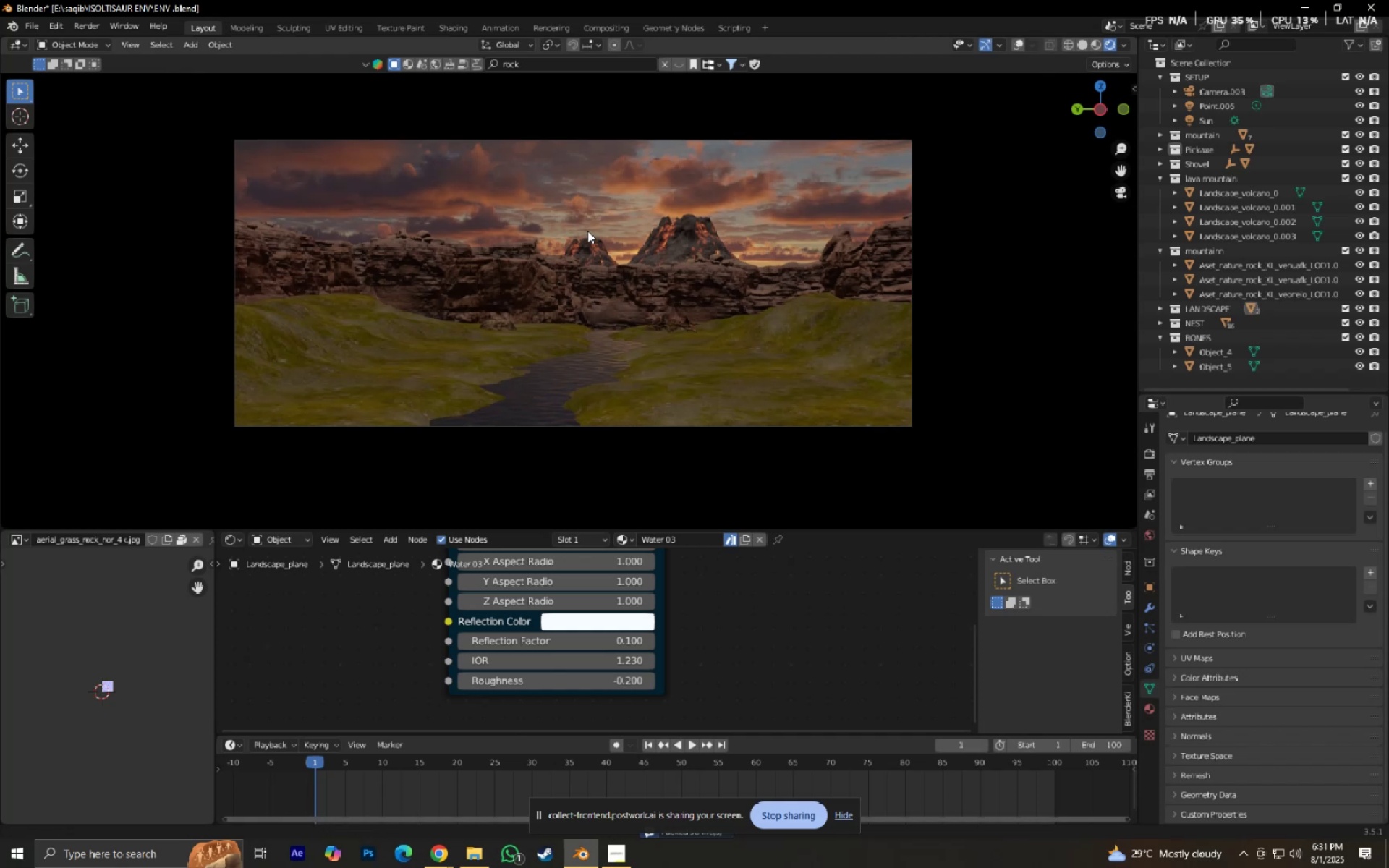 
hold_key(key=ShiftLeft, duration=0.62)
 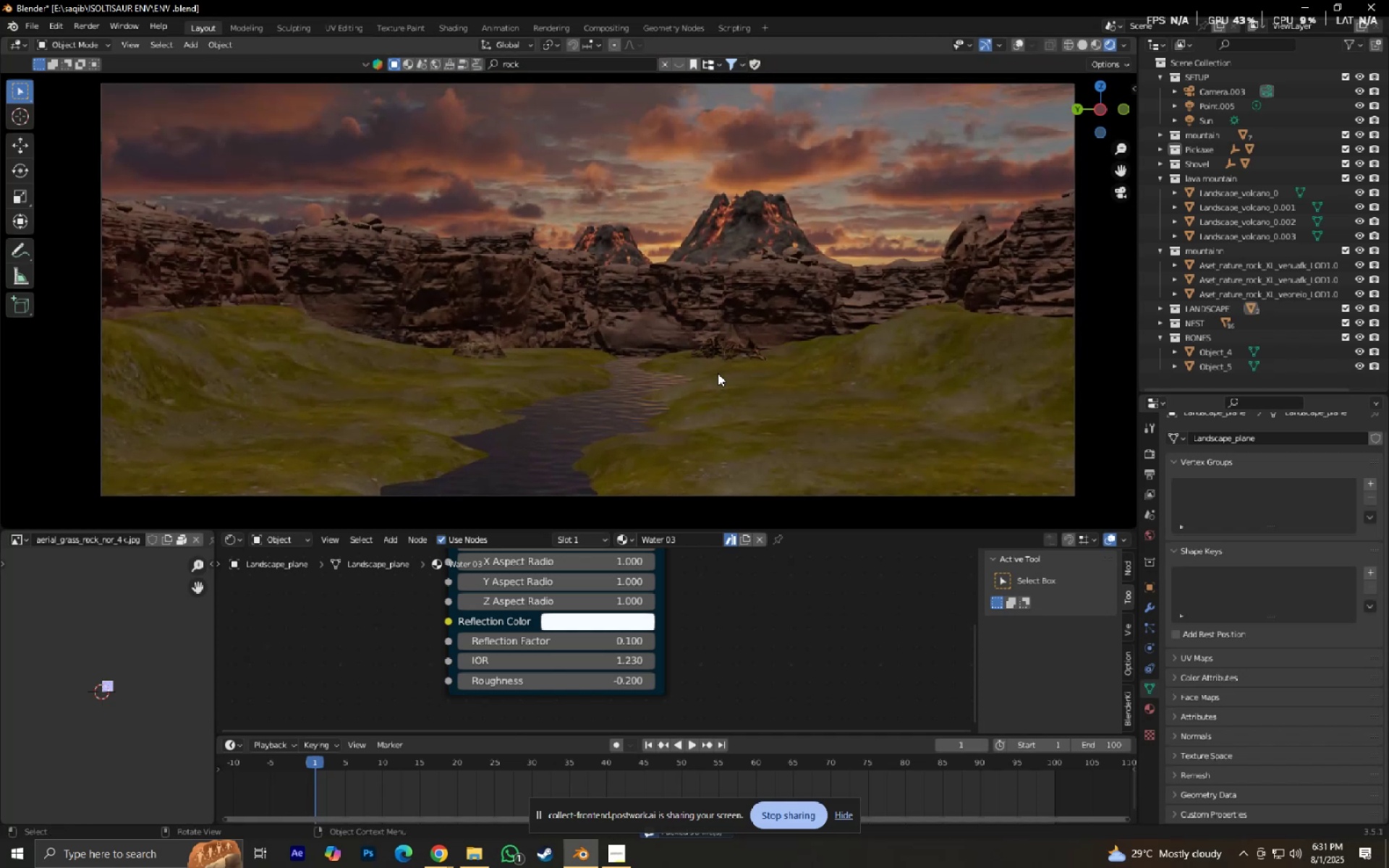 
scroll: coordinate [718, 373], scroll_direction: down, amount: 1.0
 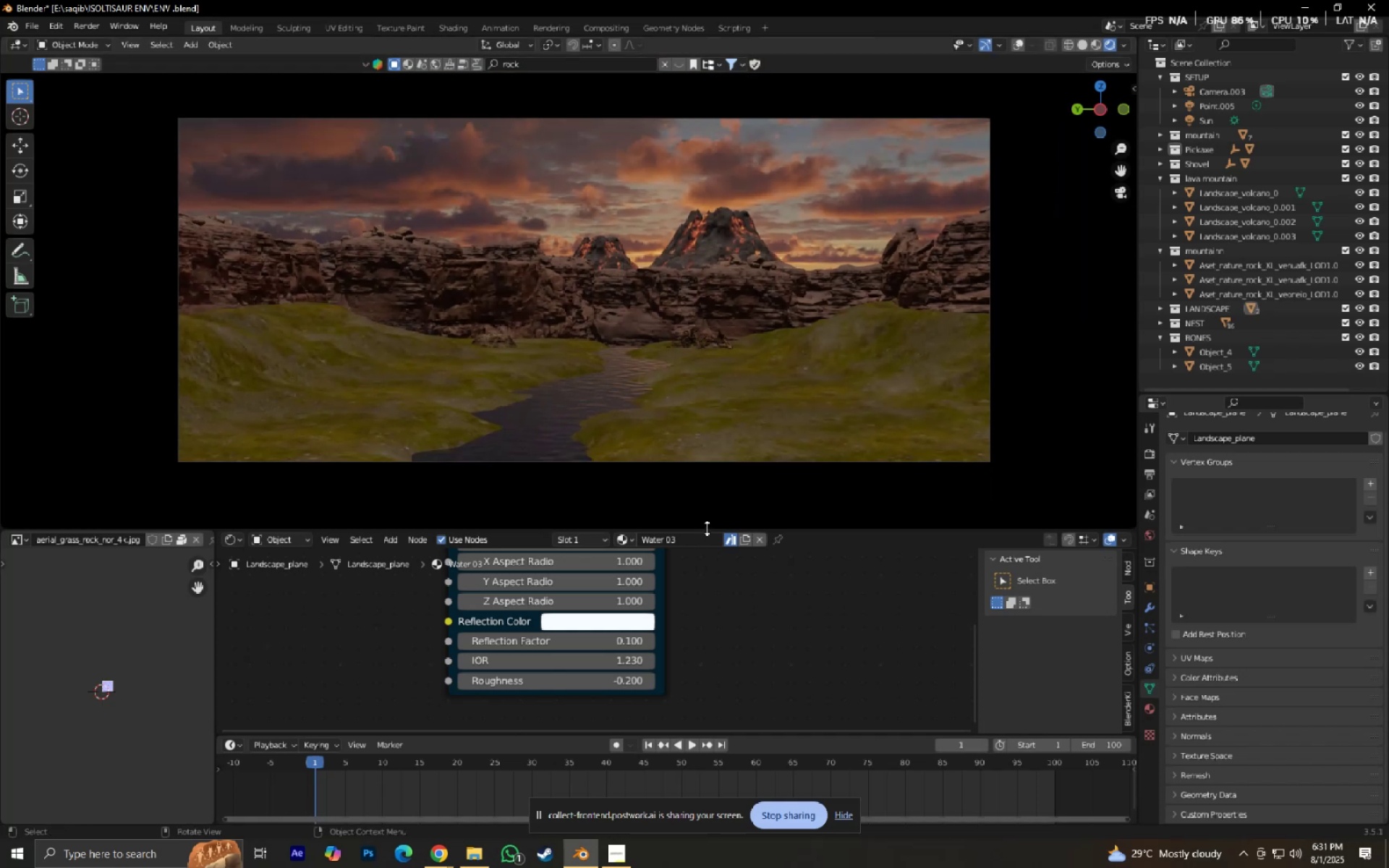 
left_click_drag(start_coordinate=[708, 529], to_coordinate=[721, 601])
 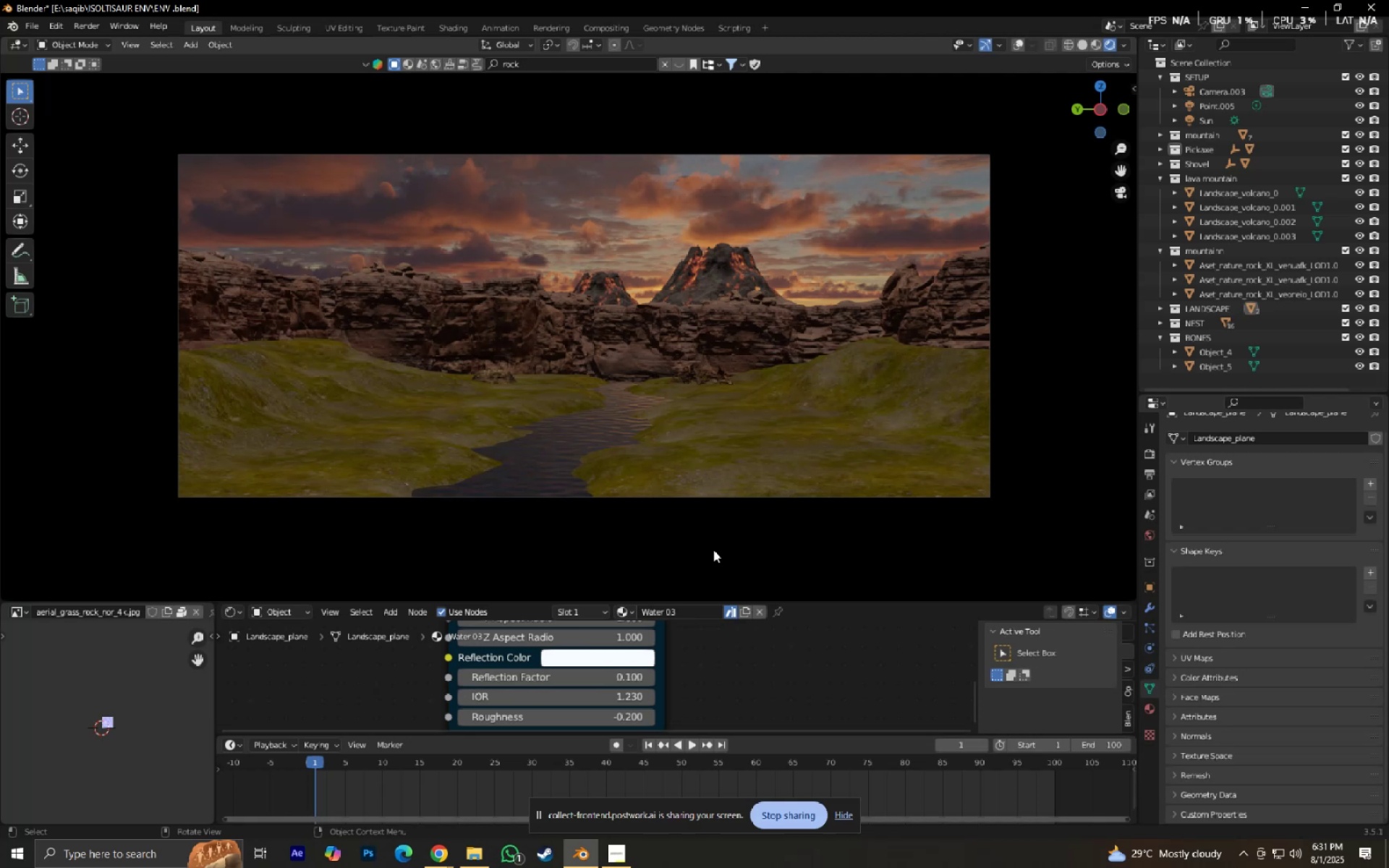 
wait(10.18)
 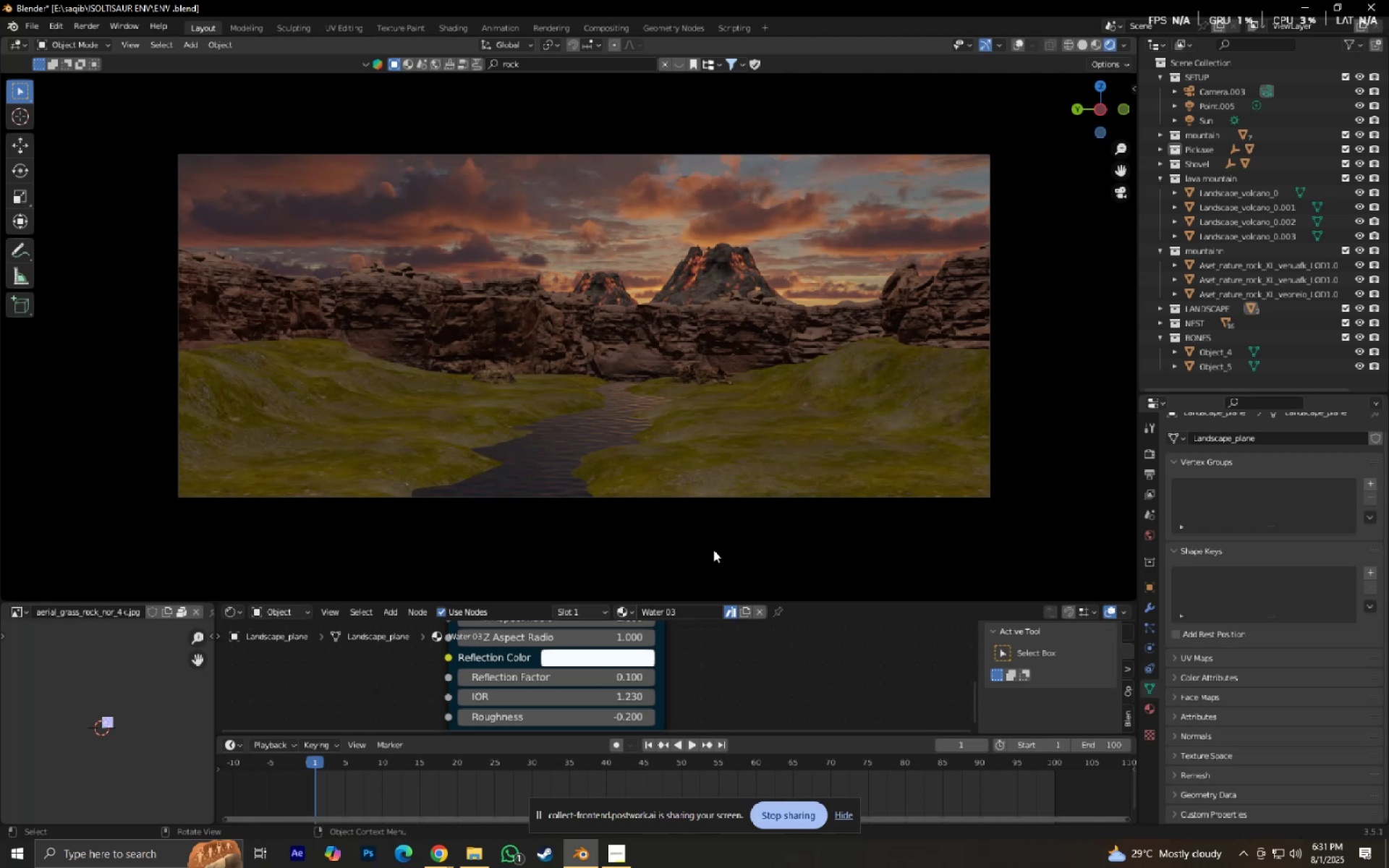 
left_click([1214, 122])
 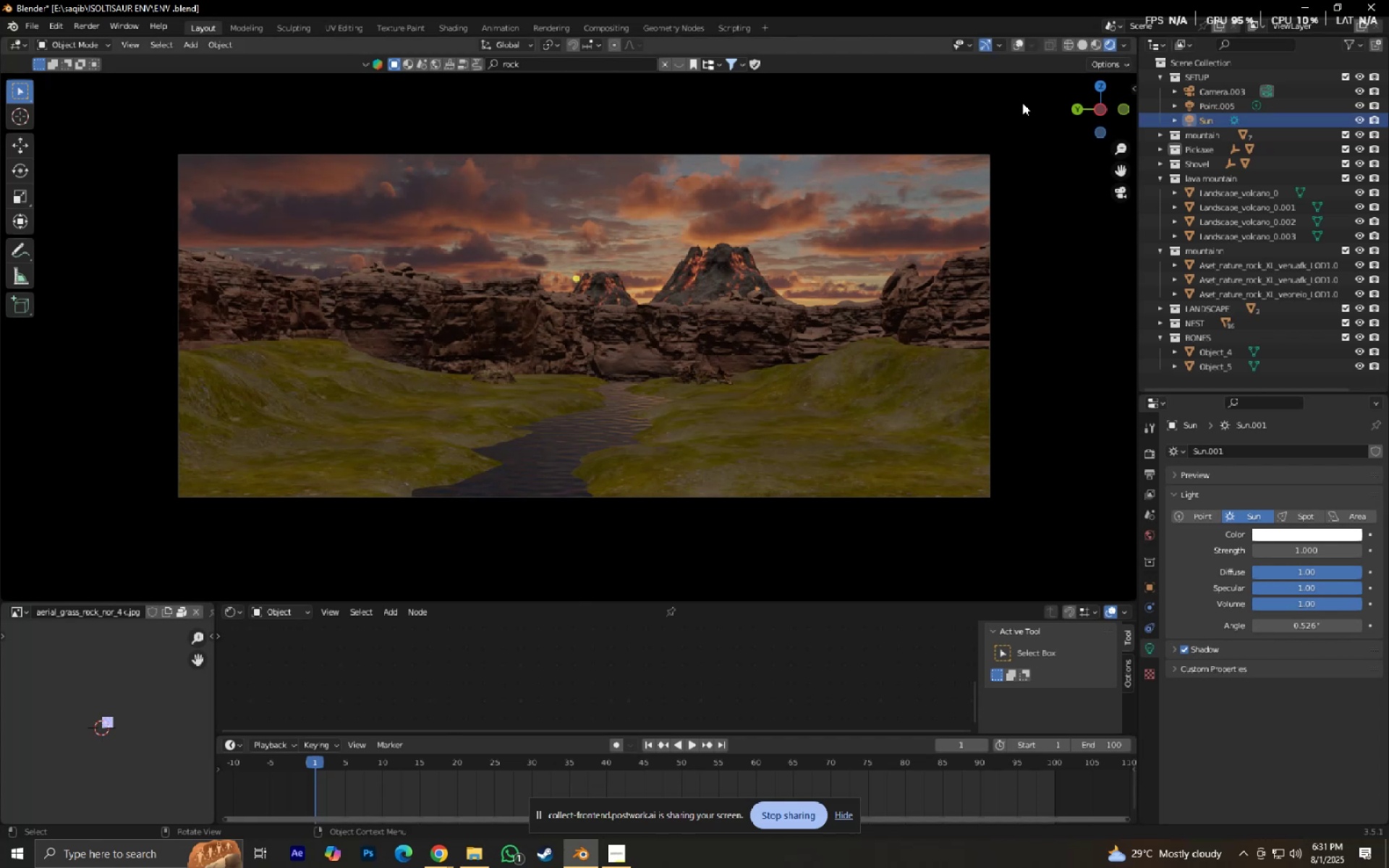 
type(rxy)
 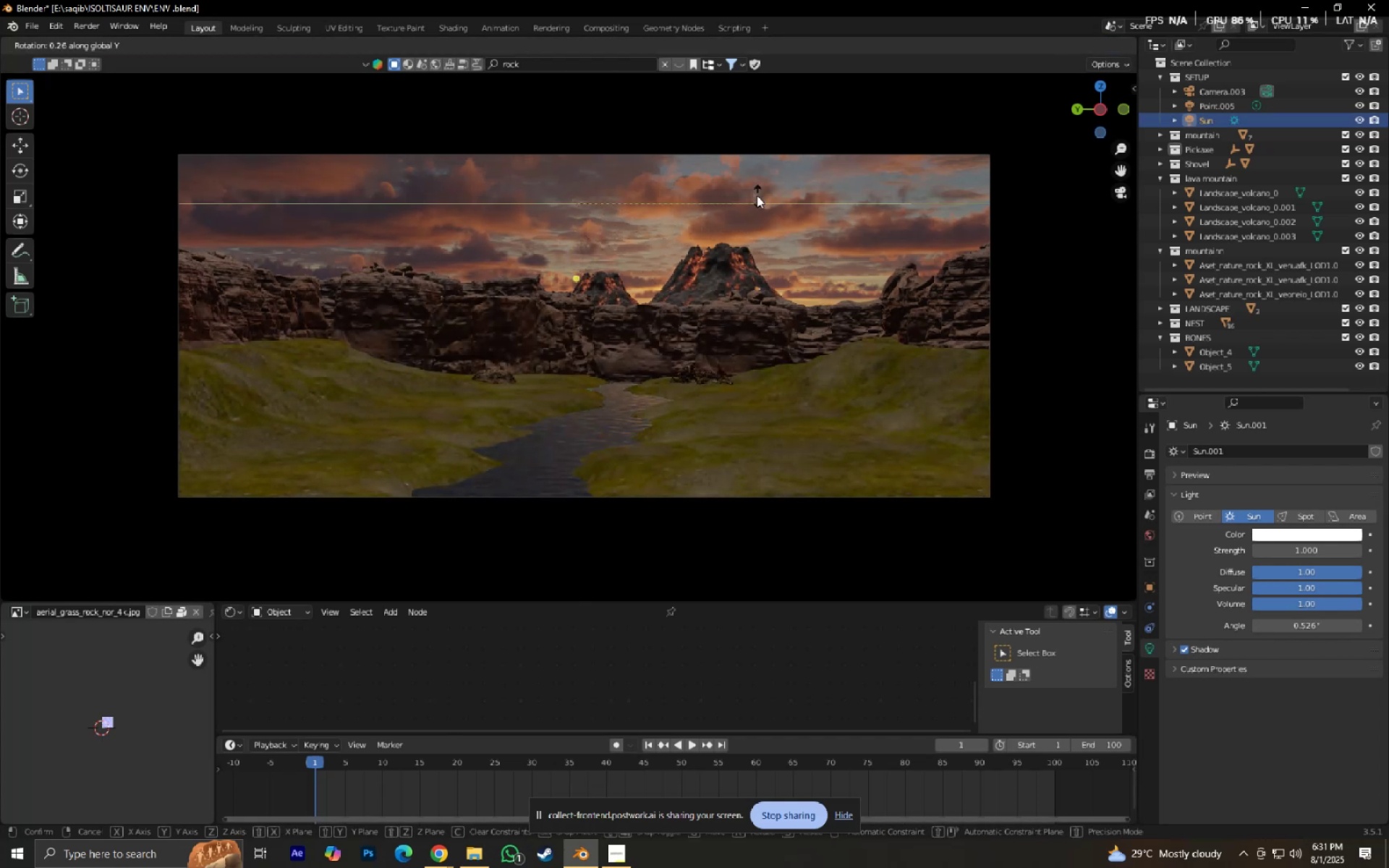 
wait(6.39)
 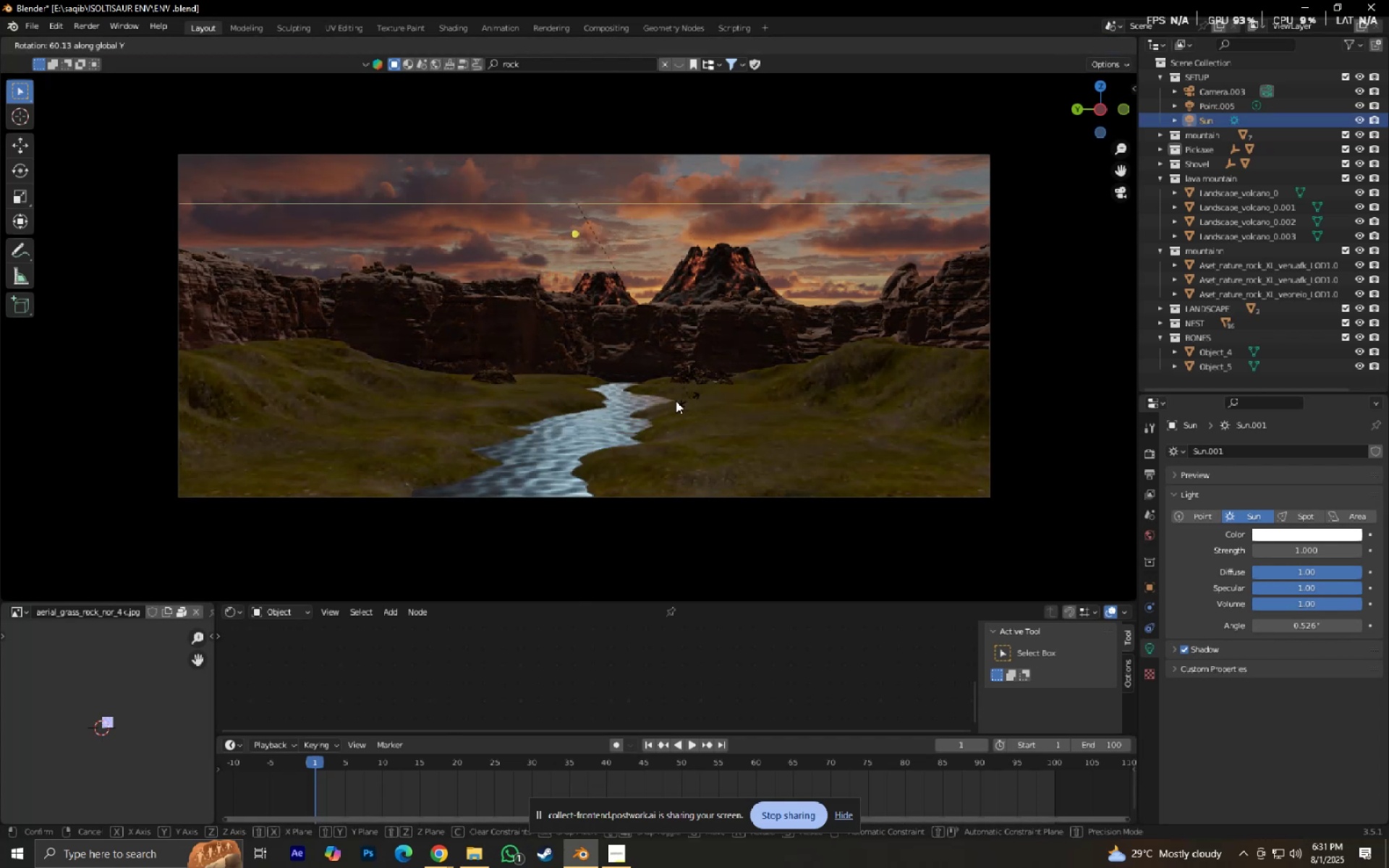 
right_click([635, 563])
 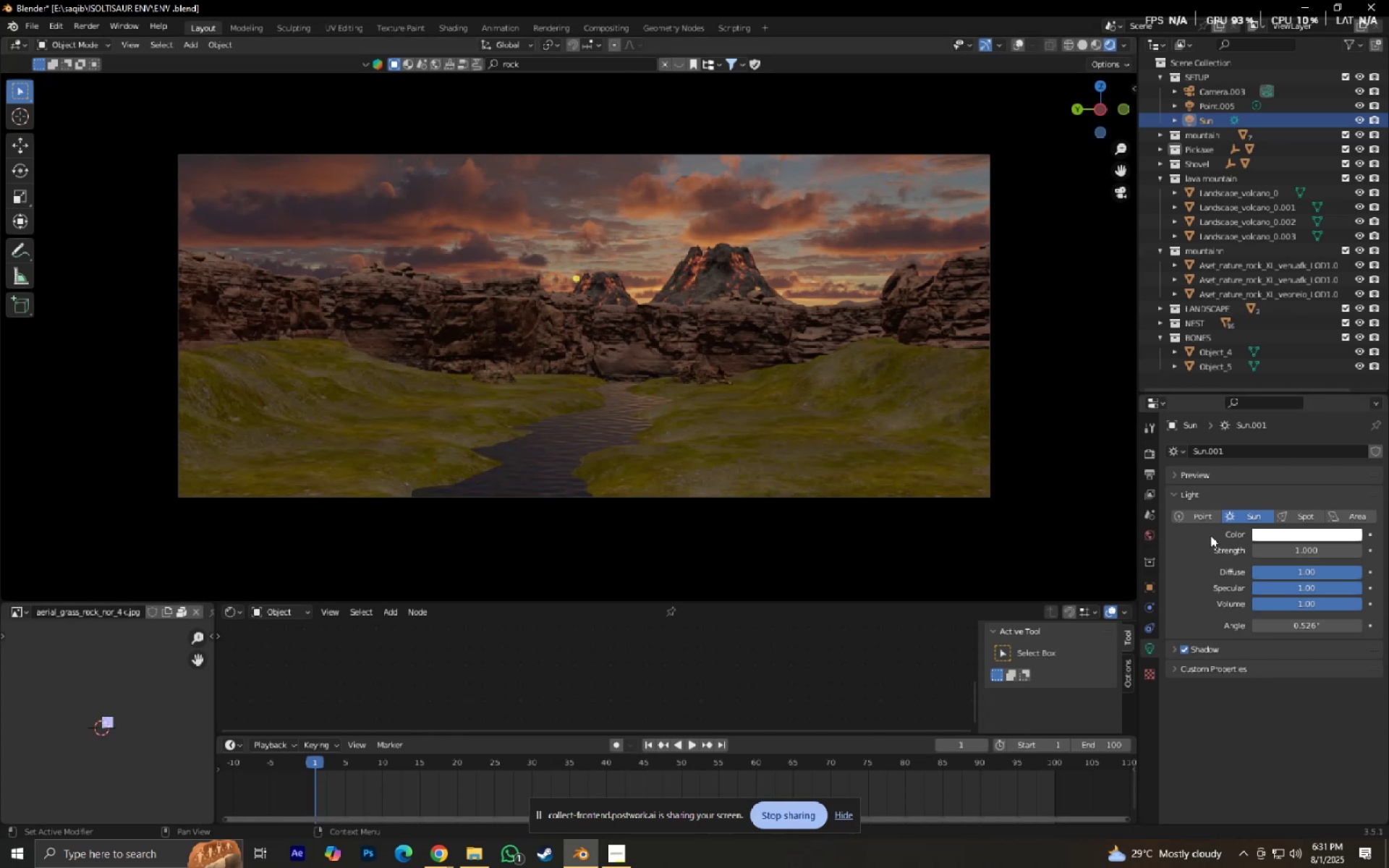 
left_click([1294, 533])
 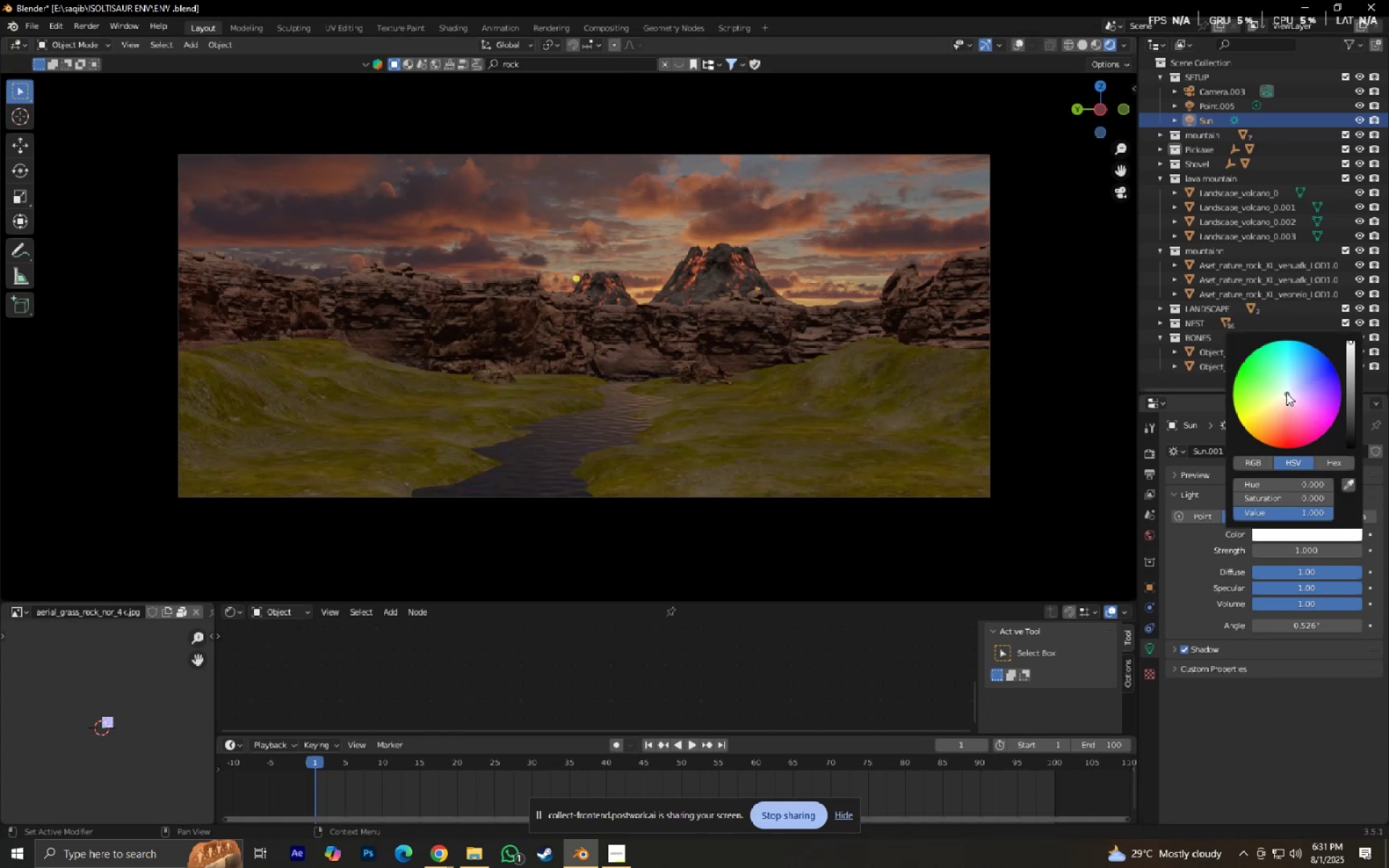 
left_click_drag(start_coordinate=[1285, 395], to_coordinate=[1276, 427])
 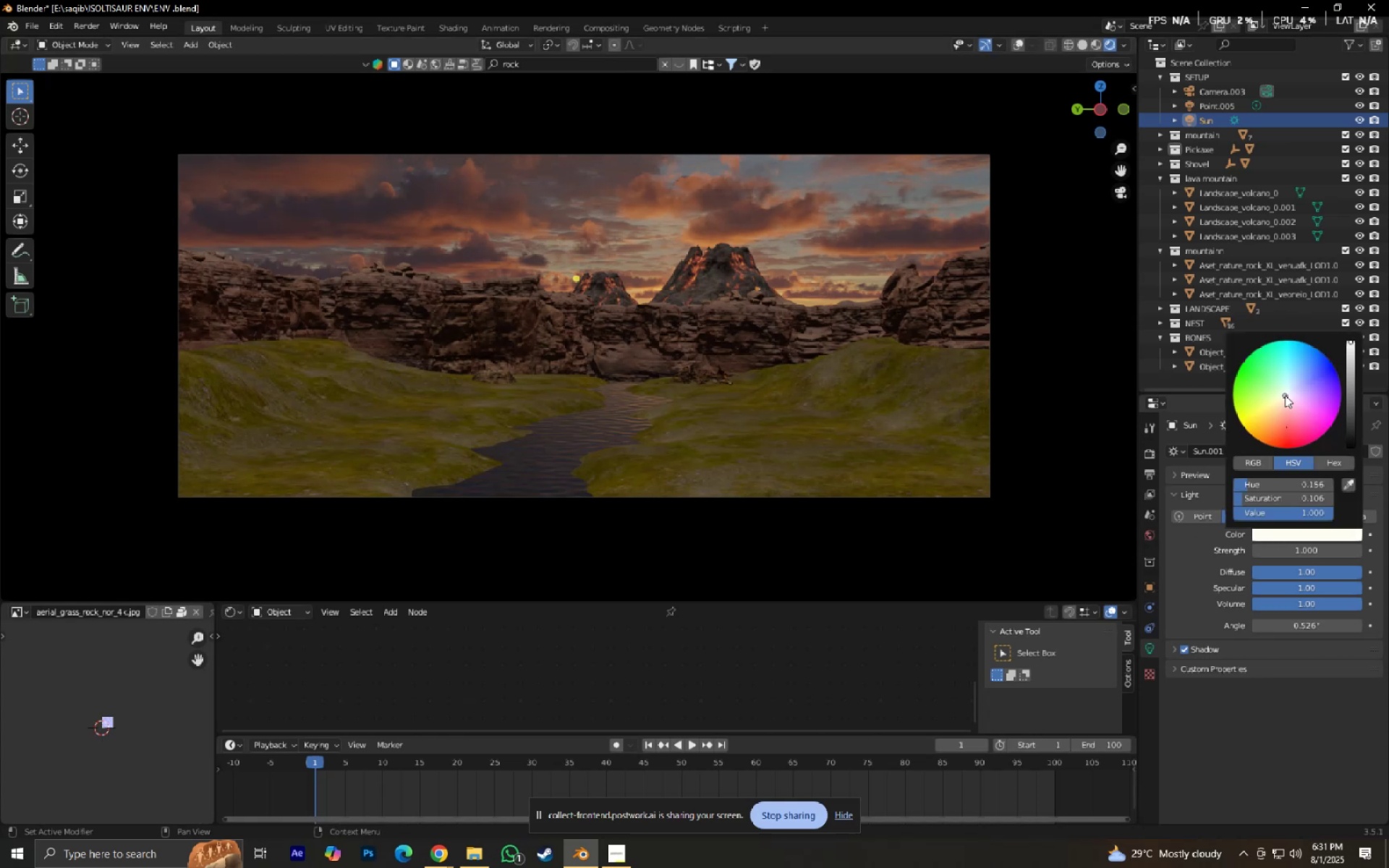 
wait(5.07)
 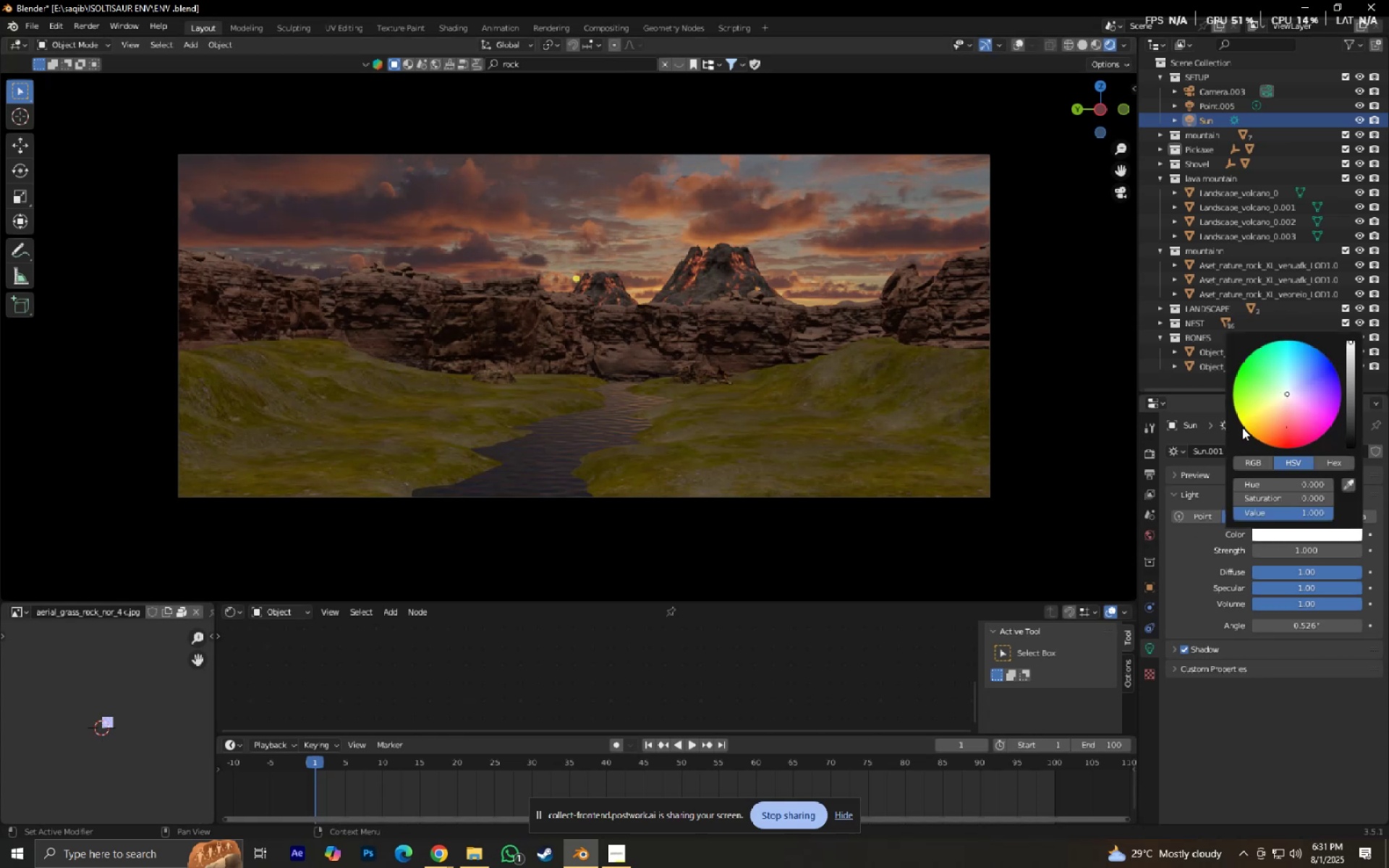 
left_click_drag(start_coordinate=[1284, 398], to_coordinate=[588, 407])
 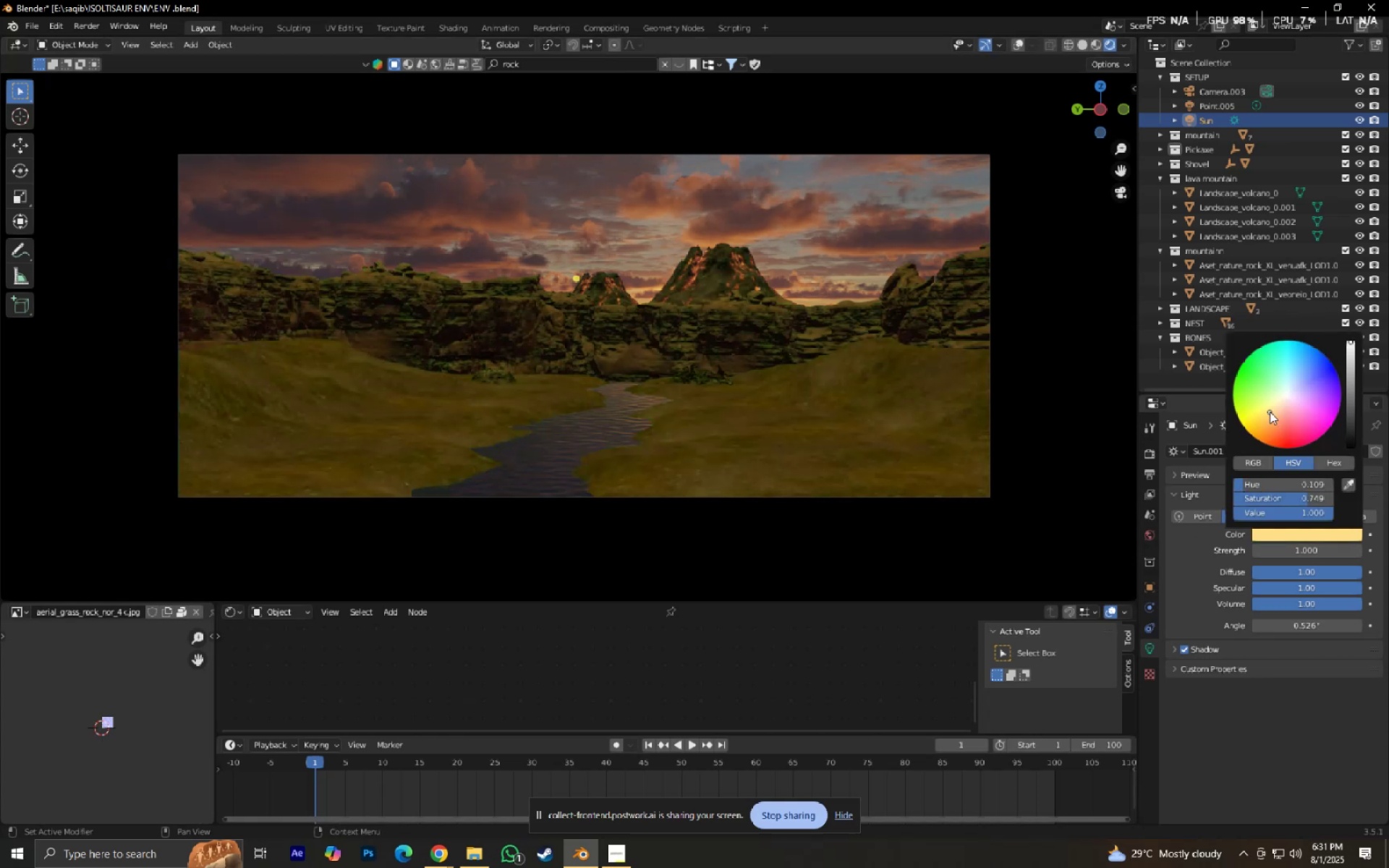 
double_click([1275, 417])
 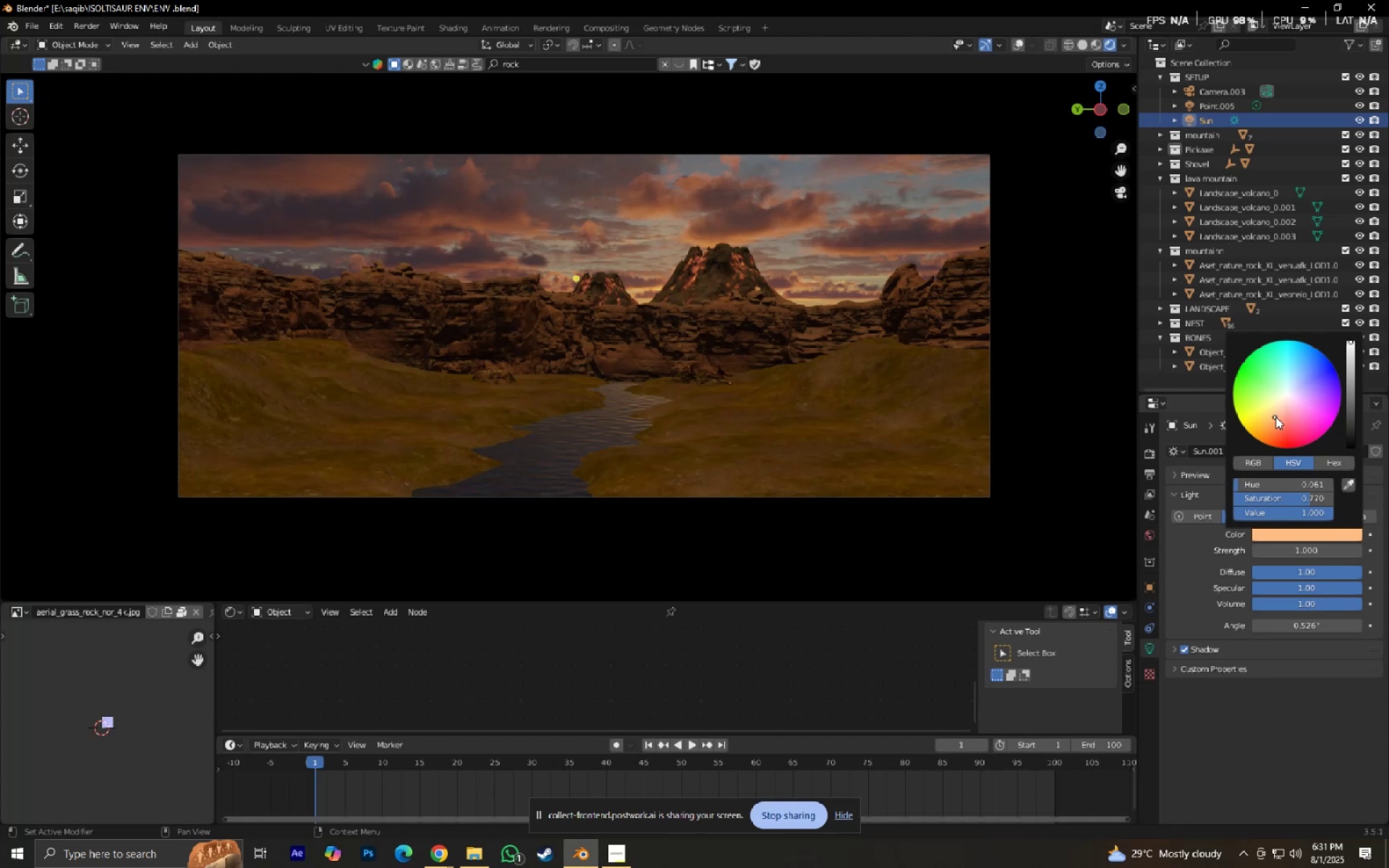 
left_click_drag(start_coordinate=[1276, 415], to_coordinate=[587, 399])
 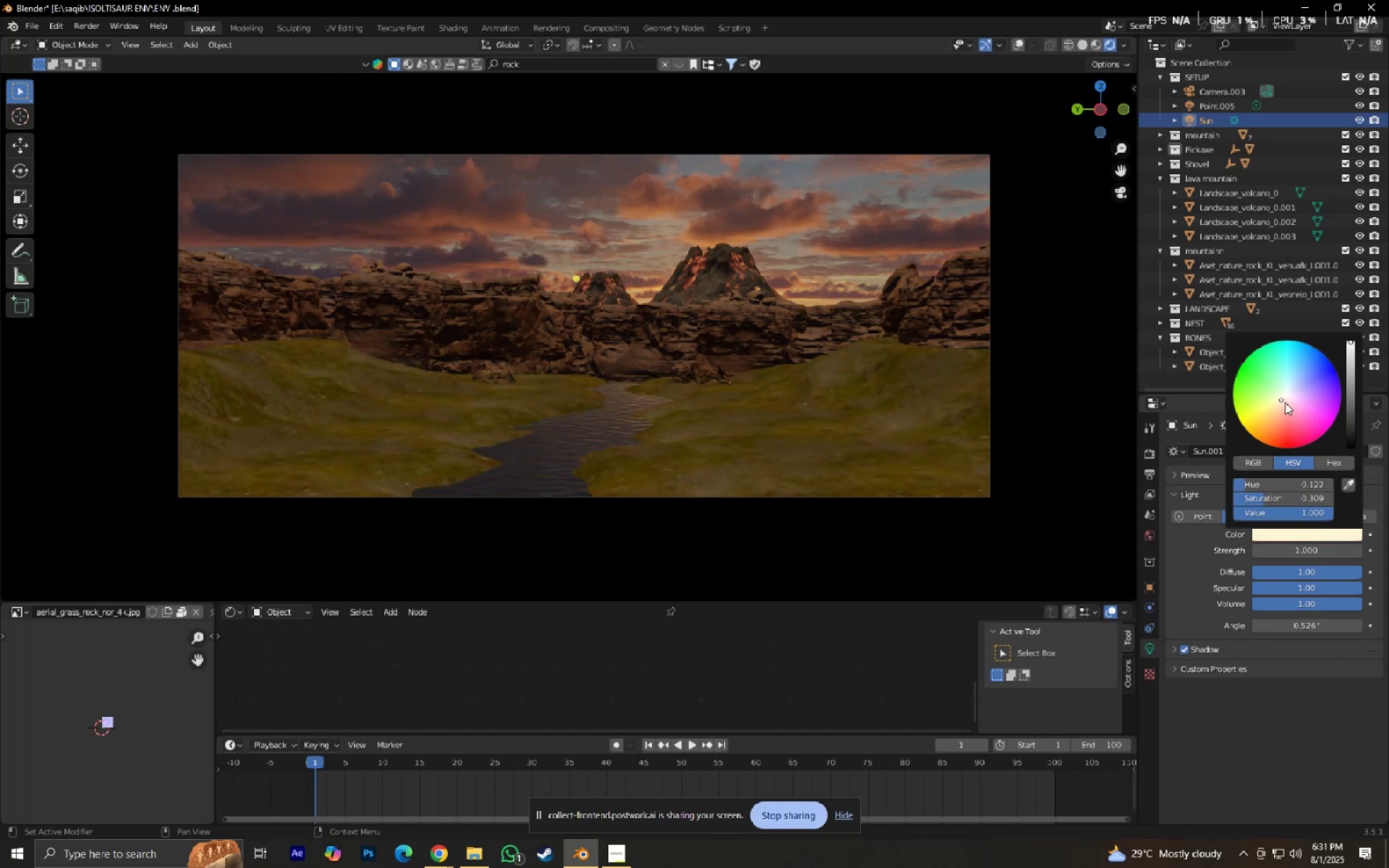 
left_click_drag(start_coordinate=[1283, 404], to_coordinate=[589, 401])
 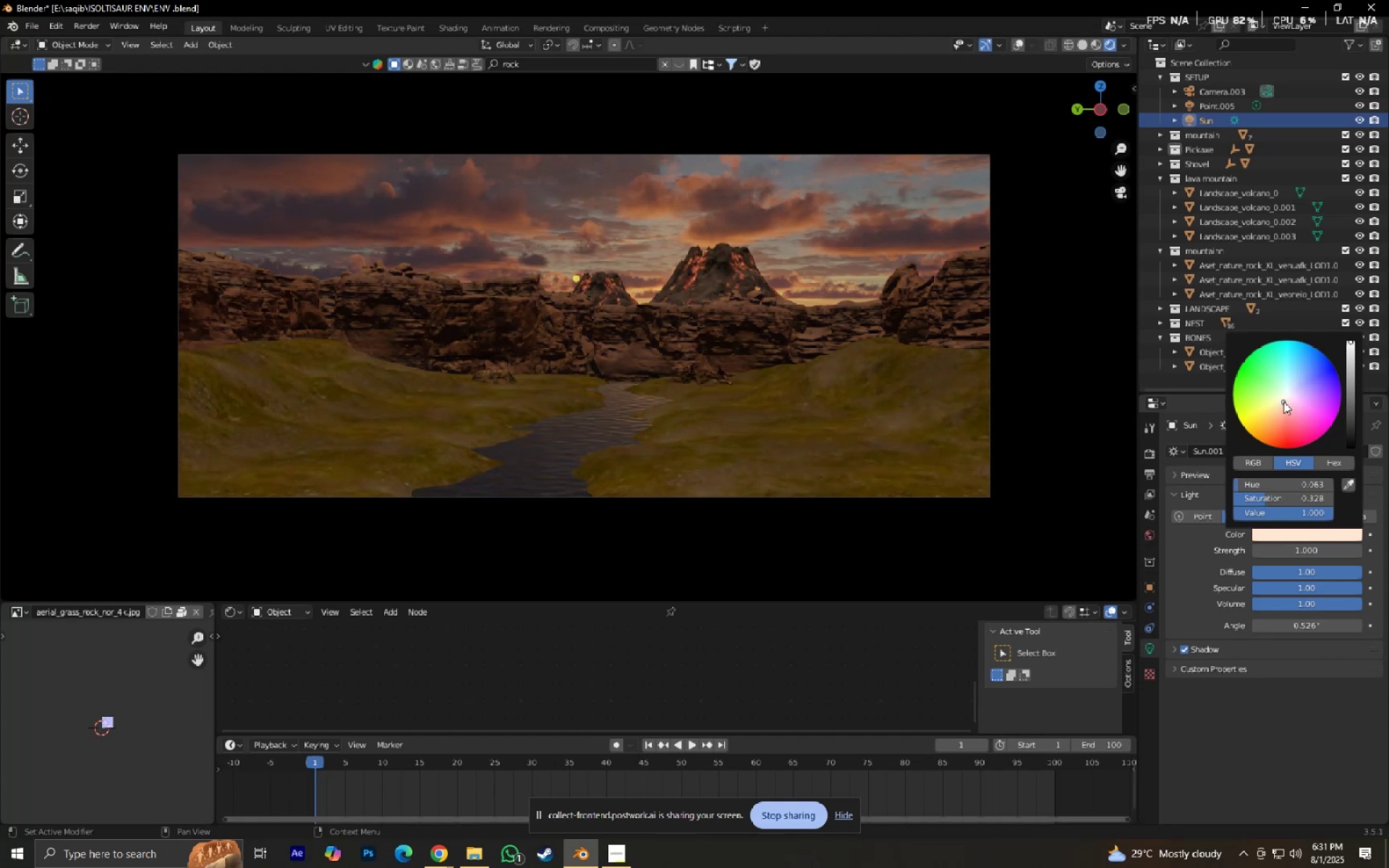 
left_click_drag(start_coordinate=[1283, 401], to_coordinate=[587, 402])
 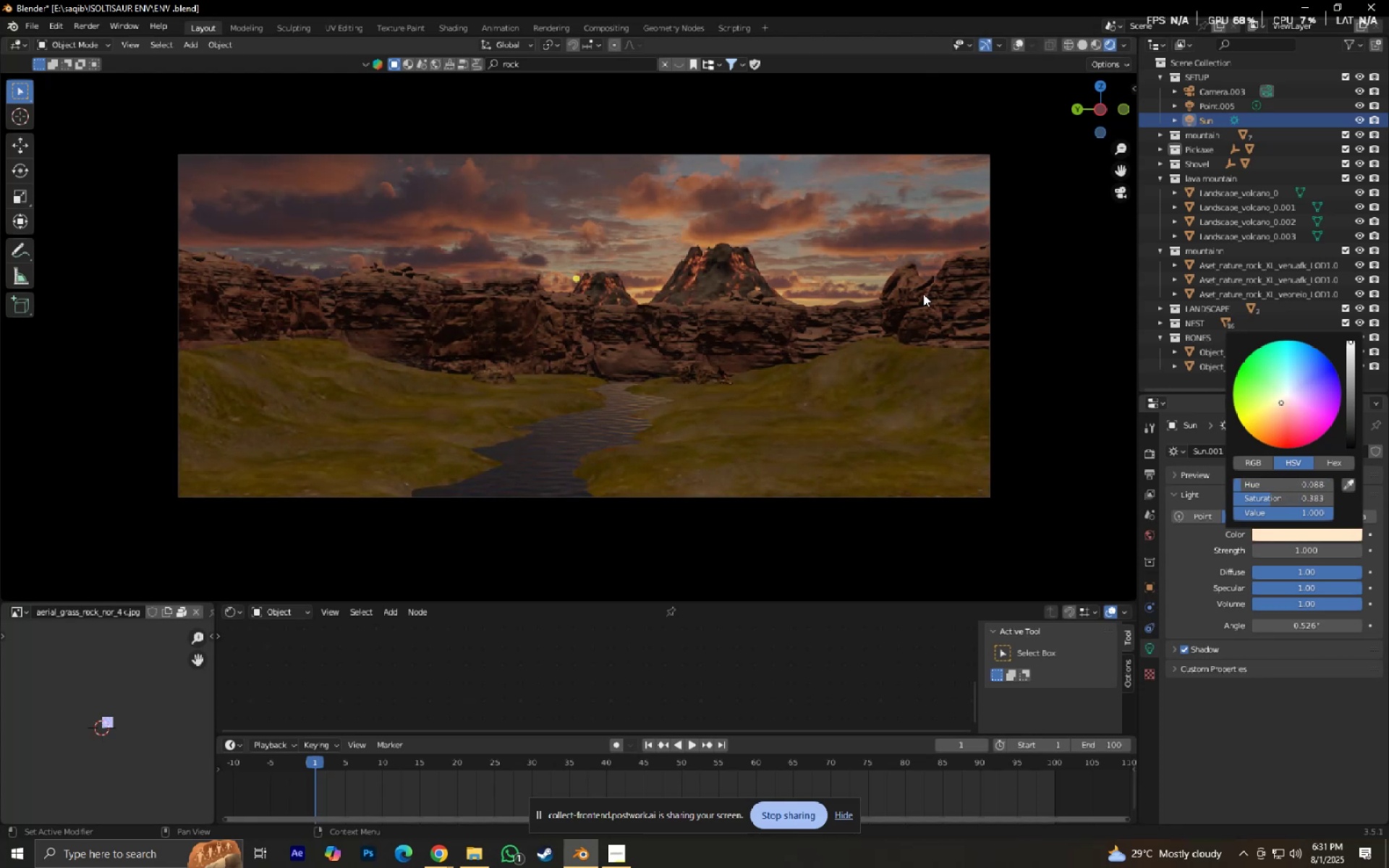 
type(rxyzx)
 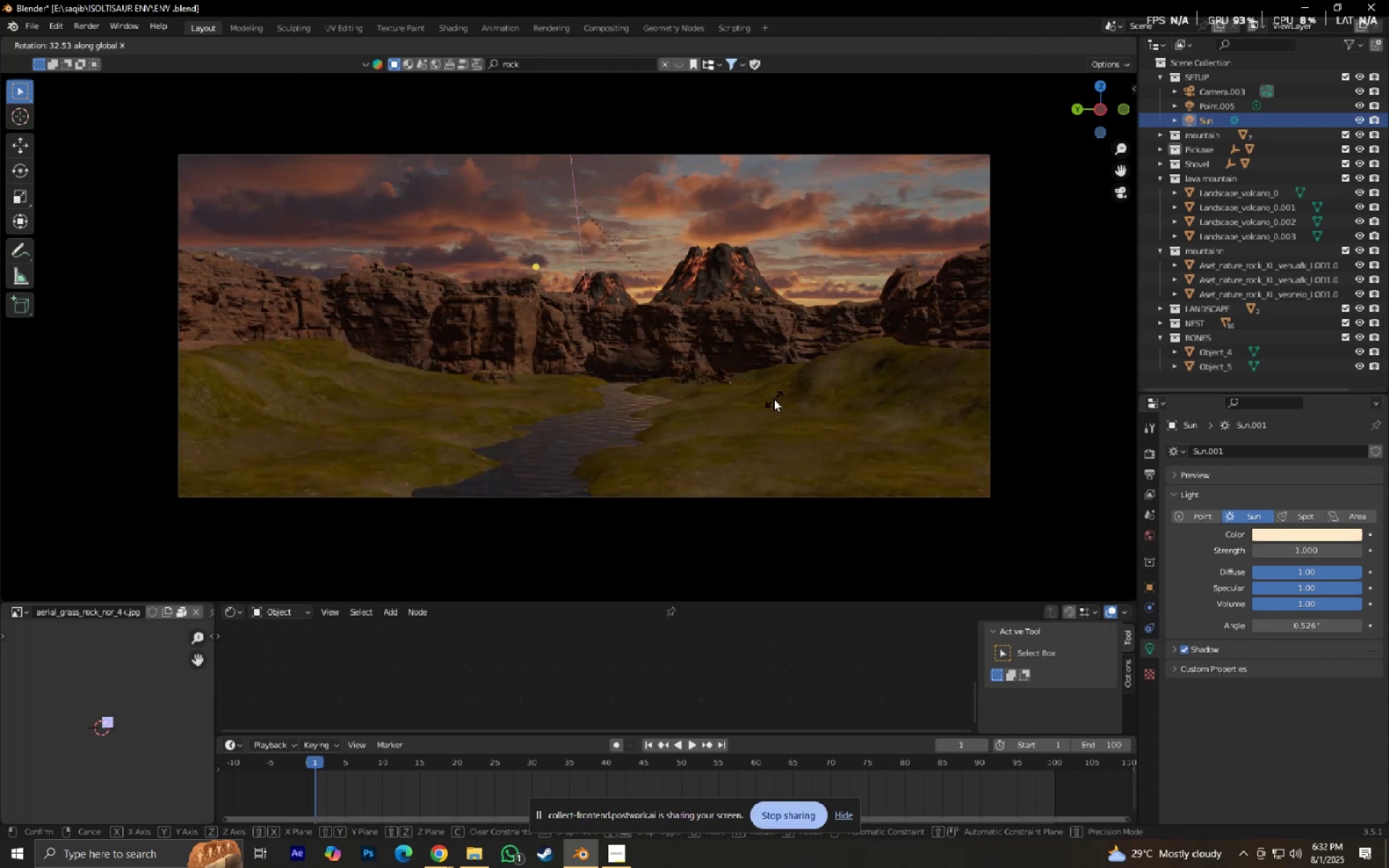 
left_click([772, 399])
 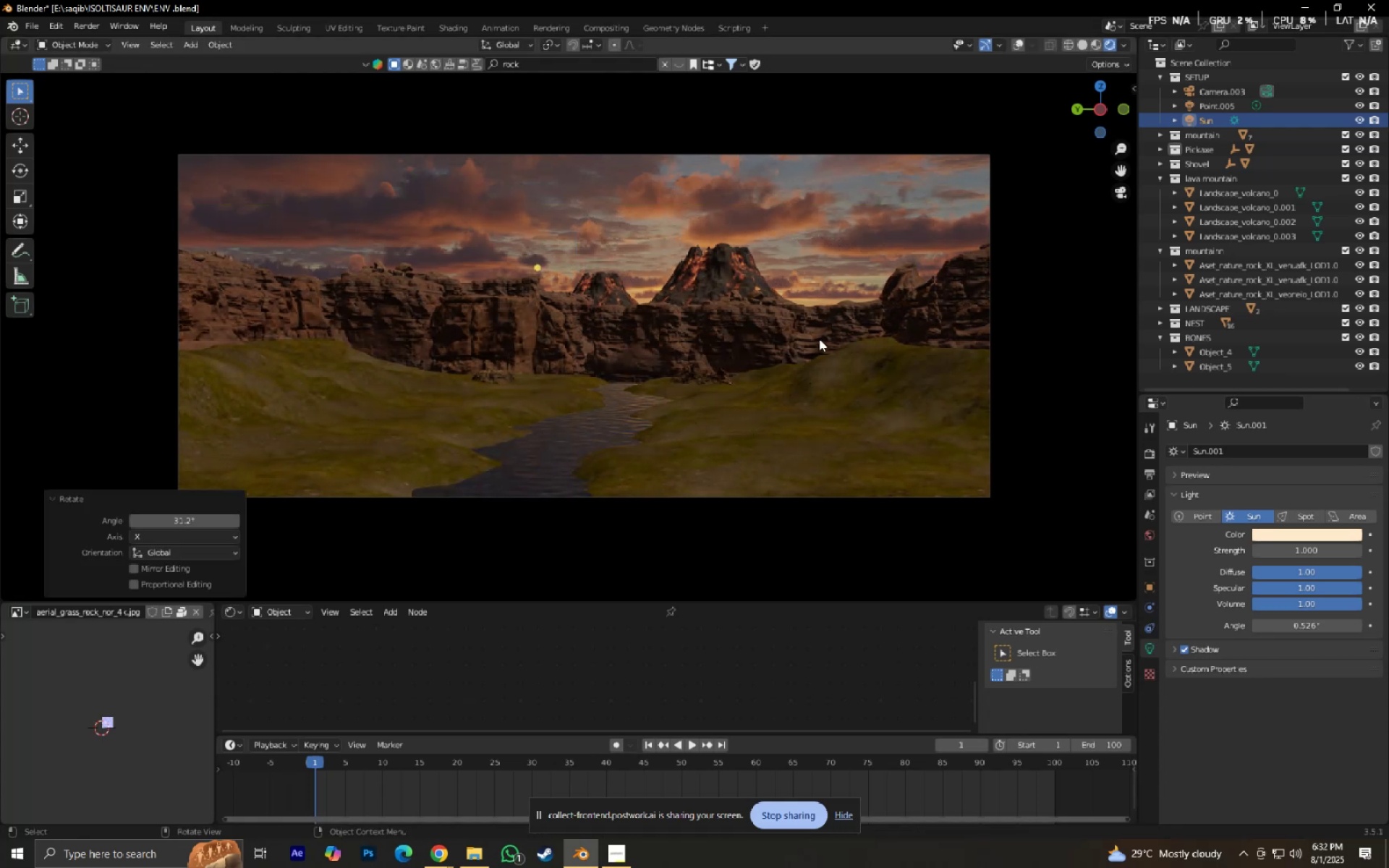 
hold_key(key=ShiftLeft, duration=0.55)
 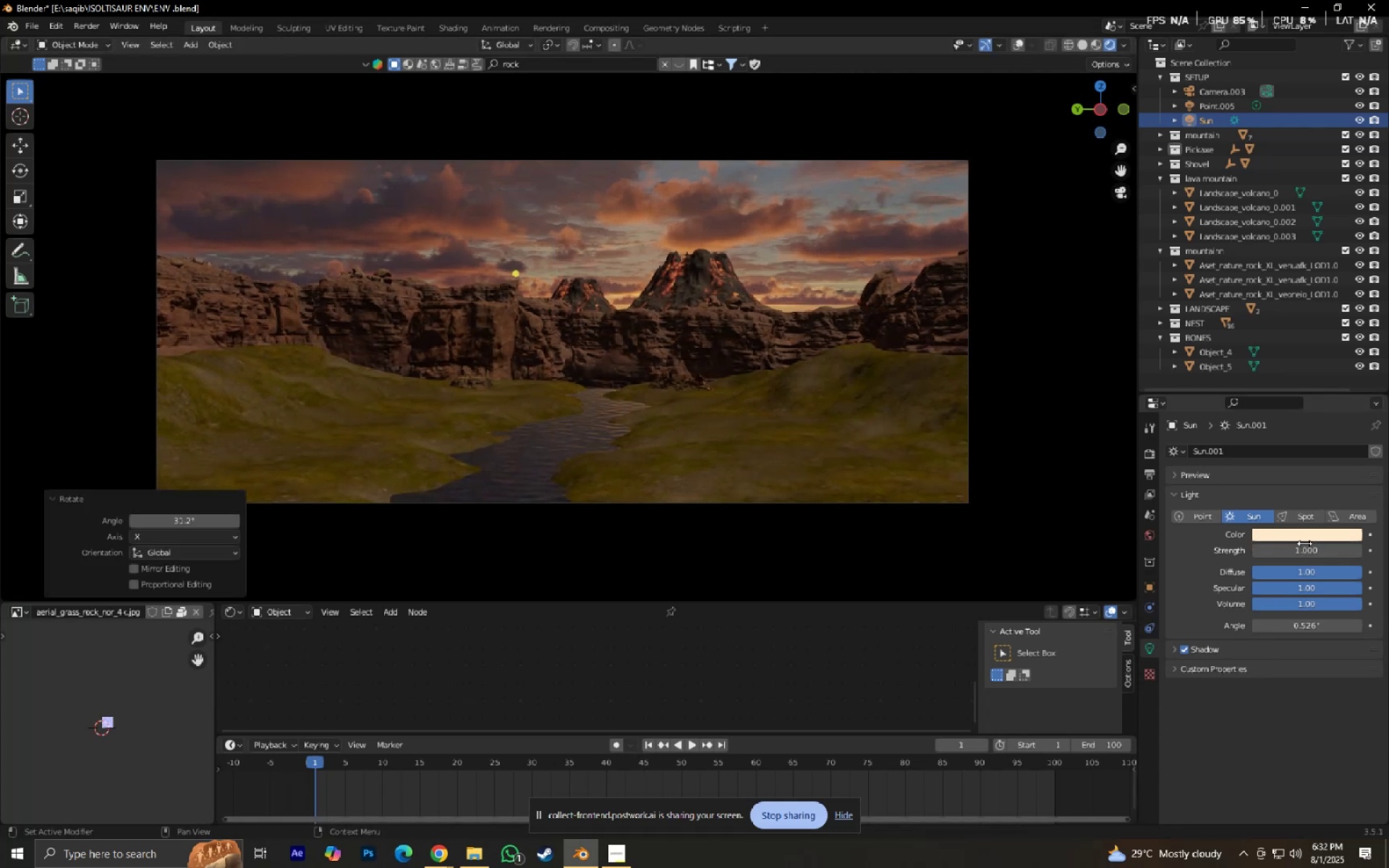 
left_click([1304, 547])
 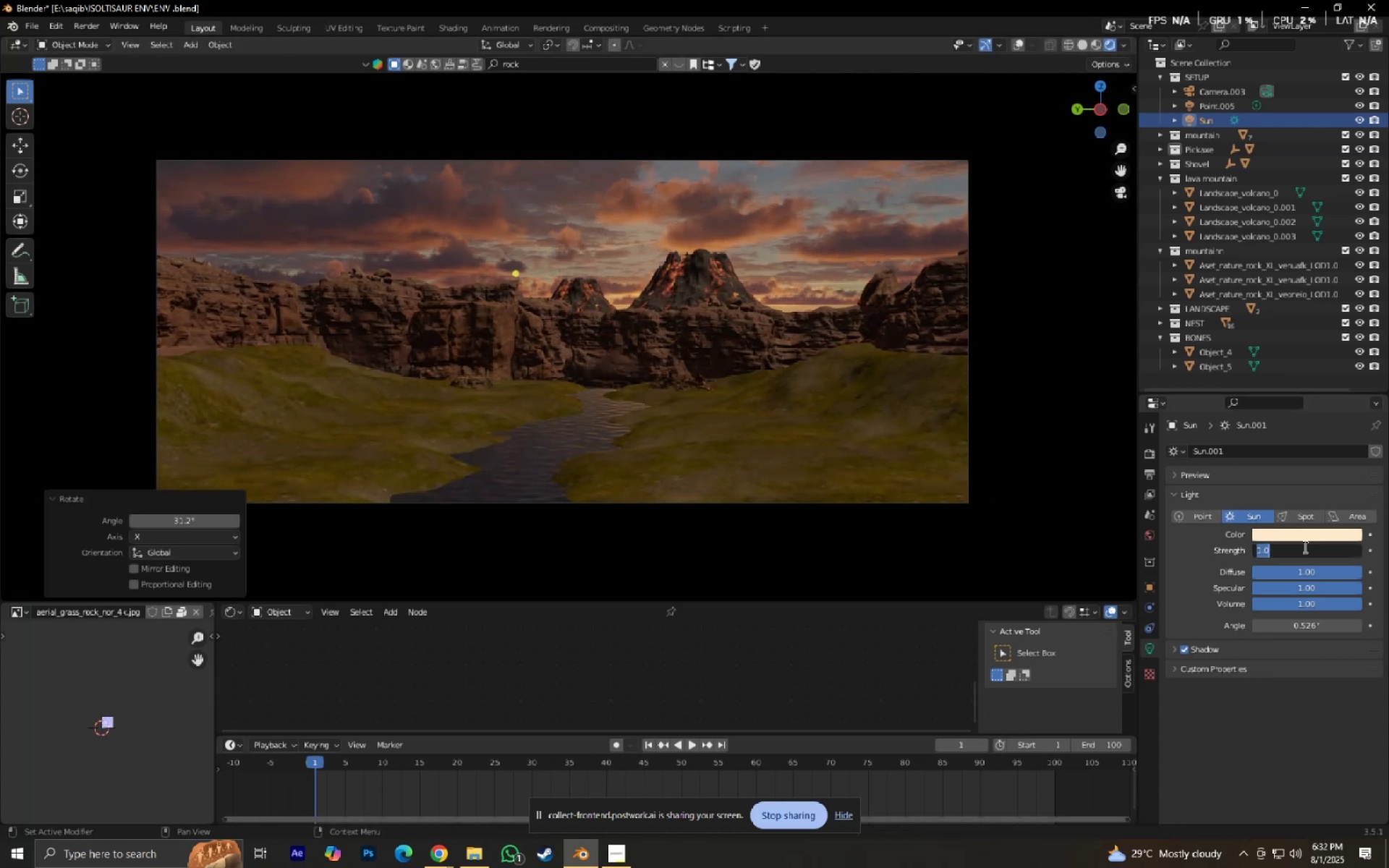 
key(Numpad2)
 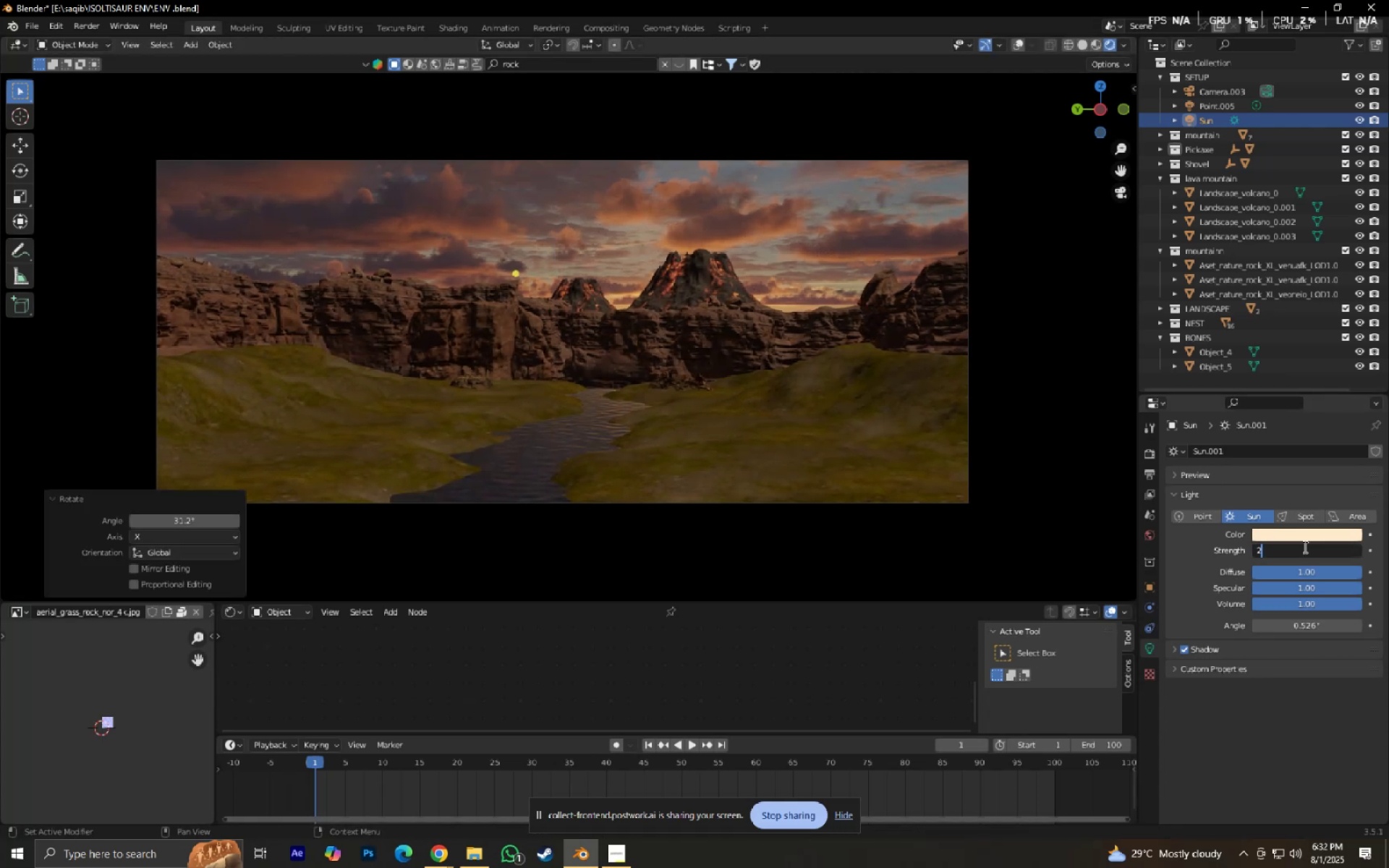 
key(NumpadEnter)
 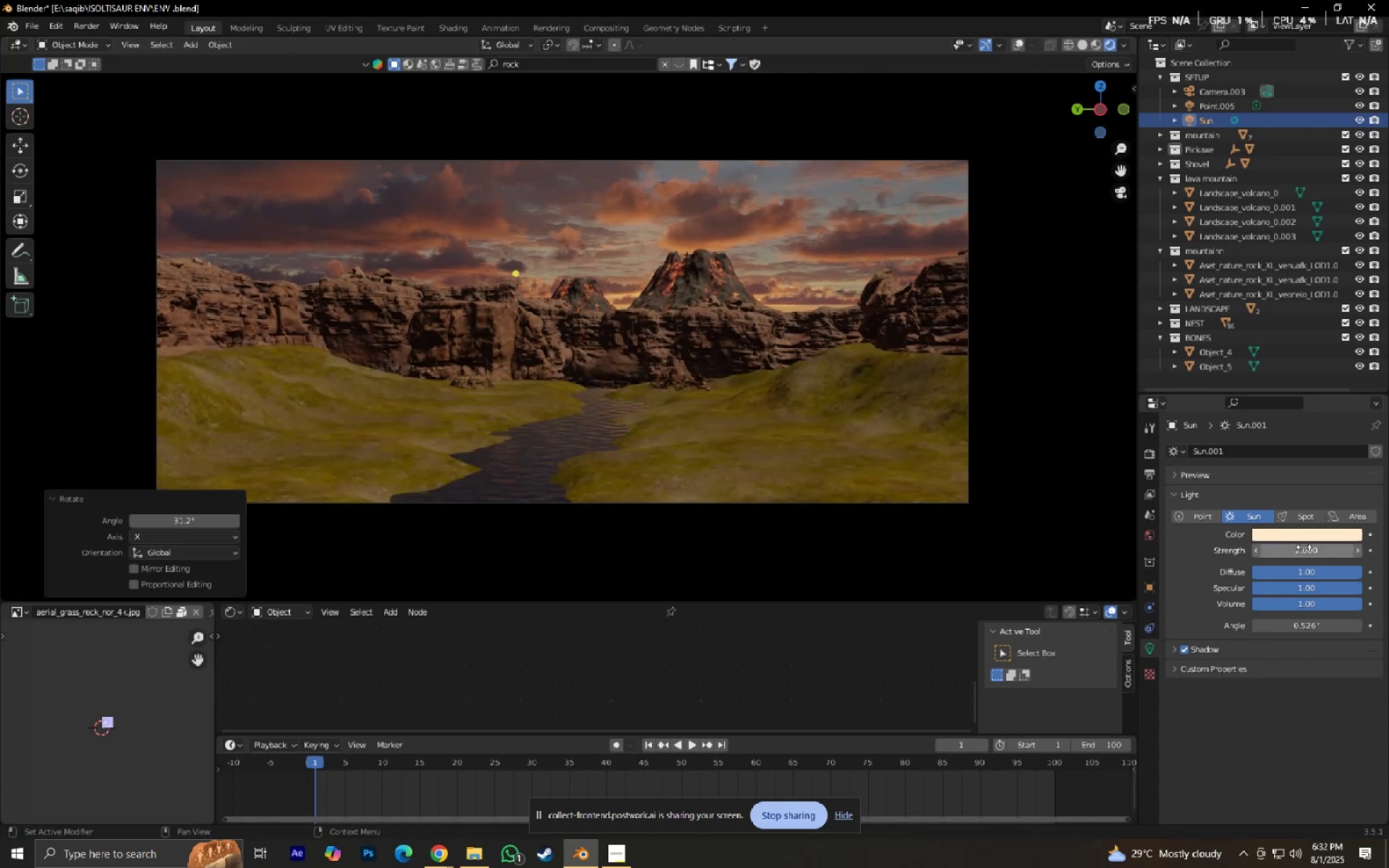 
key(Control+Z)
 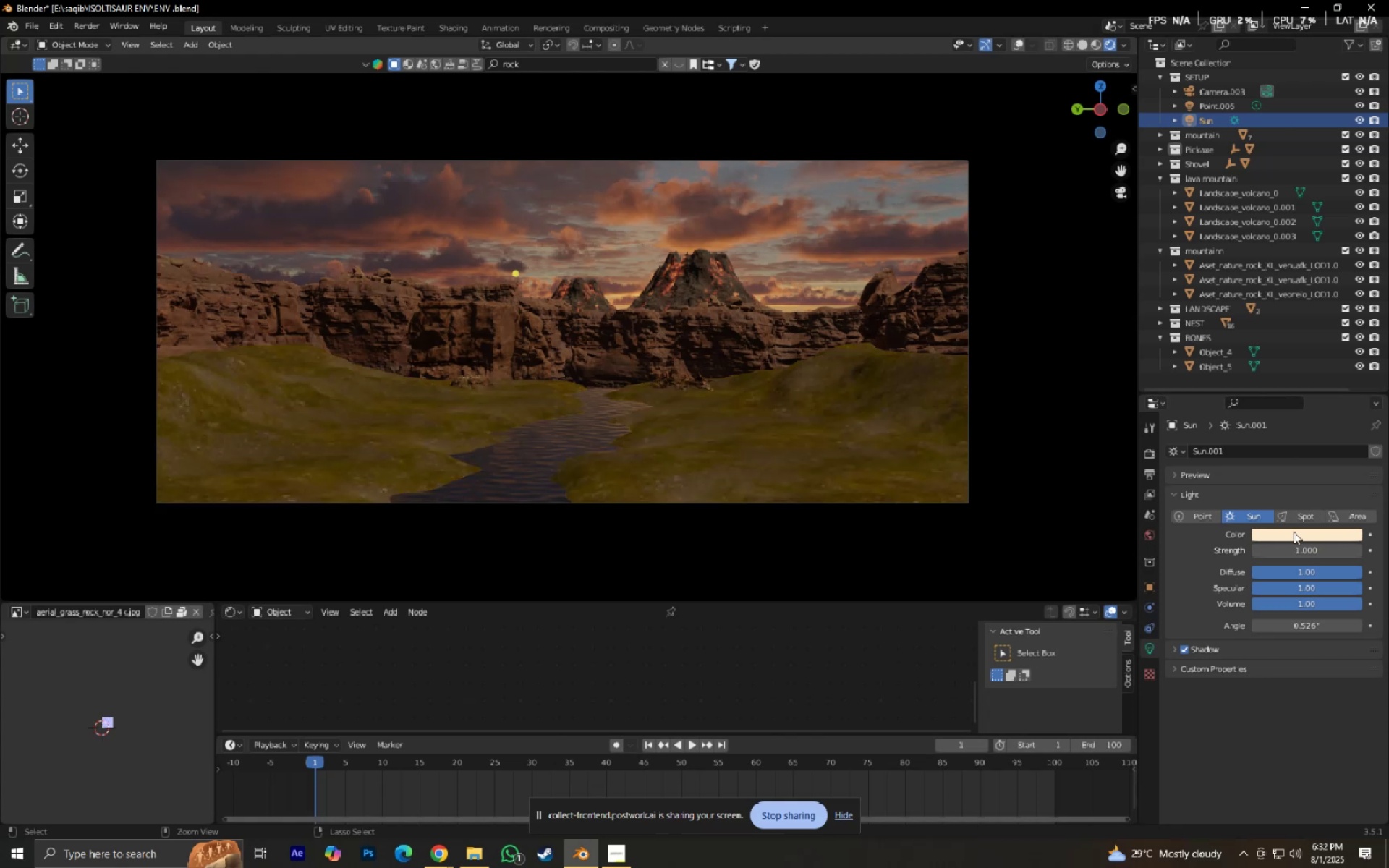 
left_click([1294, 533])
 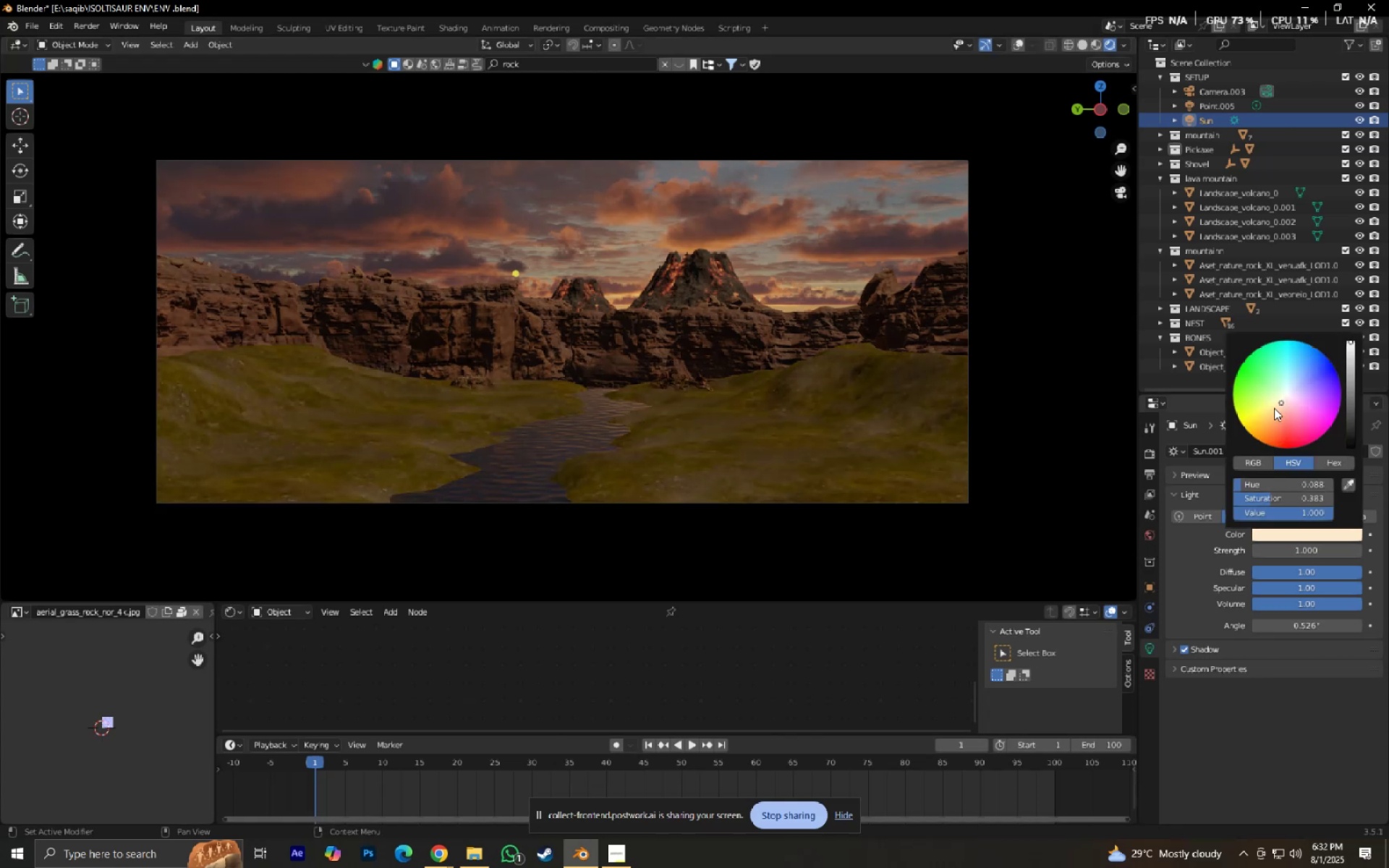 
left_click_drag(start_coordinate=[1277, 407], to_coordinate=[587, 403])
 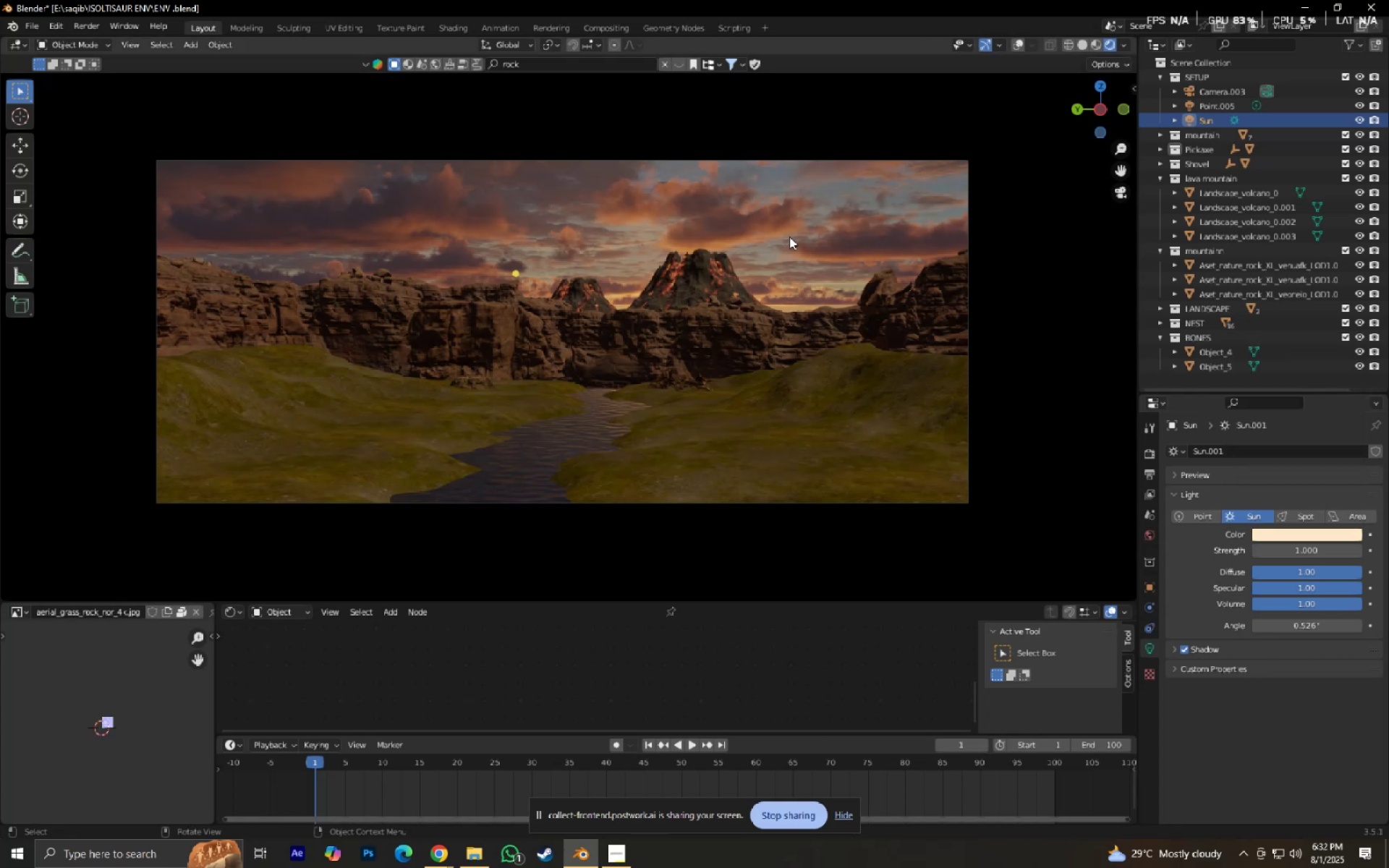 
hold_key(key=ShiftLeft, duration=0.43)
 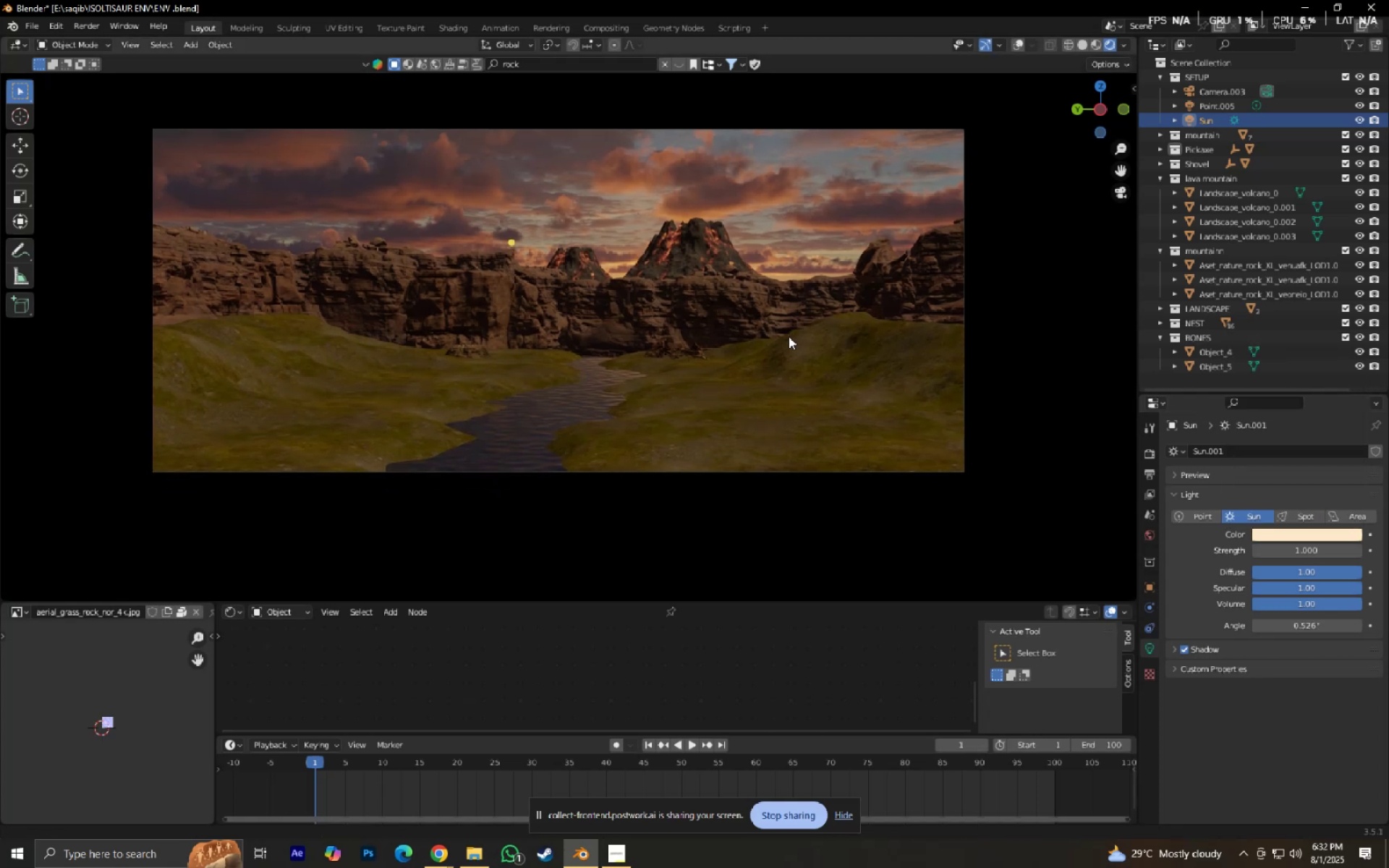 
scroll: coordinate [807, 365], scroll_direction: up, amount: 6.0
 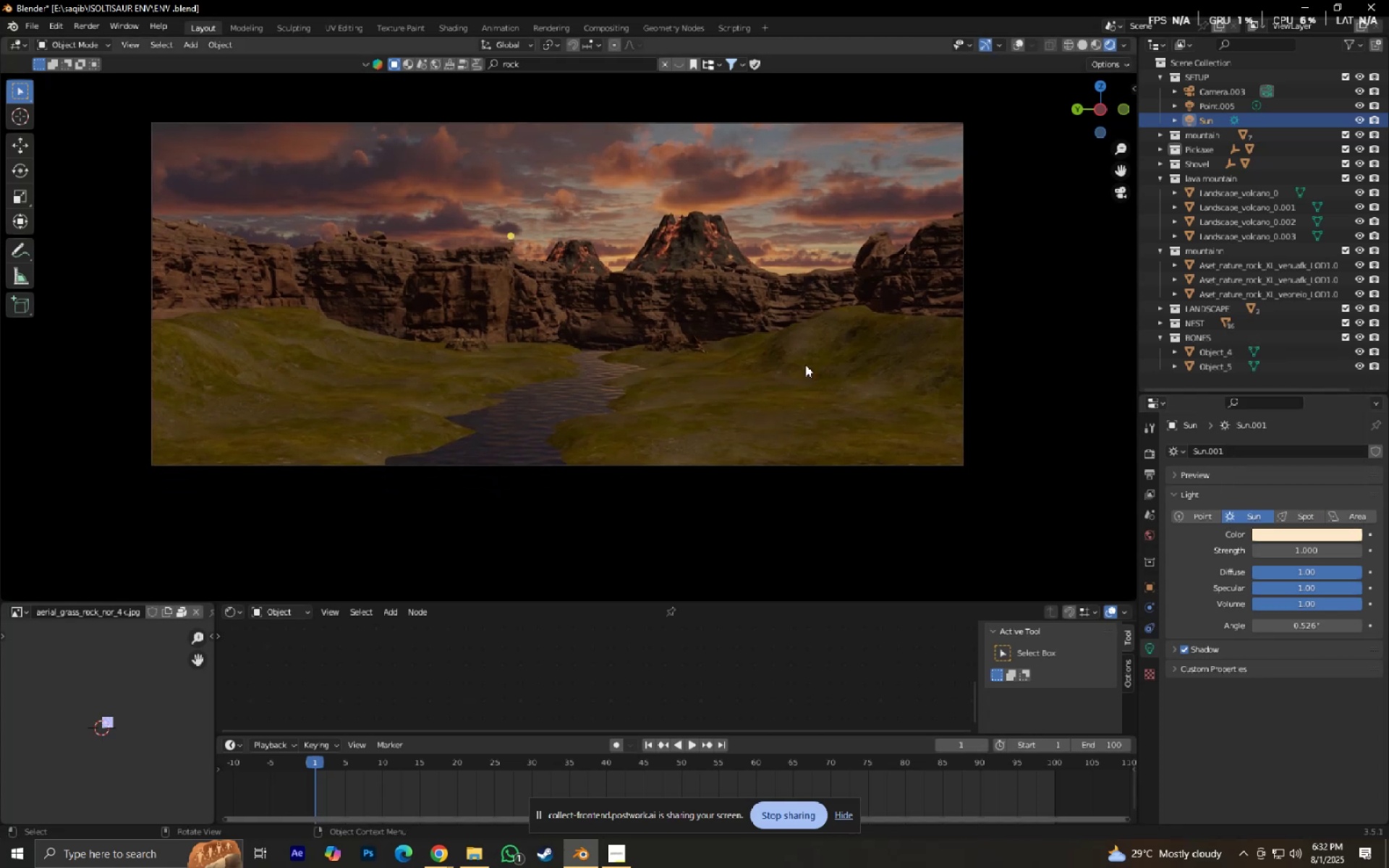 
hold_key(key=ShiftLeft, duration=0.5)
 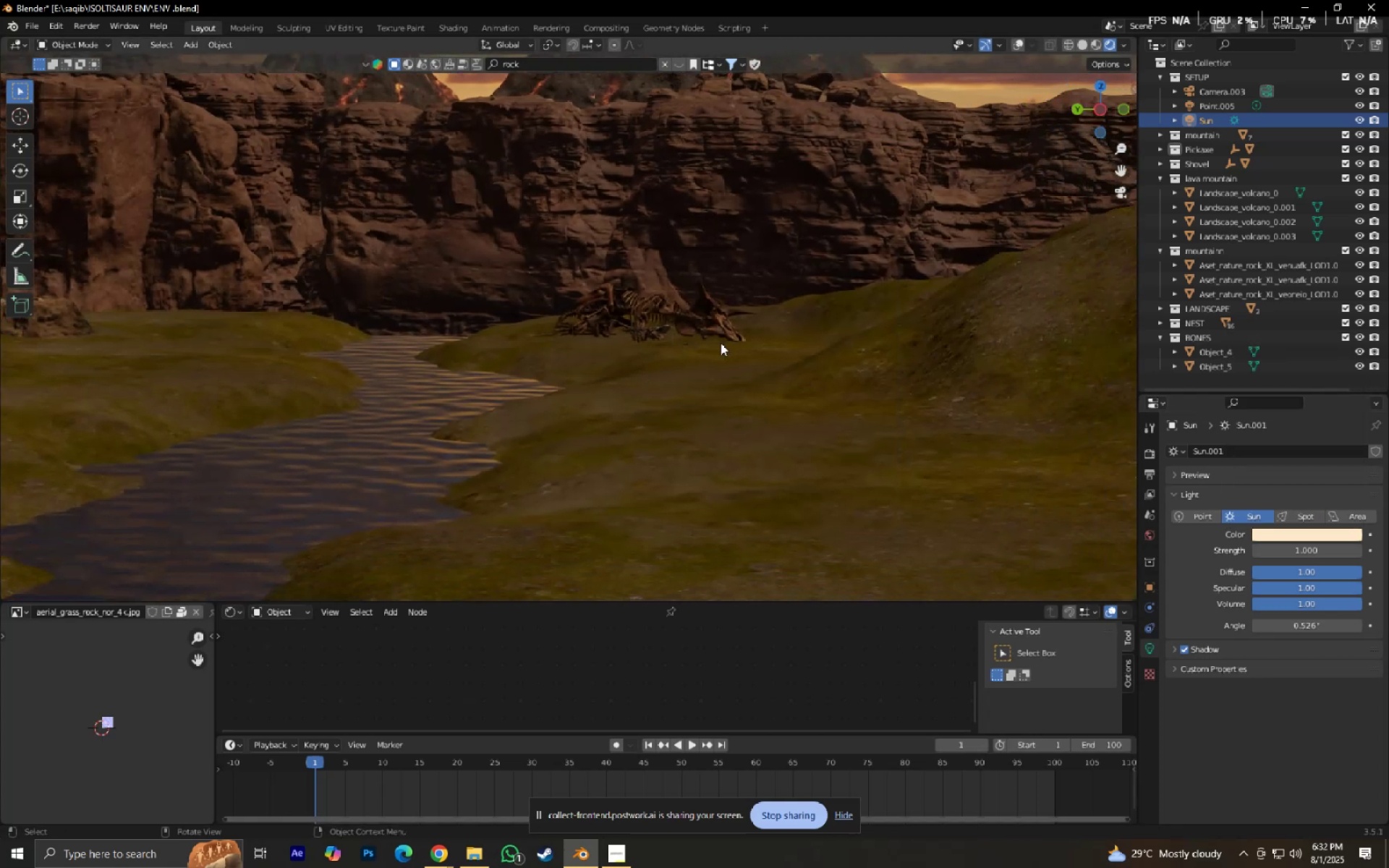 
scroll: coordinate [735, 359], scroll_direction: up, amount: 5.0
 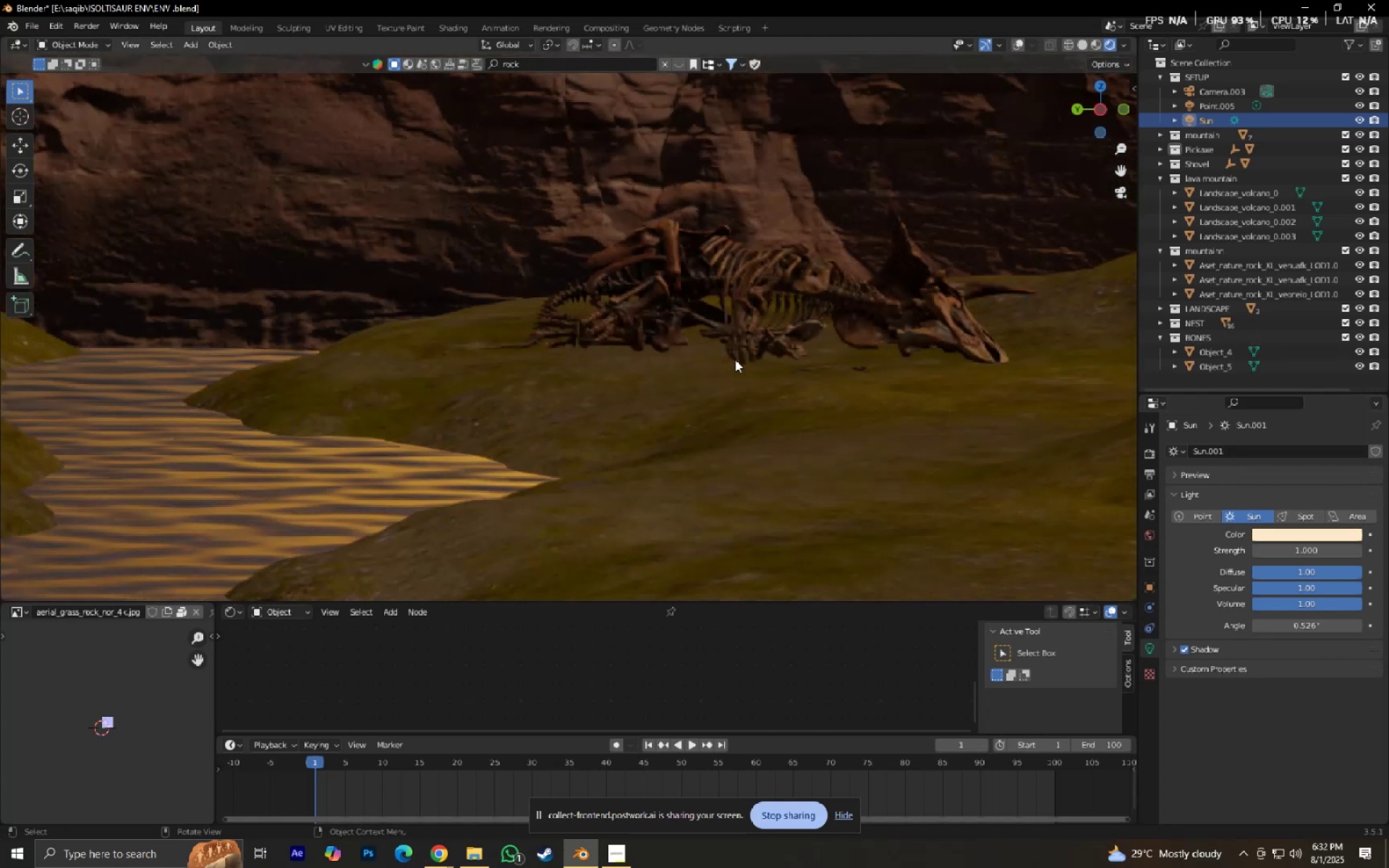 
hold_key(key=ShiftLeft, duration=0.53)
 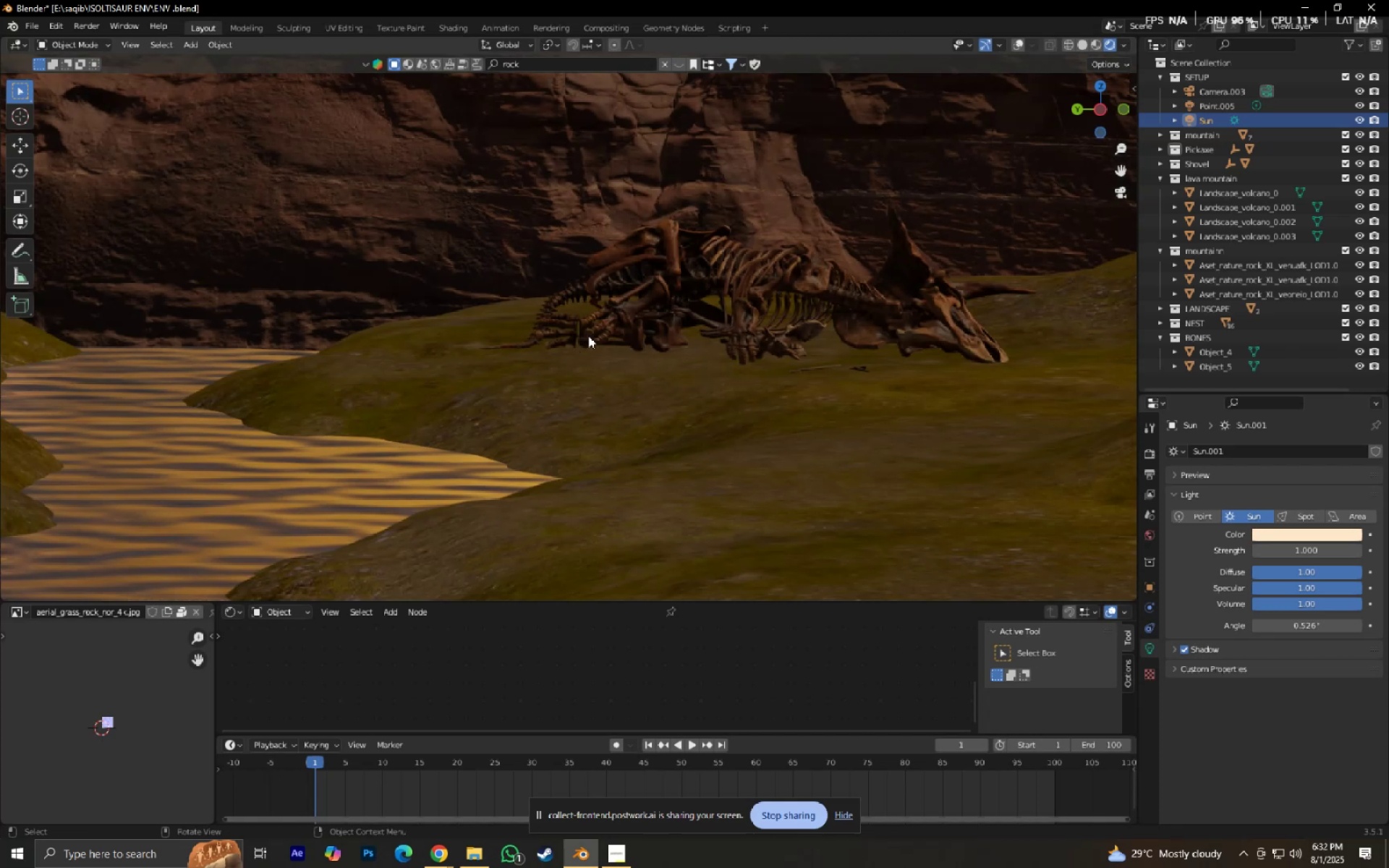 
scroll: coordinate [599, 346], scroll_direction: down, amount: 10.0
 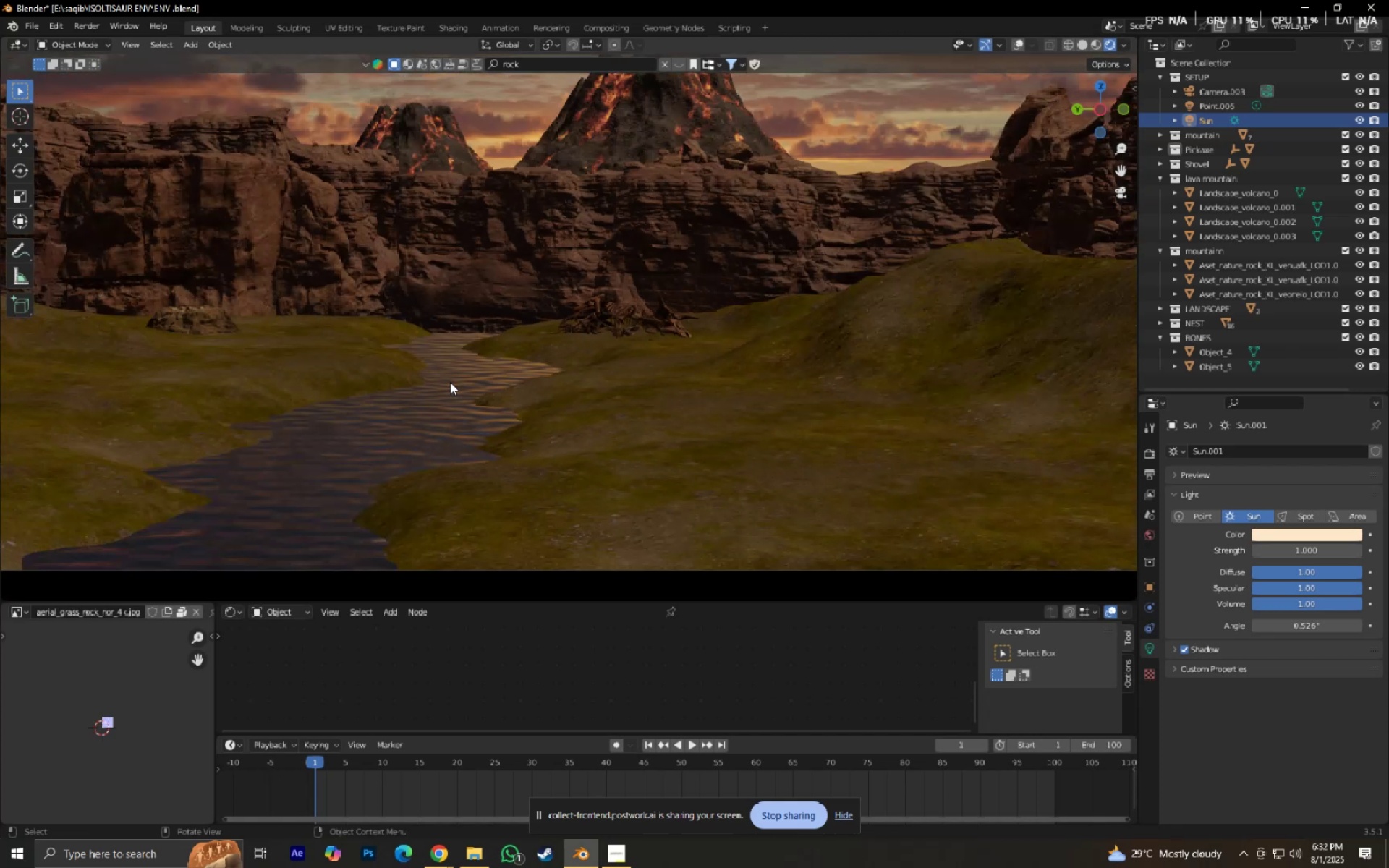 
key(Shift+ShiftLeft)
 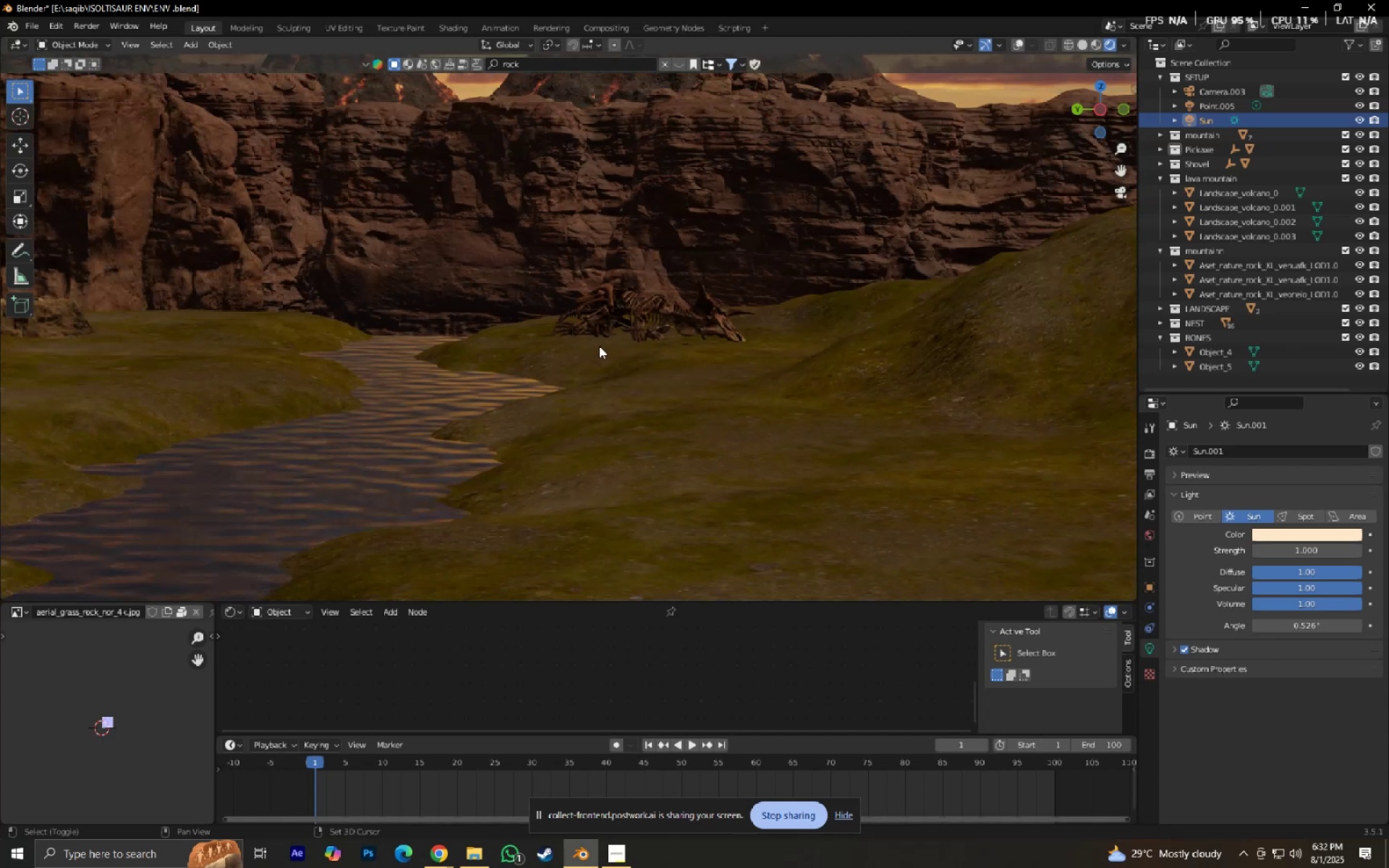 
hold_key(key=ShiftLeft, duration=0.59)
 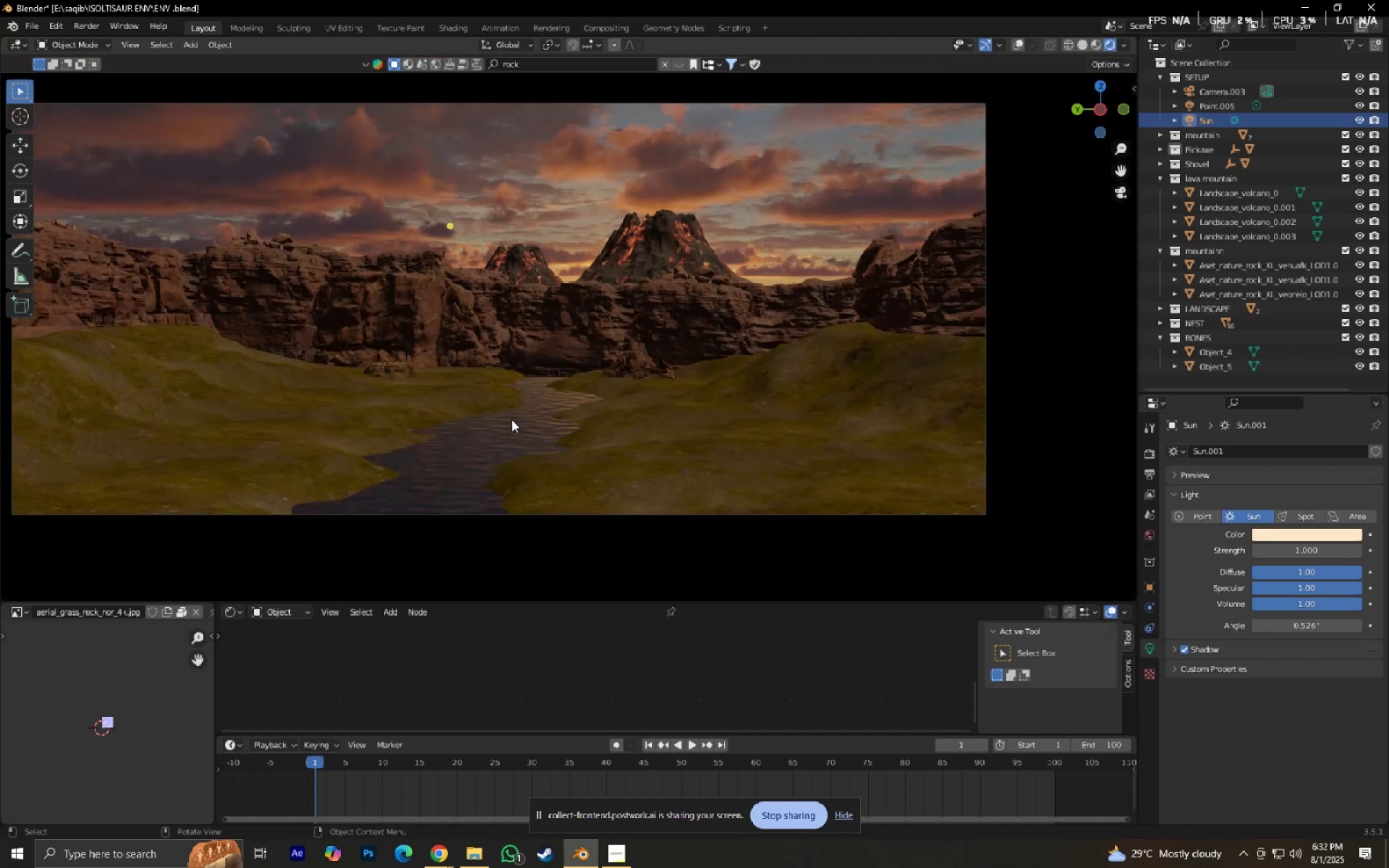 
scroll: coordinate [548, 369], scroll_direction: down, amount: 1.0
 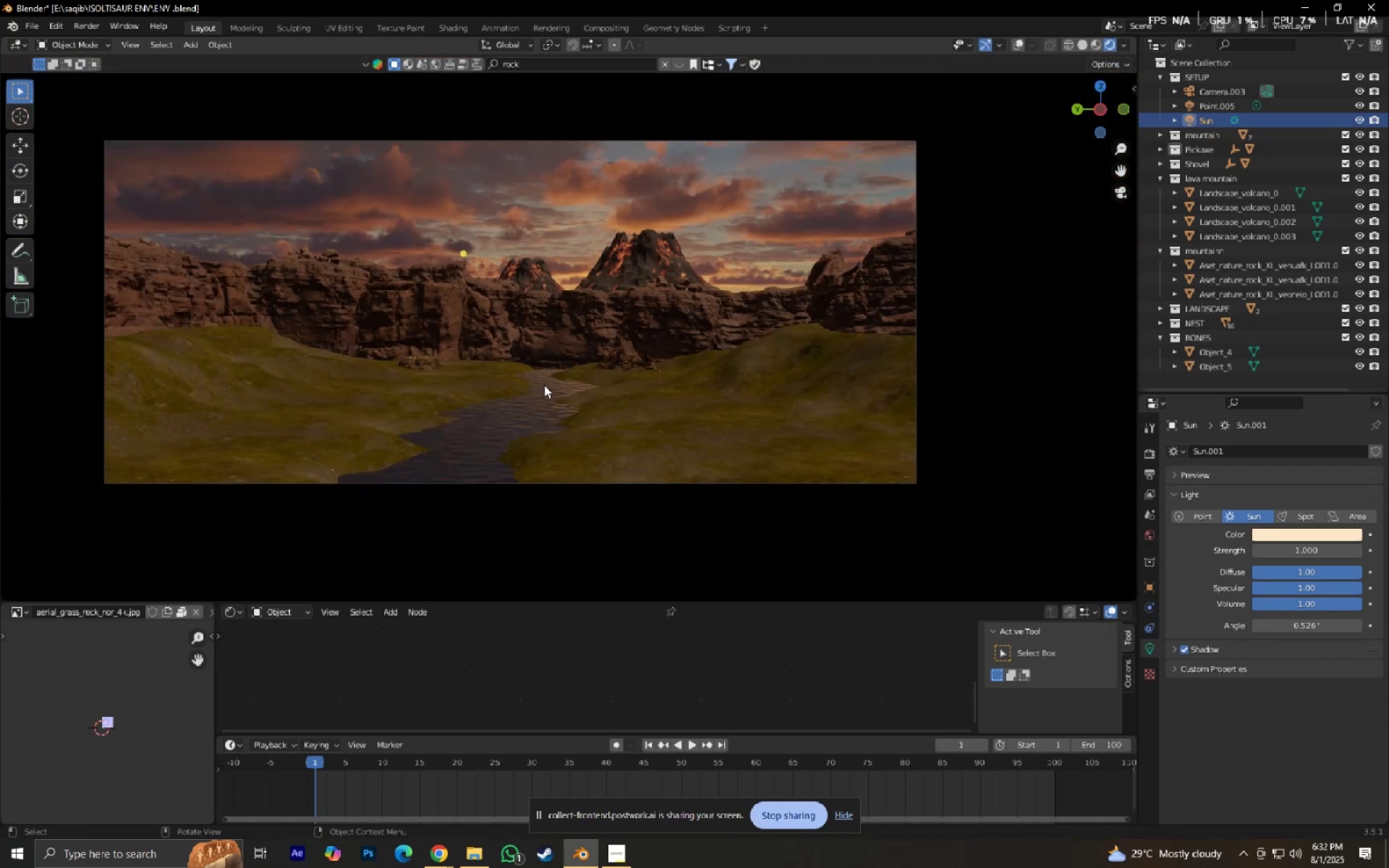 
hold_key(key=ShiftLeft, duration=0.63)
 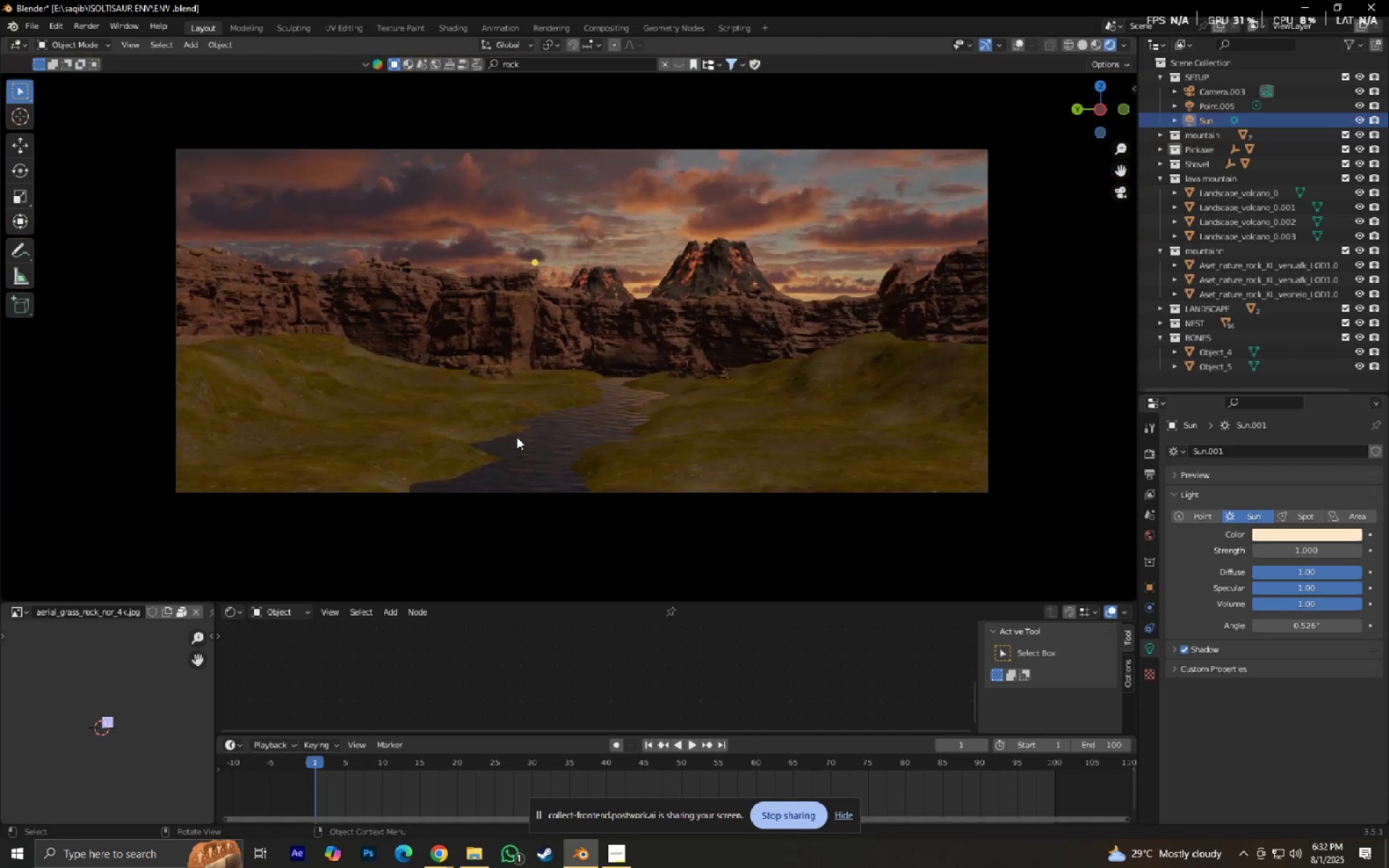 
scroll: coordinate [517, 437], scroll_direction: up, amount: 1.0
 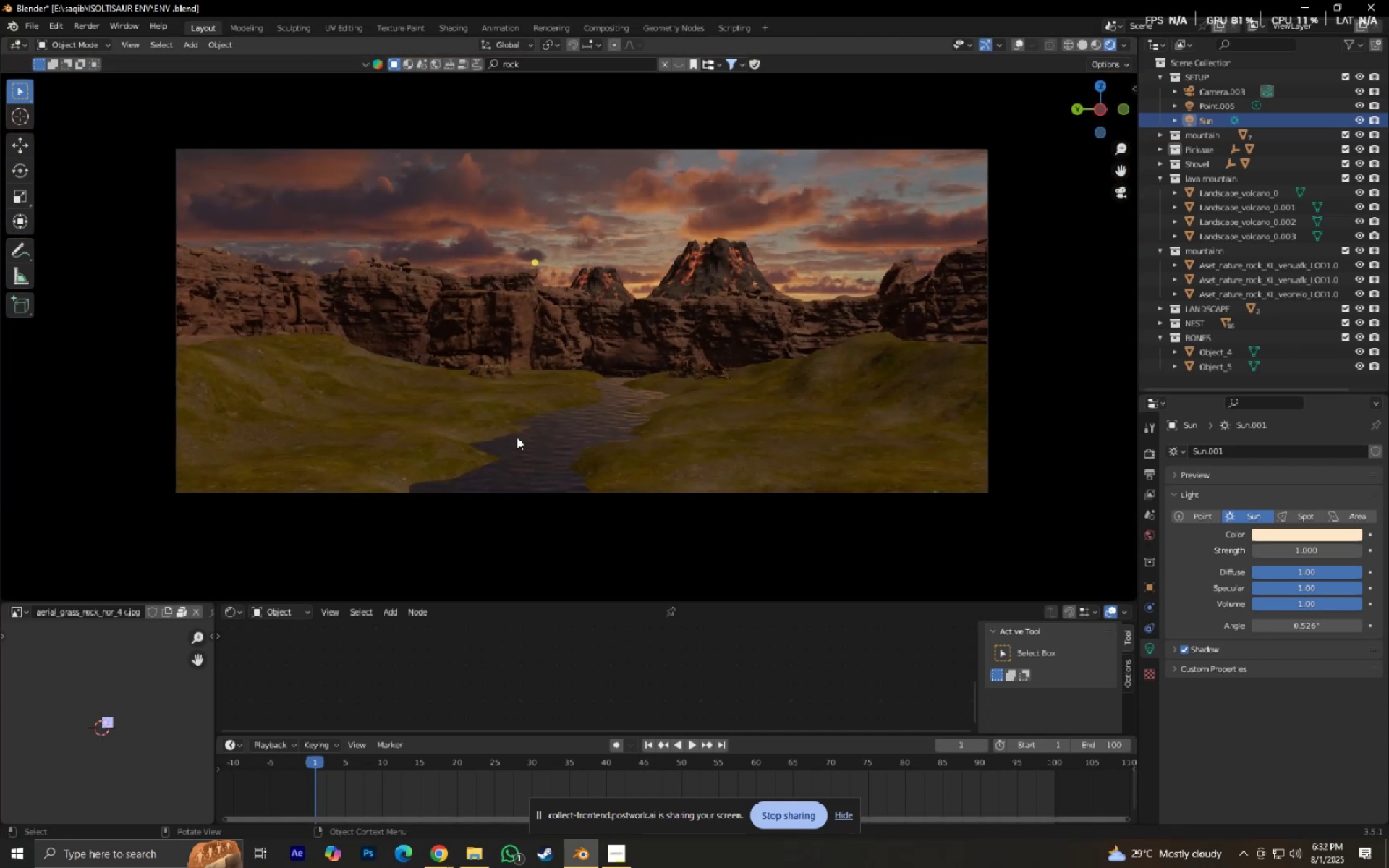 
hold_key(key=ShiftLeft, duration=0.5)
 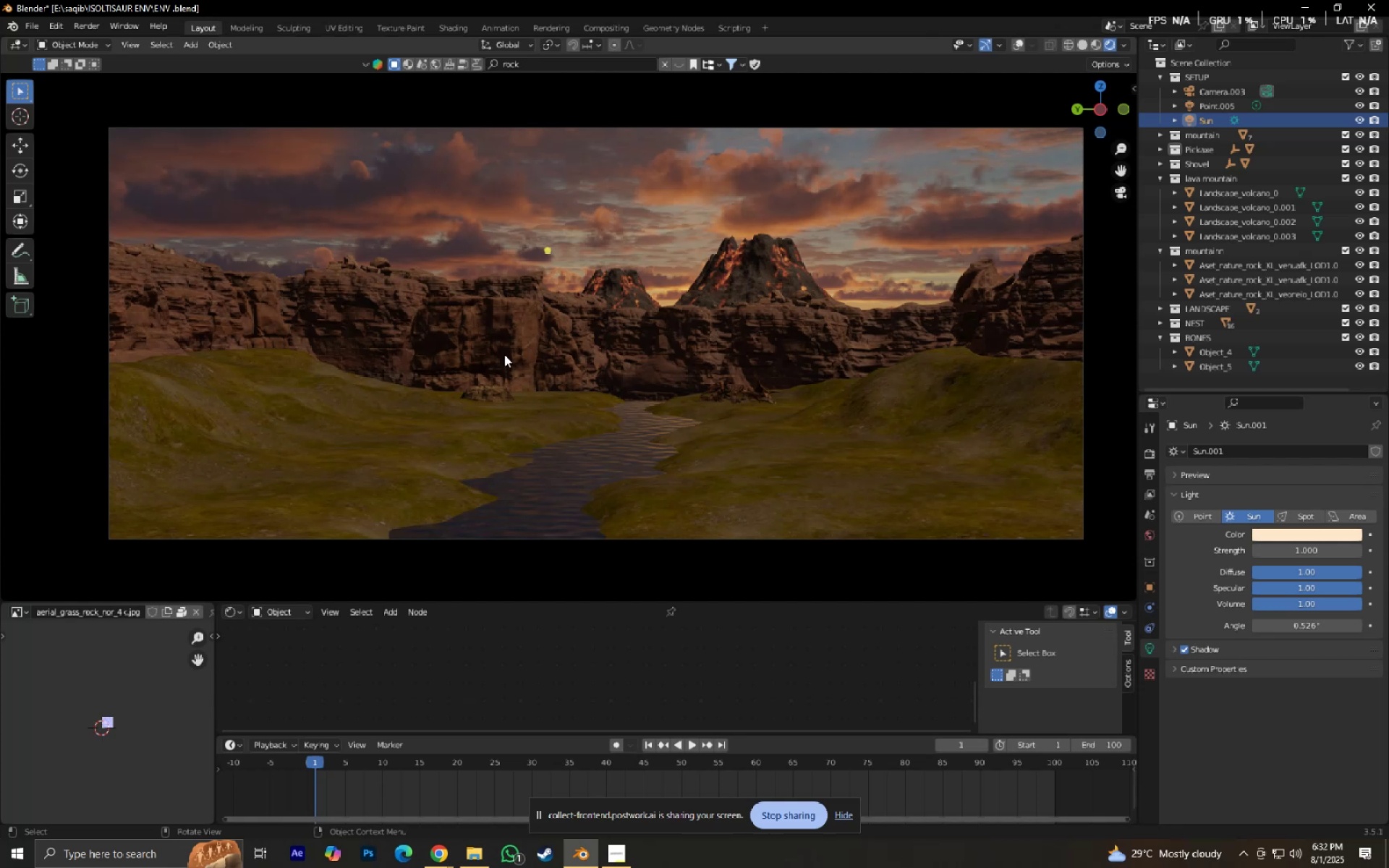 
wait(5.81)
 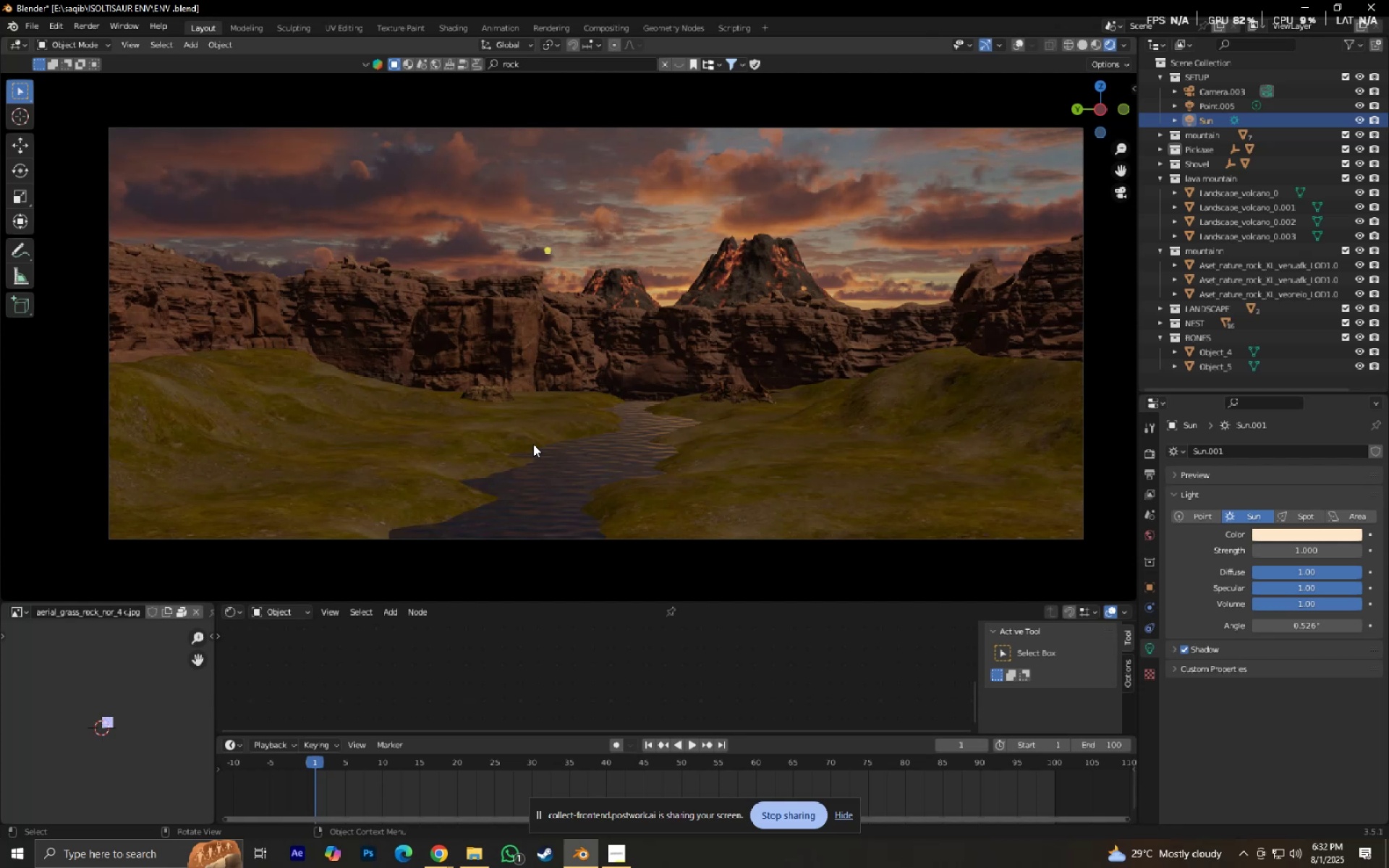 
left_click([1202, 271])
 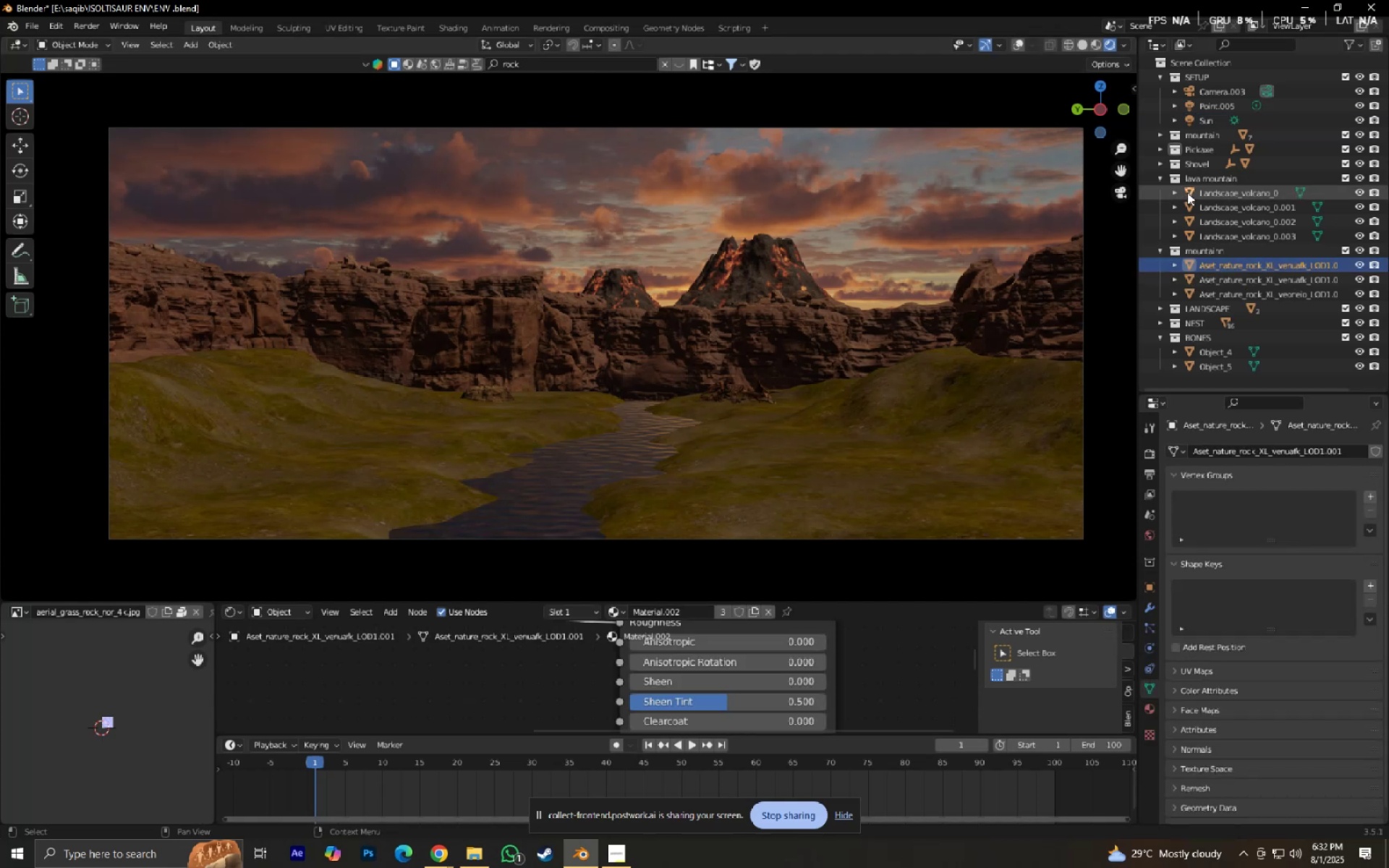 
left_click([1187, 192])
 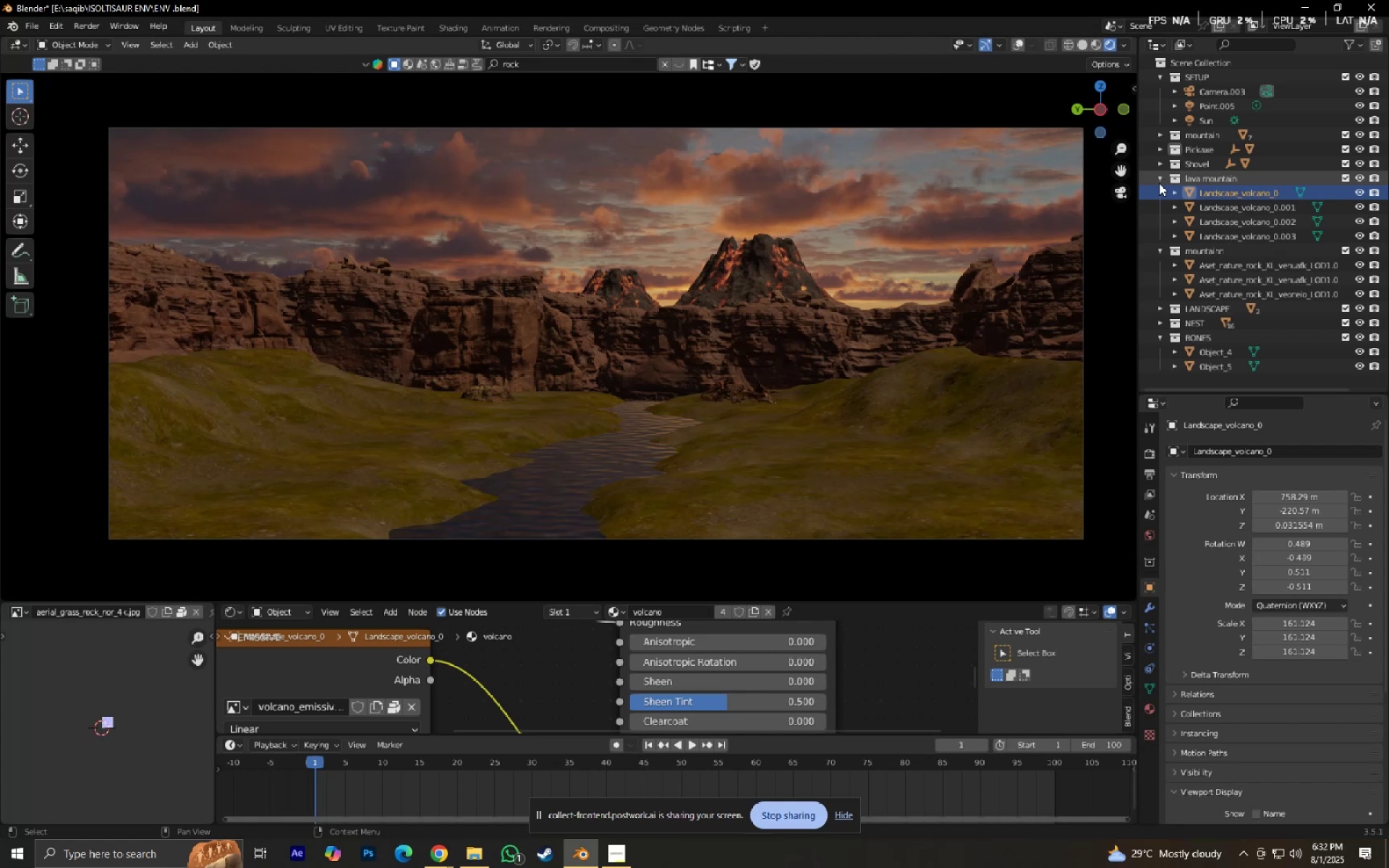 
wait(5.81)
 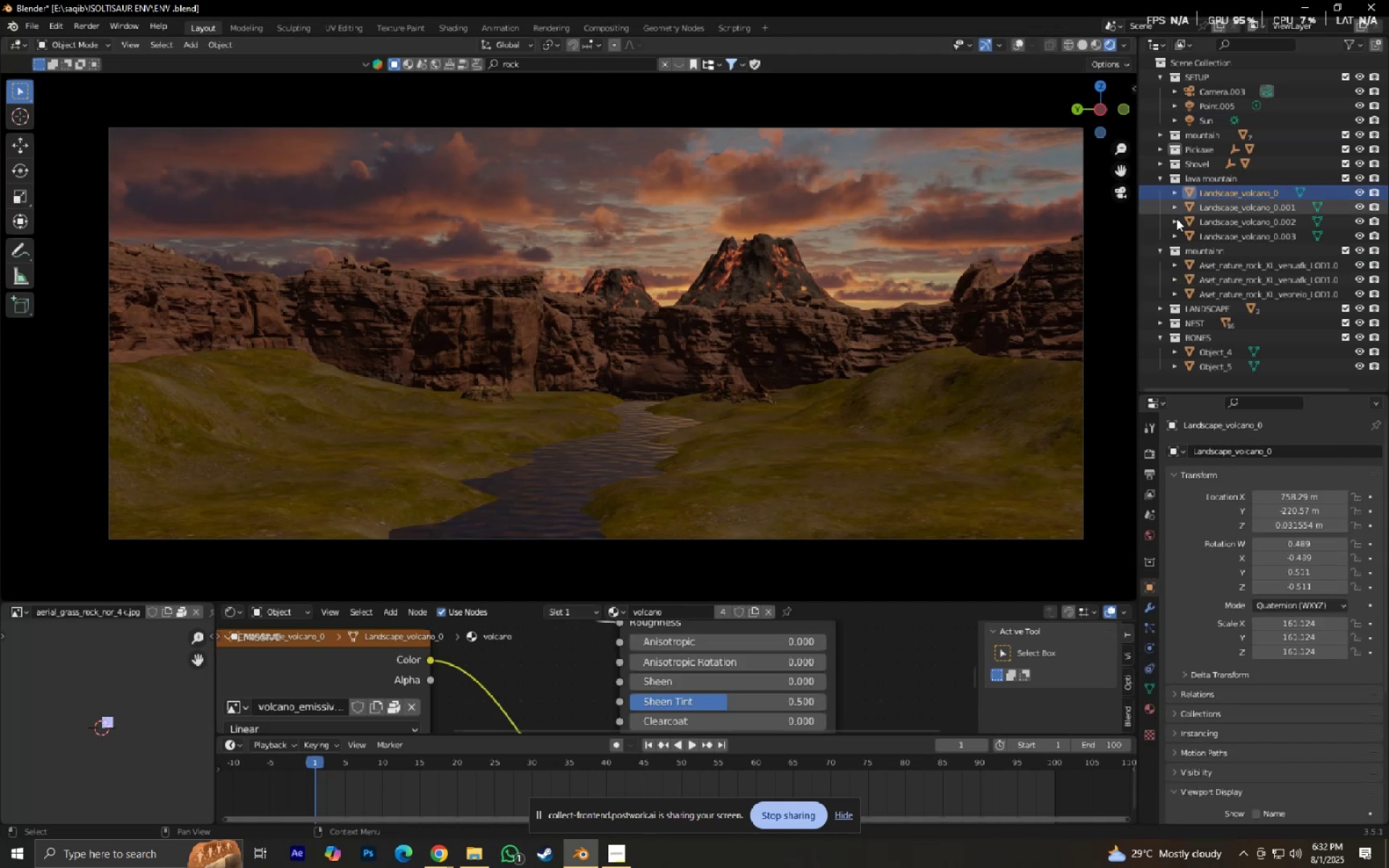 
left_click([1159, 183])
 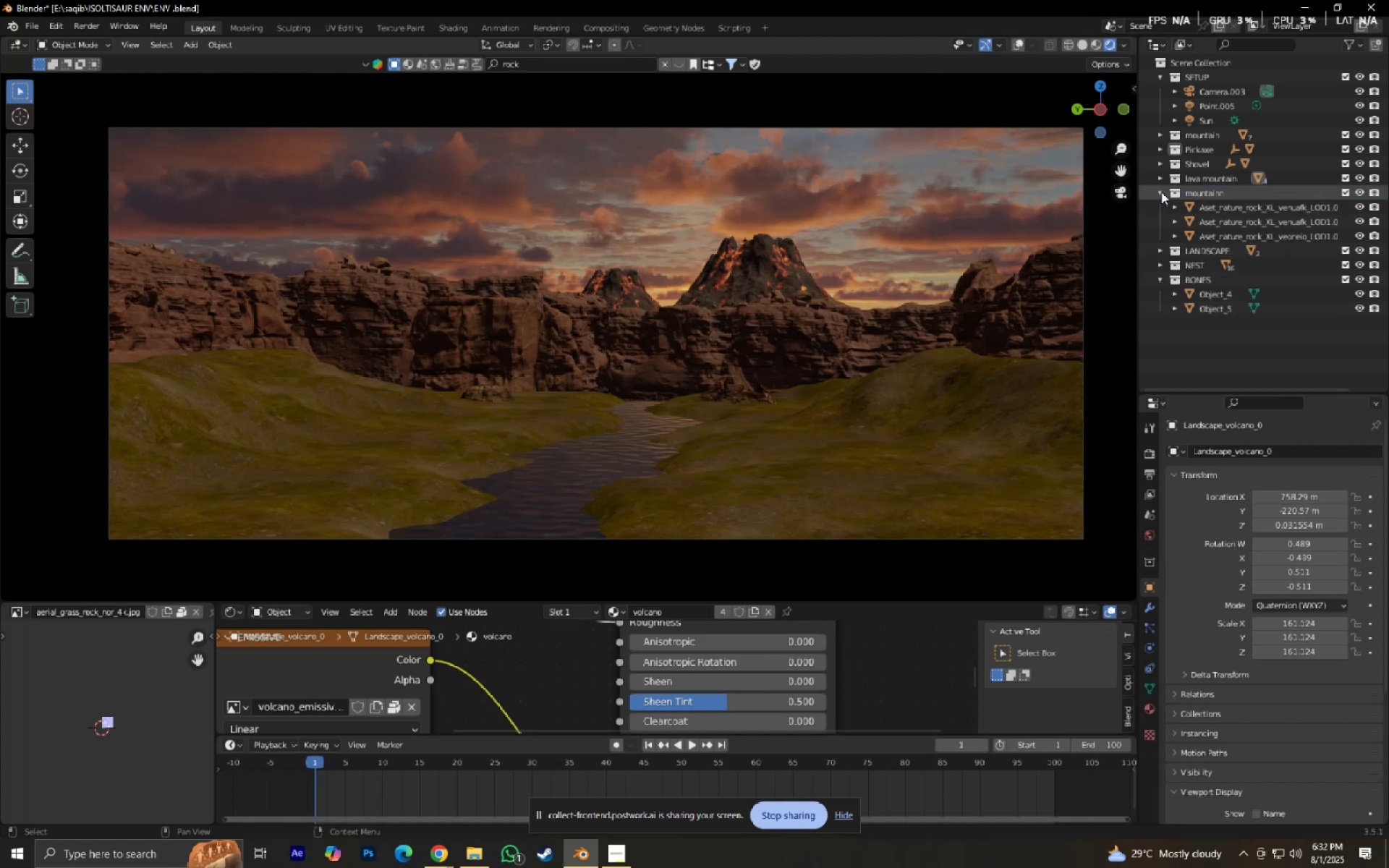 
left_click([1161, 192])
 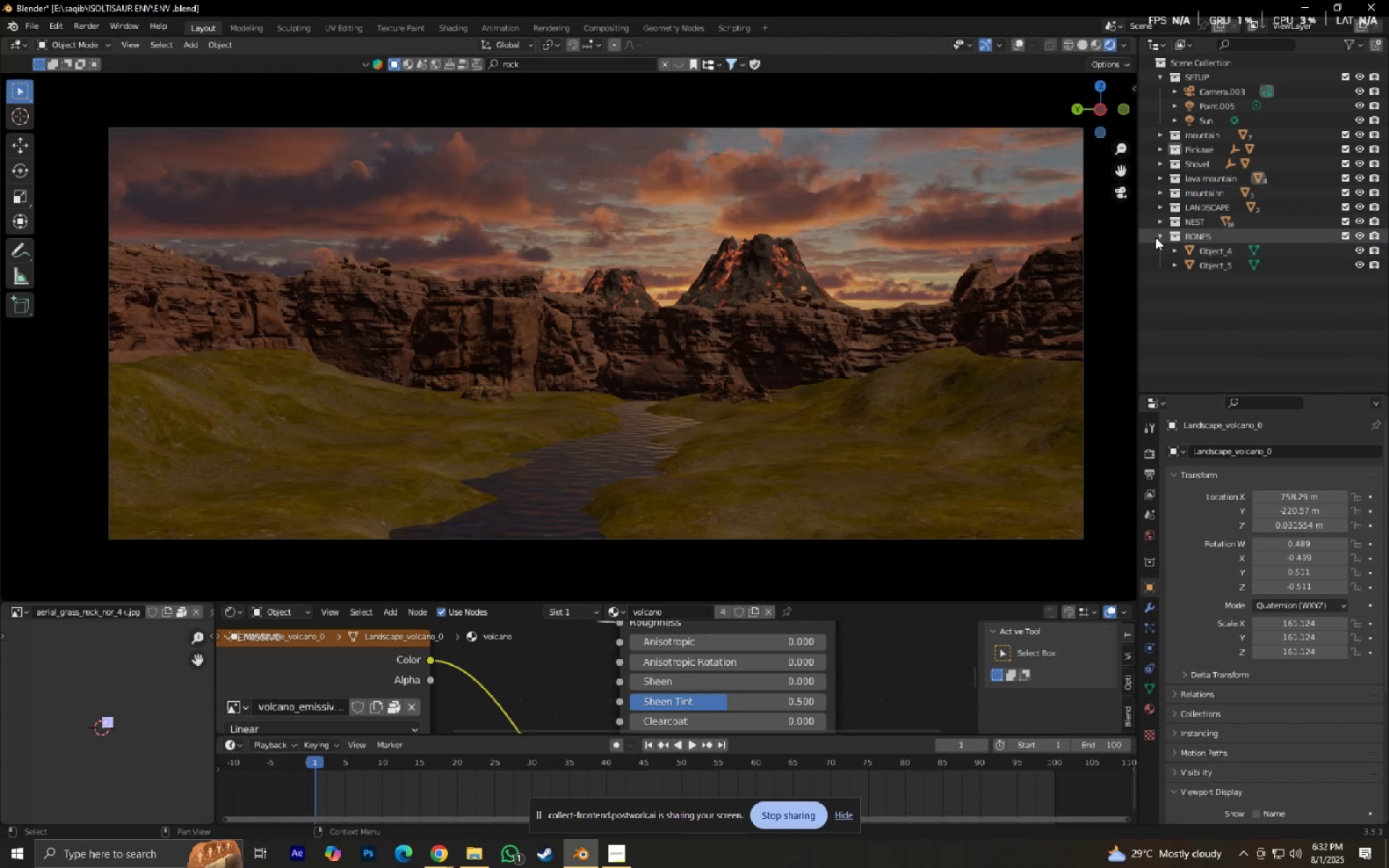 
left_click([1155, 237])
 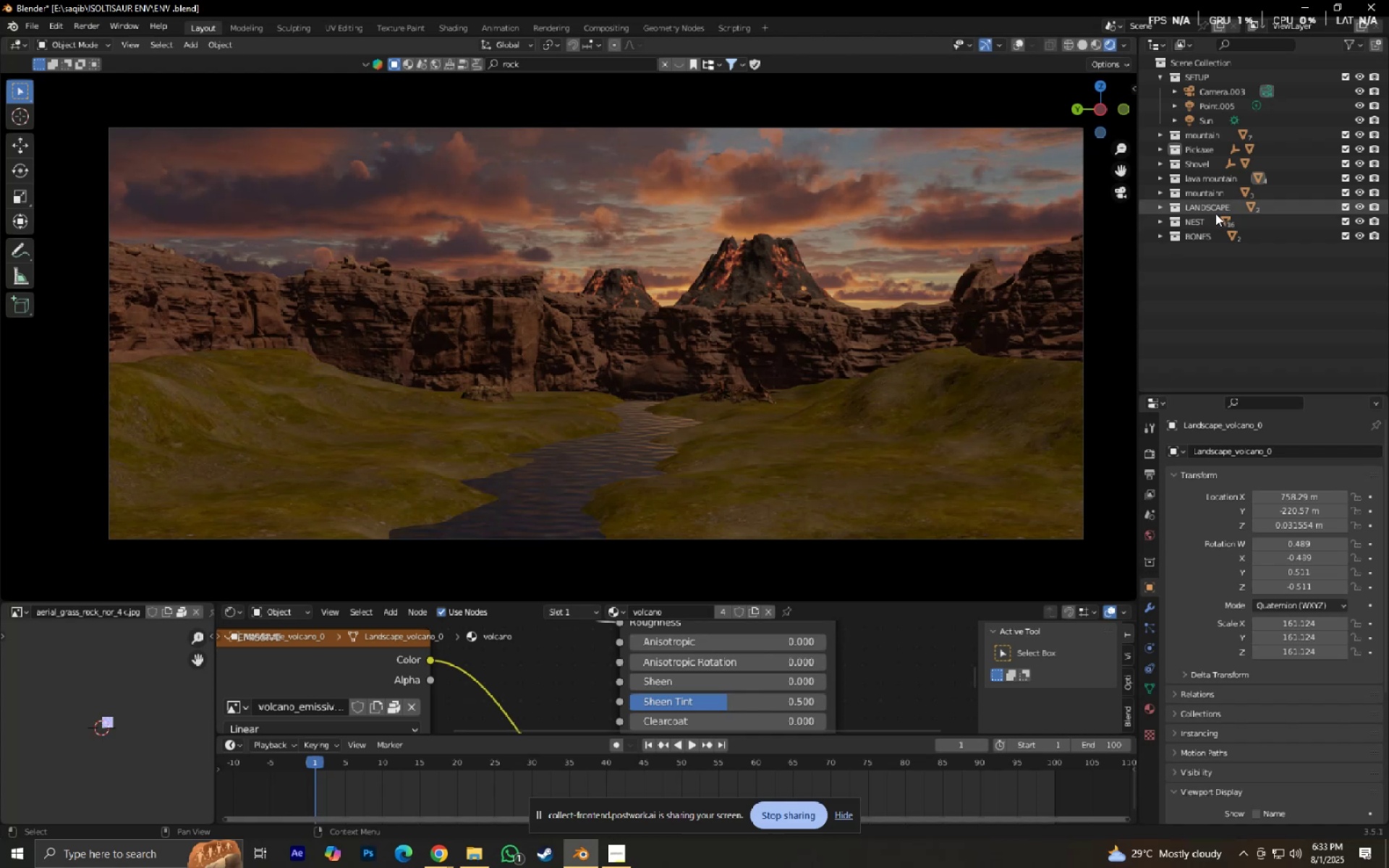 
wait(13.47)
 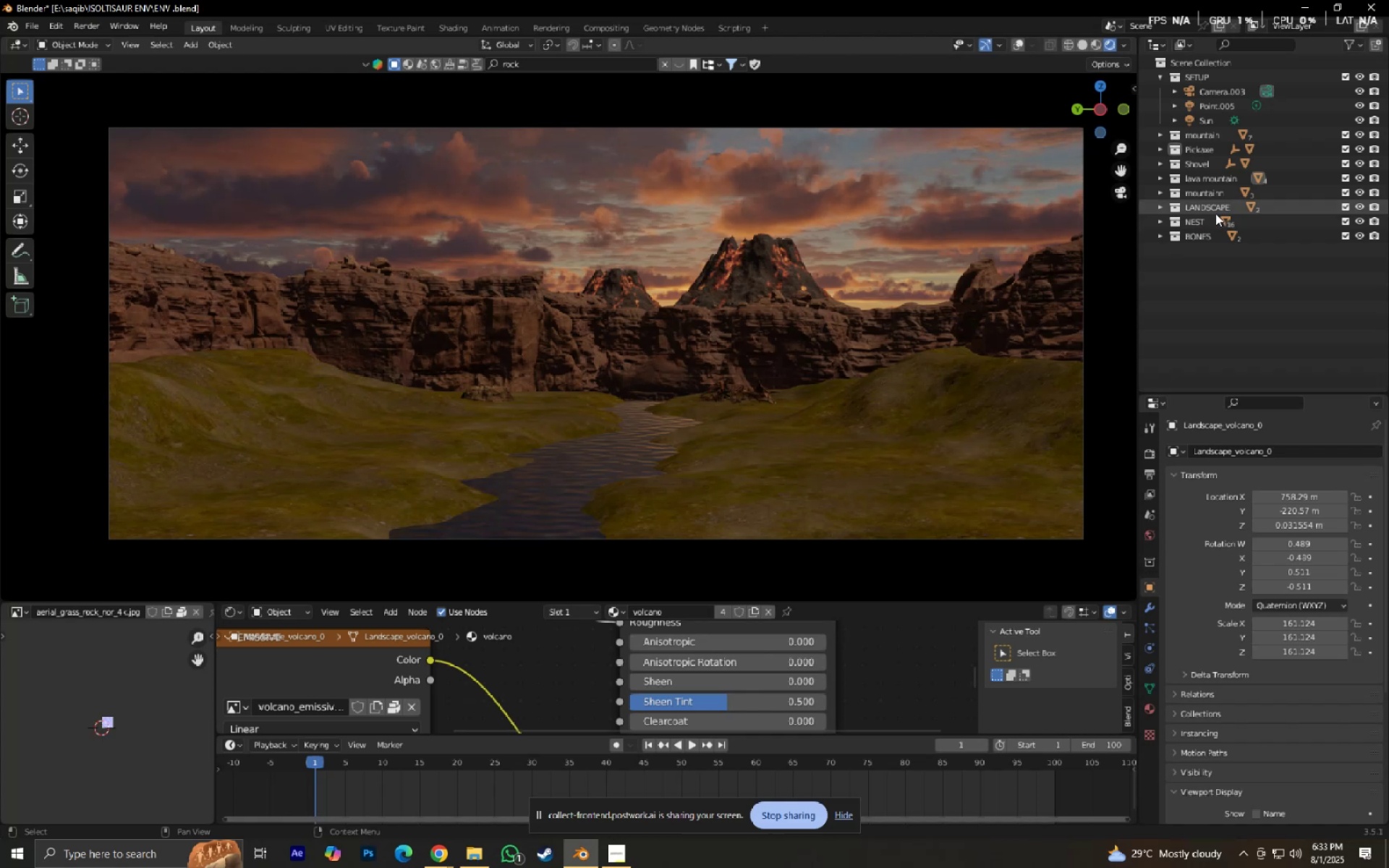 
left_click([1086, 44])
 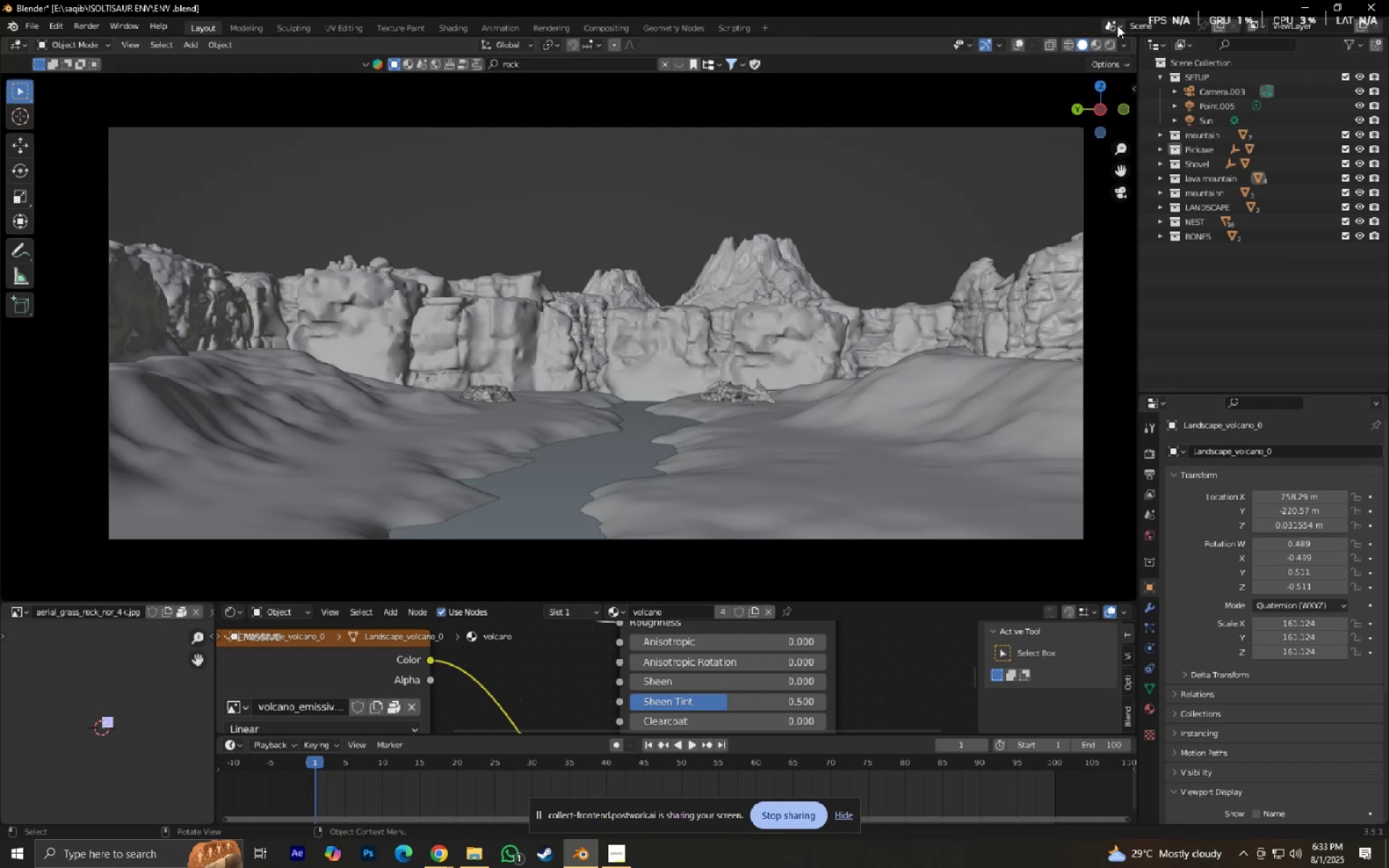 
left_click([1118, 24])
 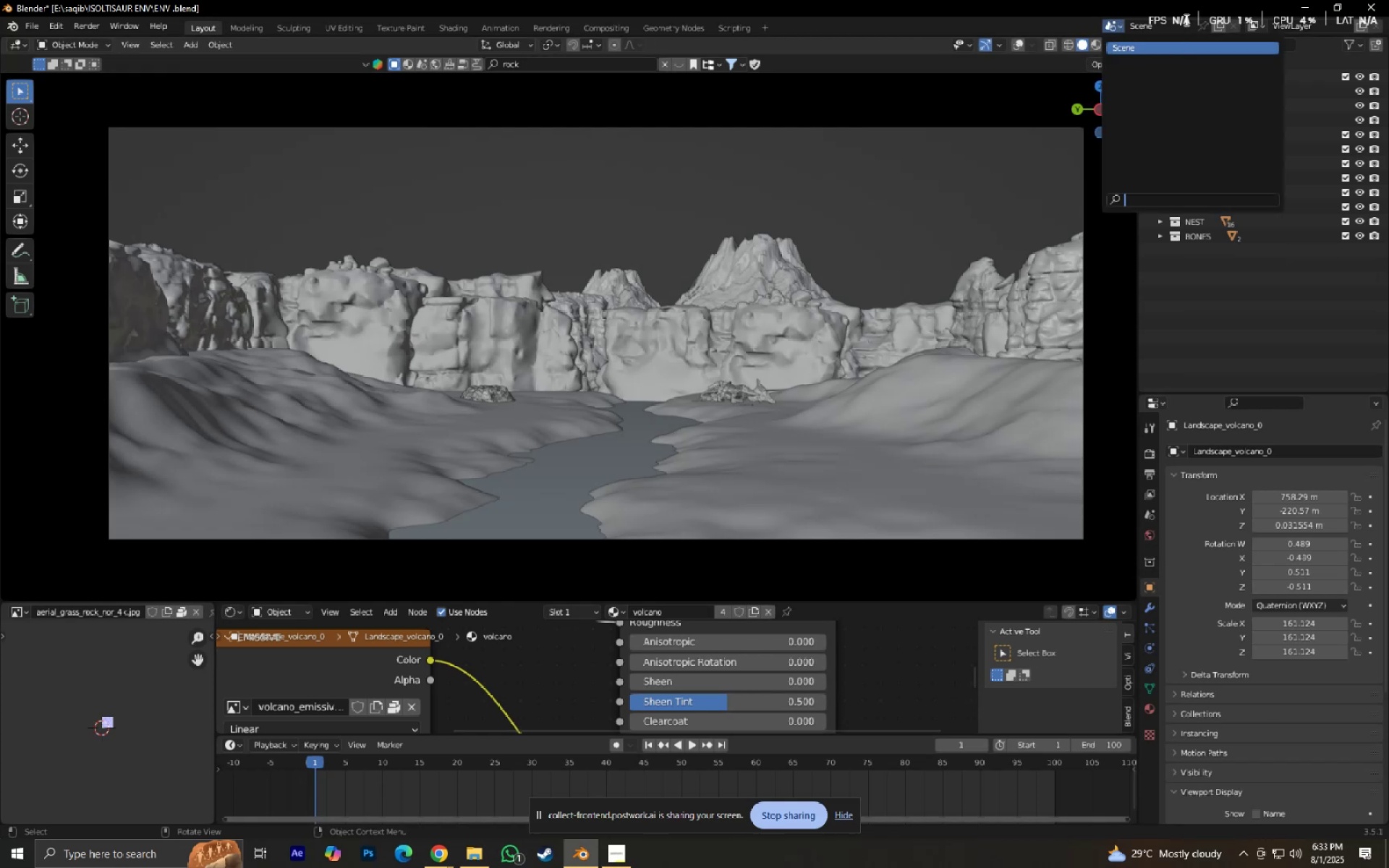 
left_click([1074, 7])
 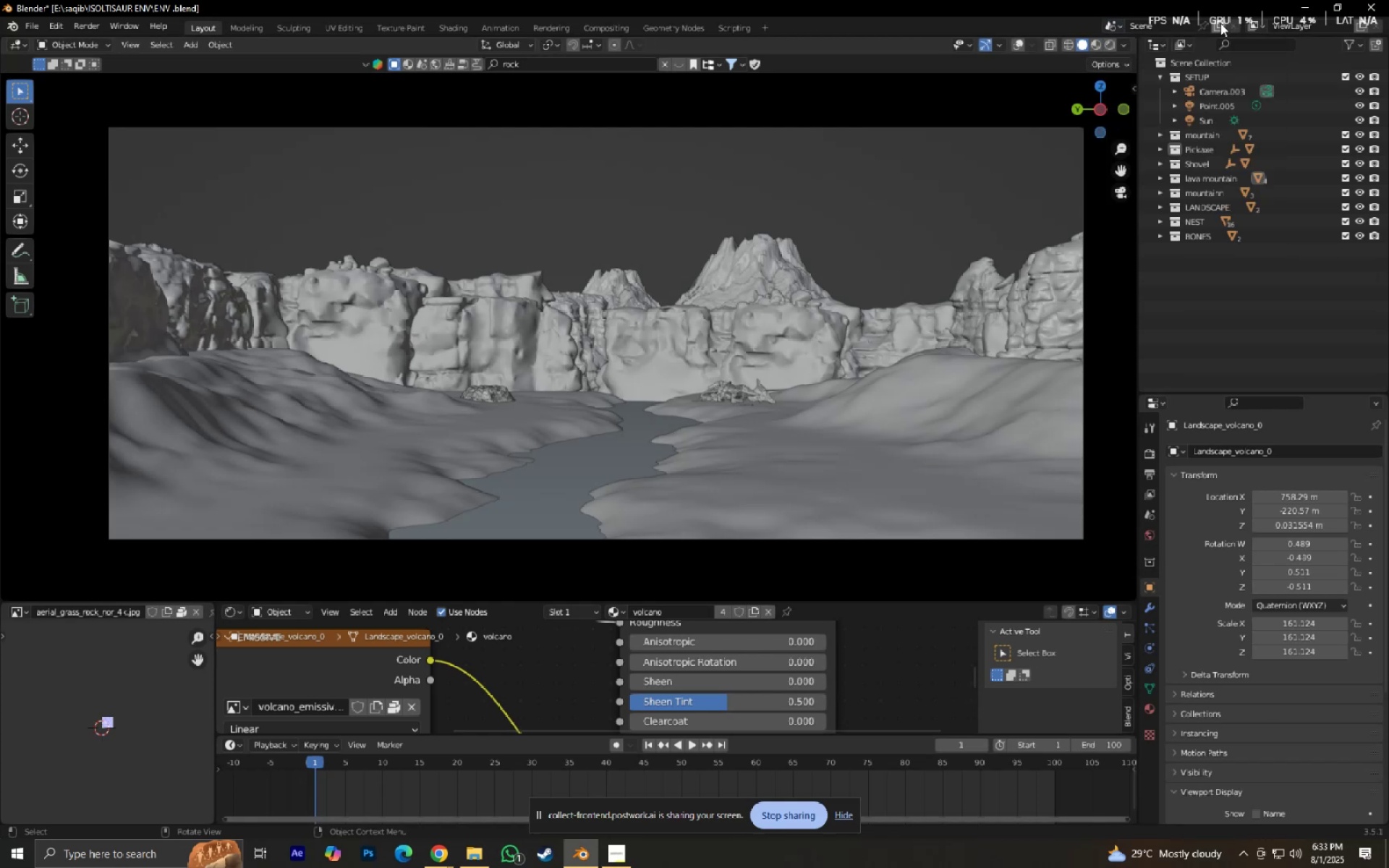 
double_click([1220, 24])
 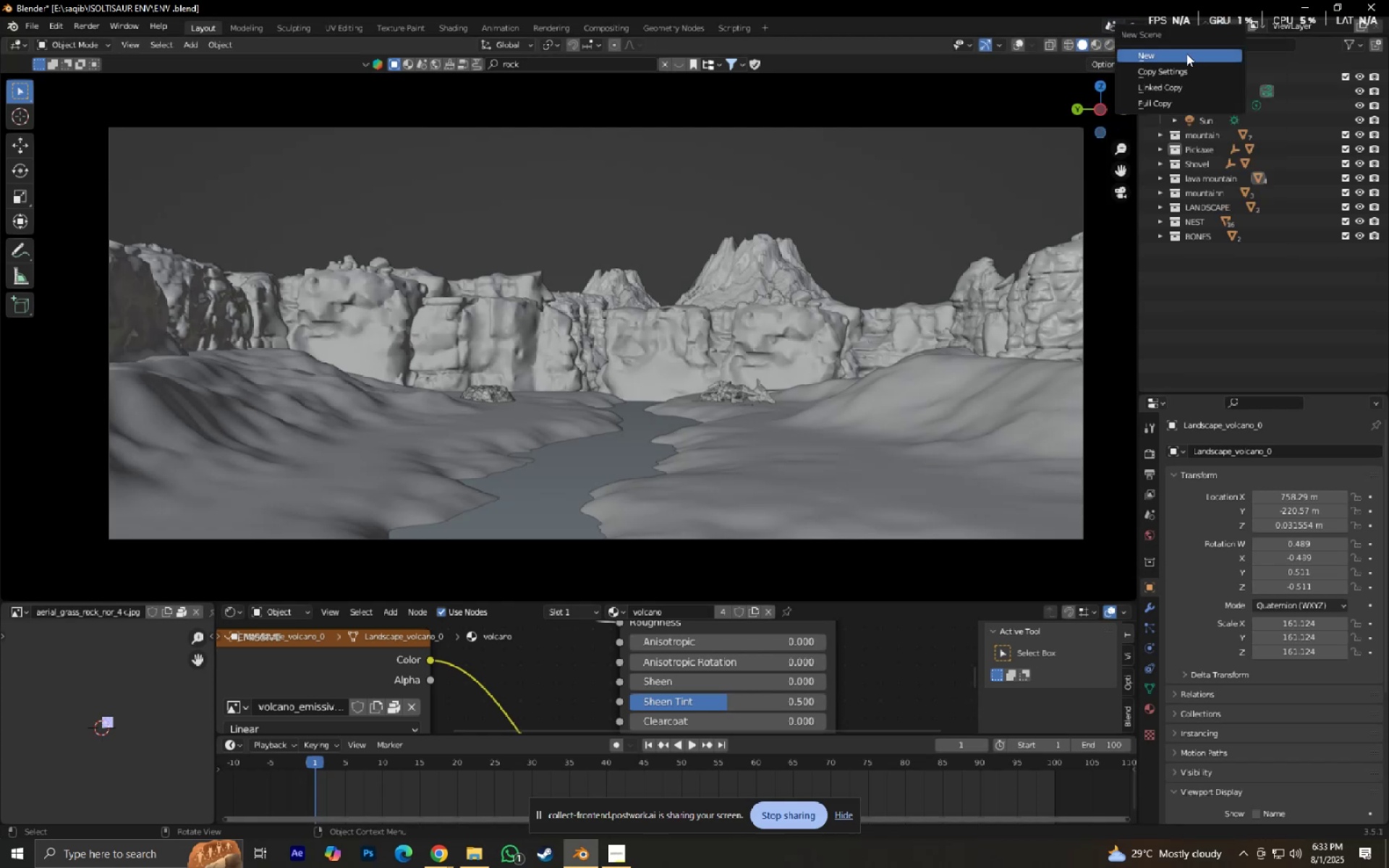 
left_click([1186, 54])
 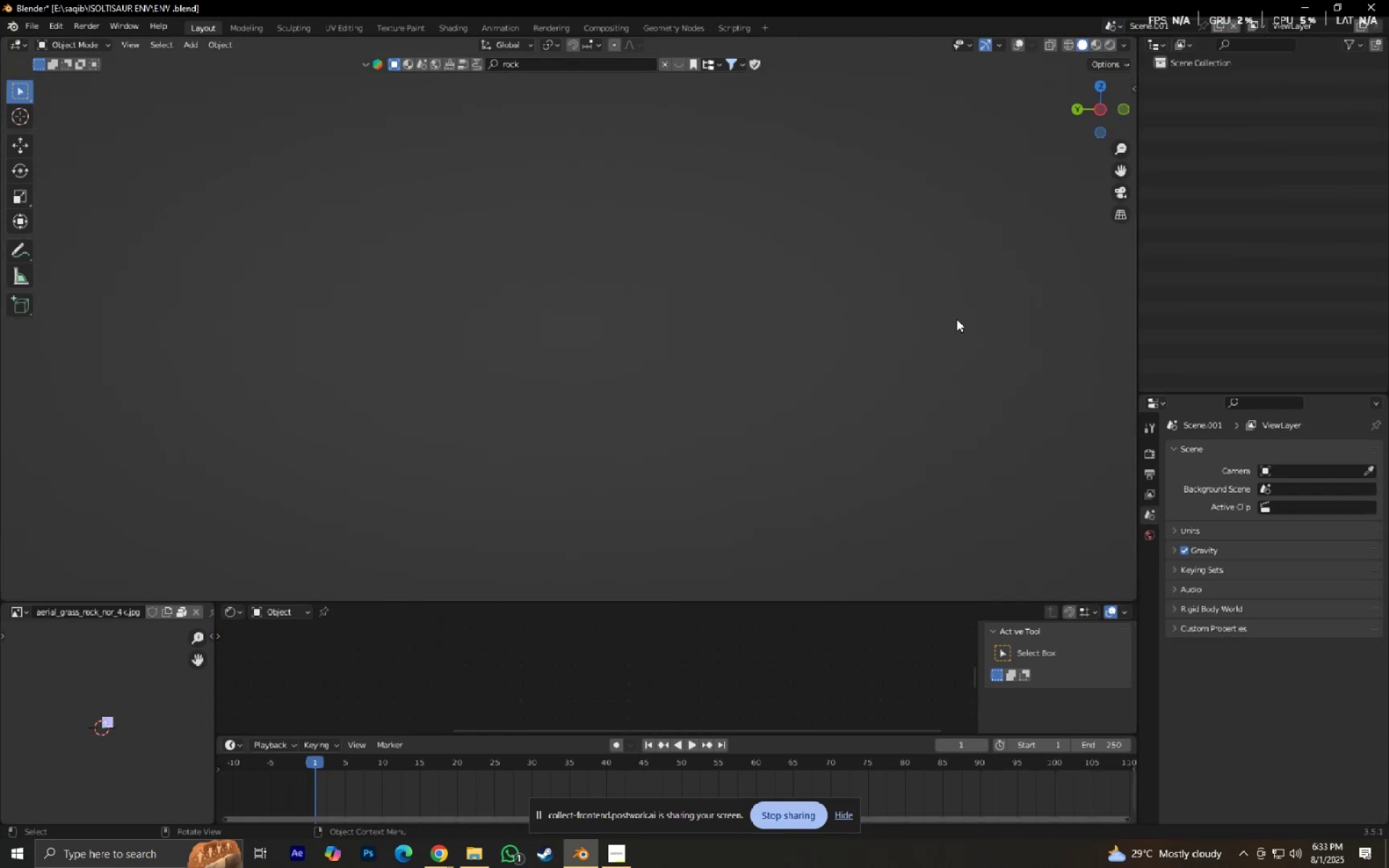 
scroll: coordinate [849, 393], scroll_direction: down, amount: 3.0
 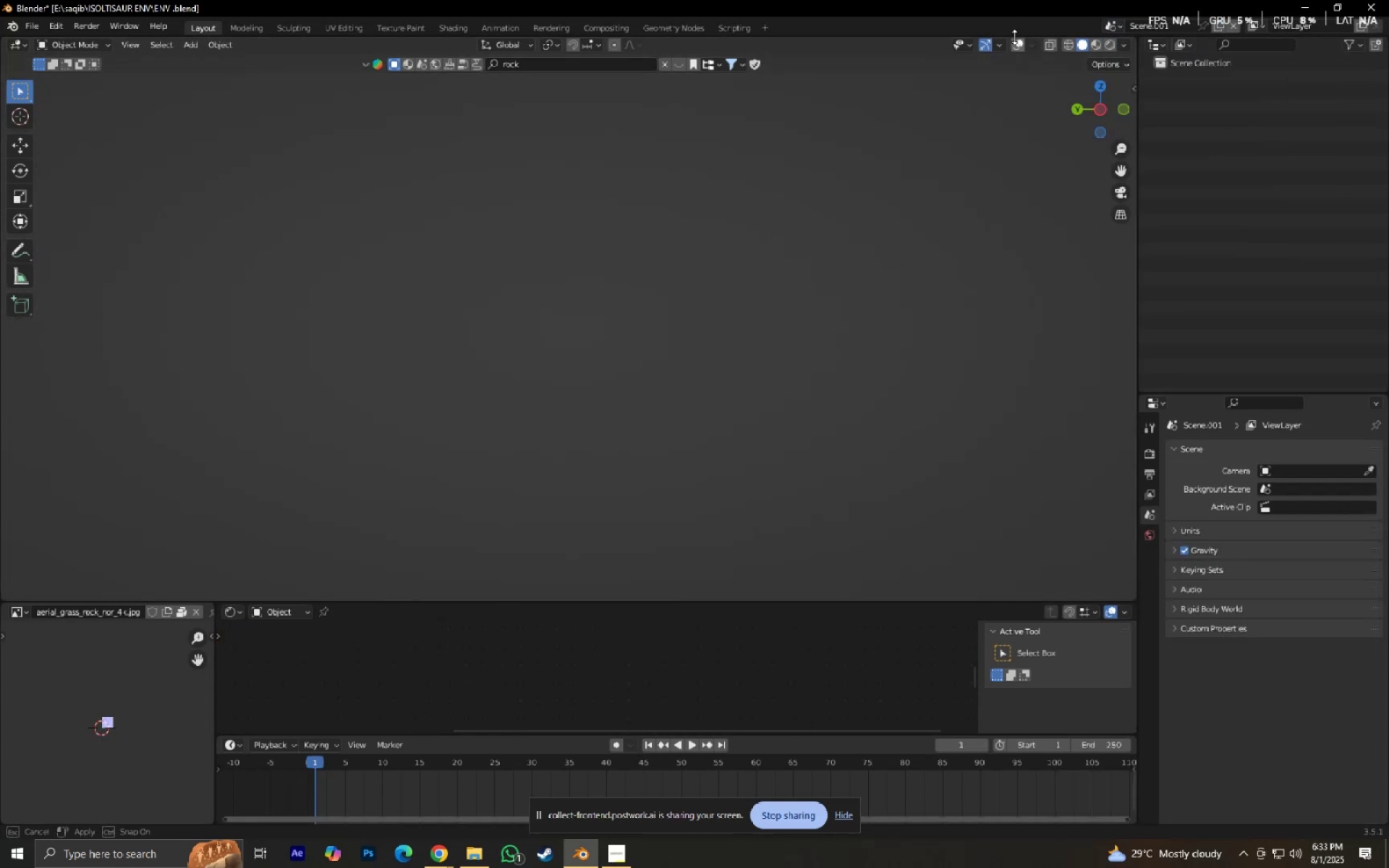 
double_click([1014, 37])
 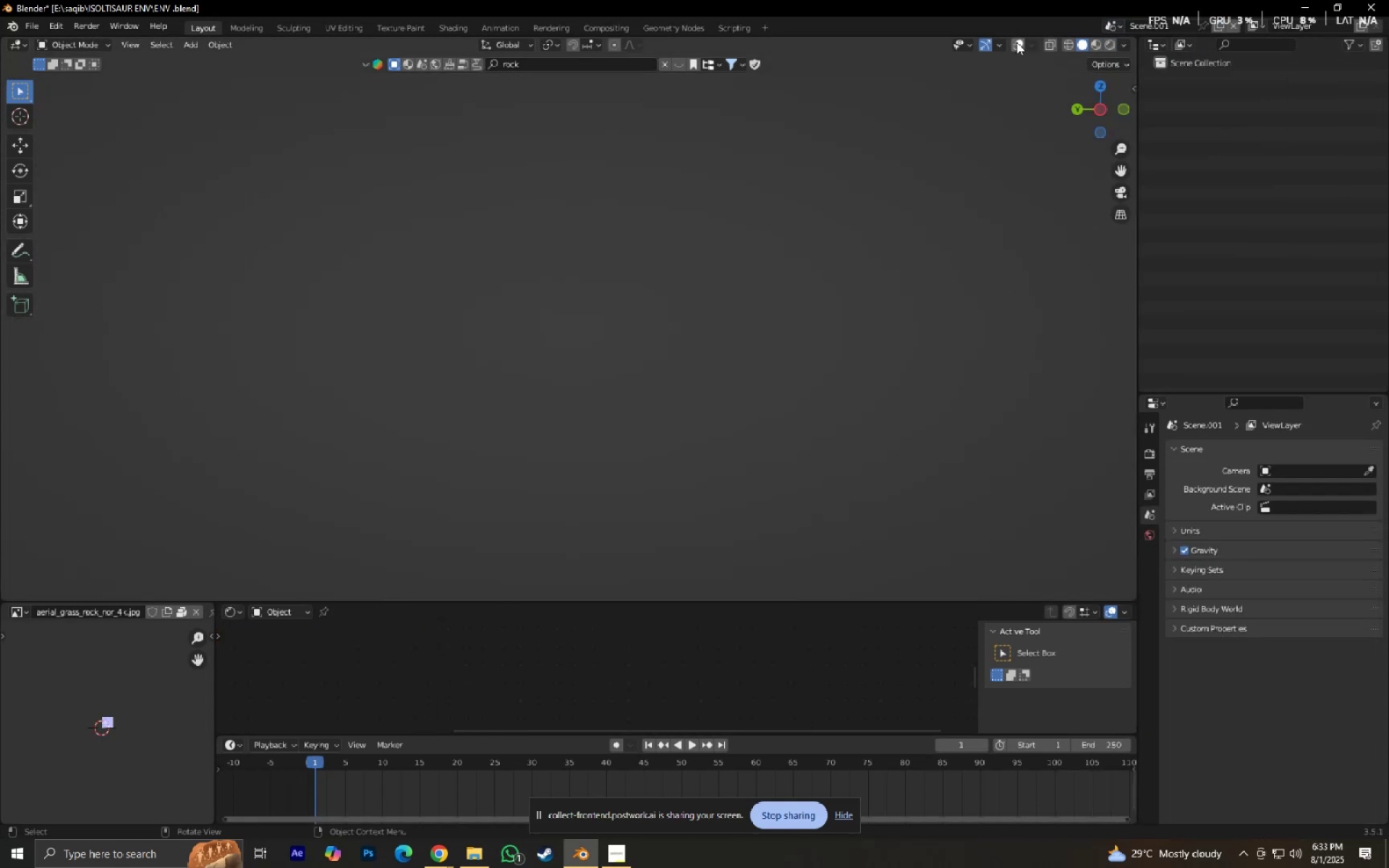 
triple_click([1016, 42])
 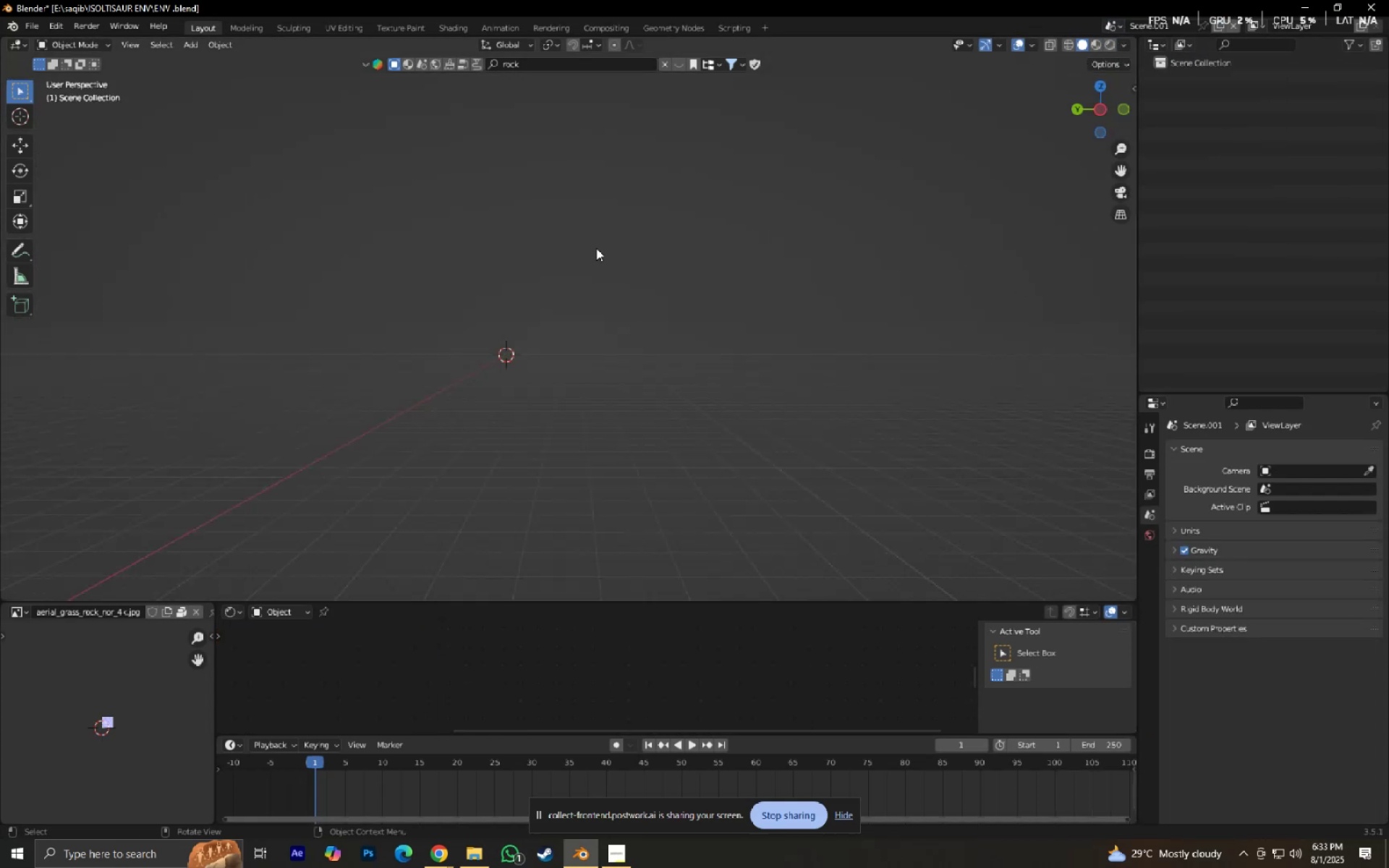 
hold_key(key=ShiftLeft, duration=0.35)
 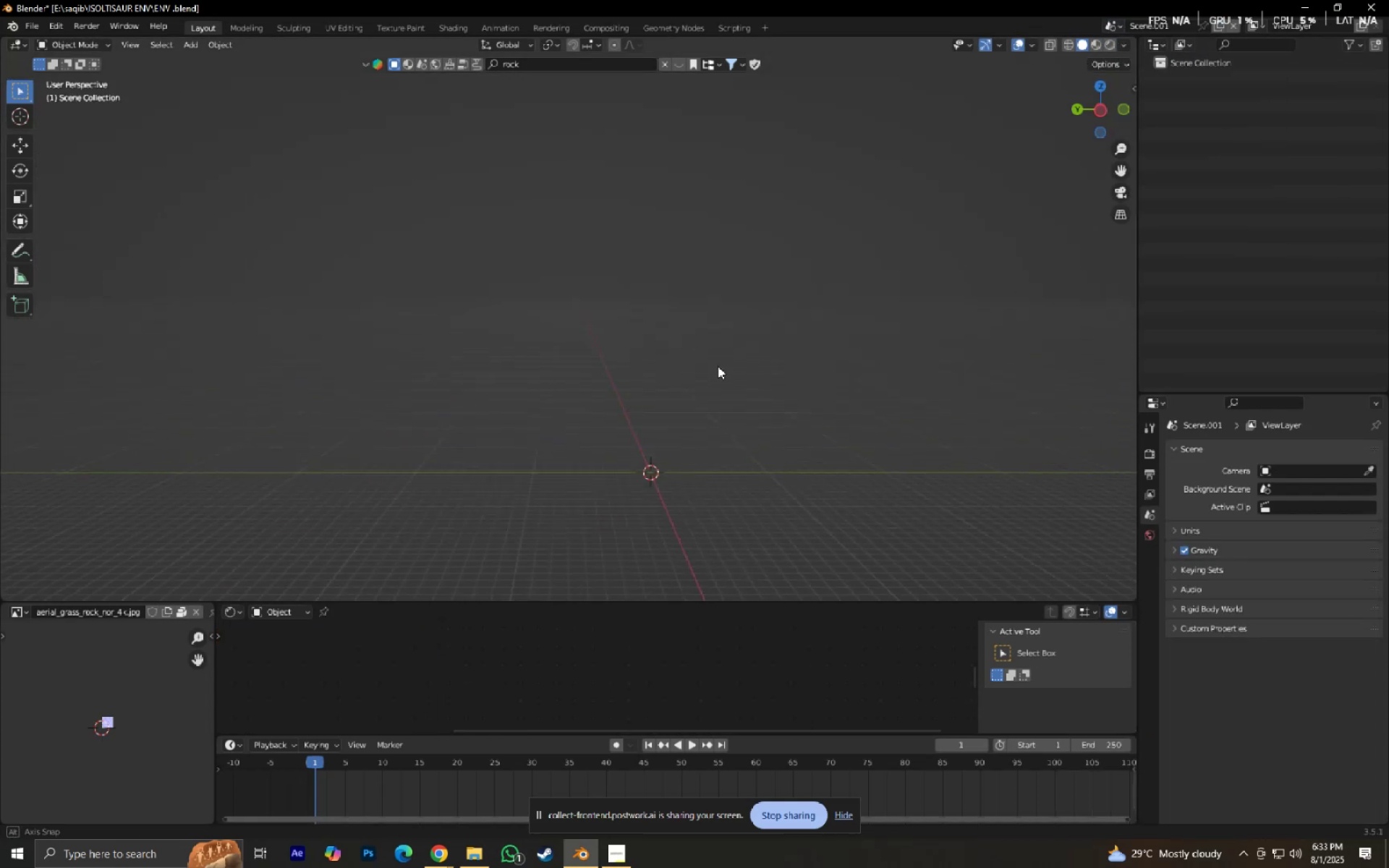 
hold_key(key=ShiftLeft, duration=0.3)
 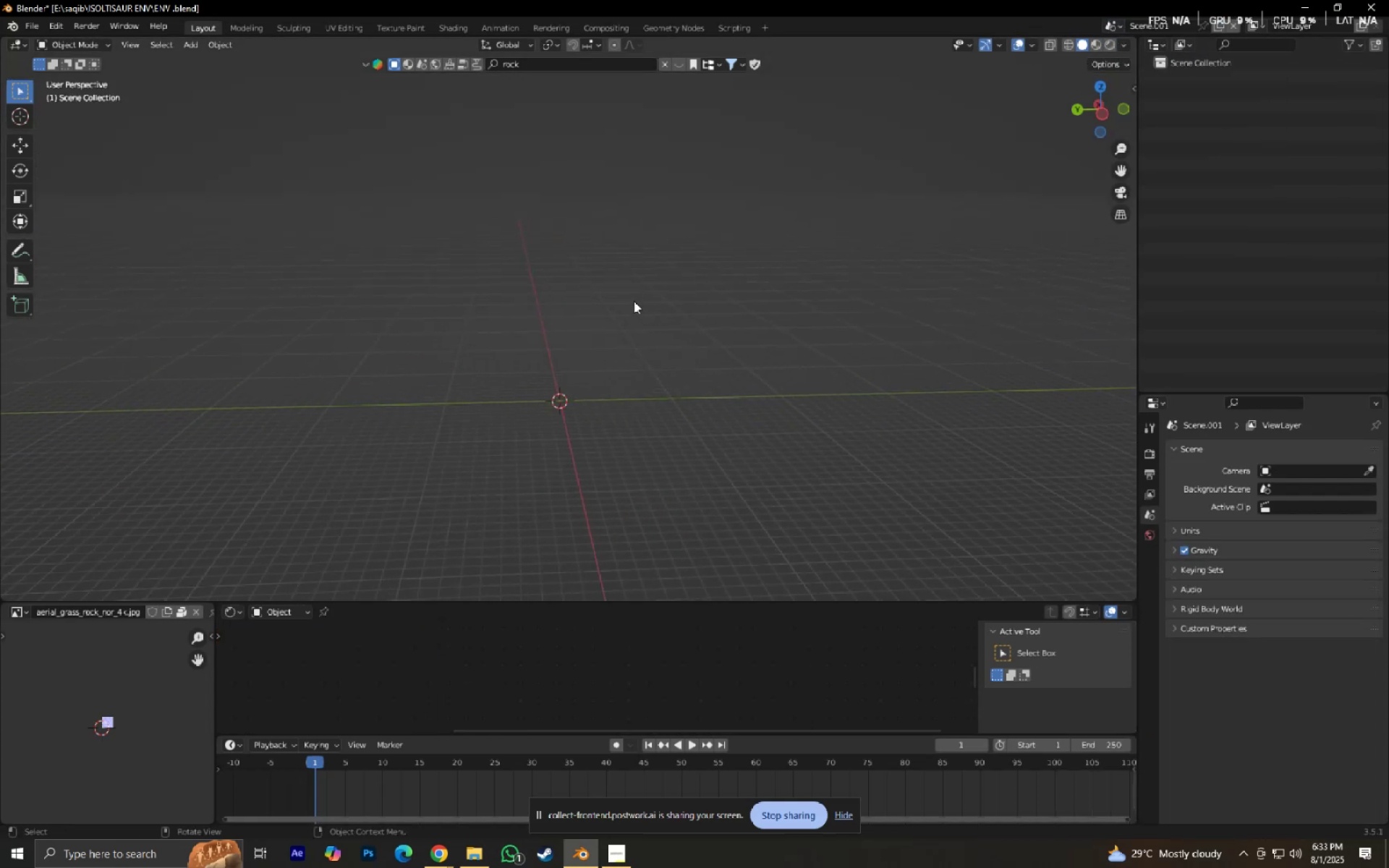 
scroll: coordinate [647, 328], scroll_direction: up, amount: 2.0
 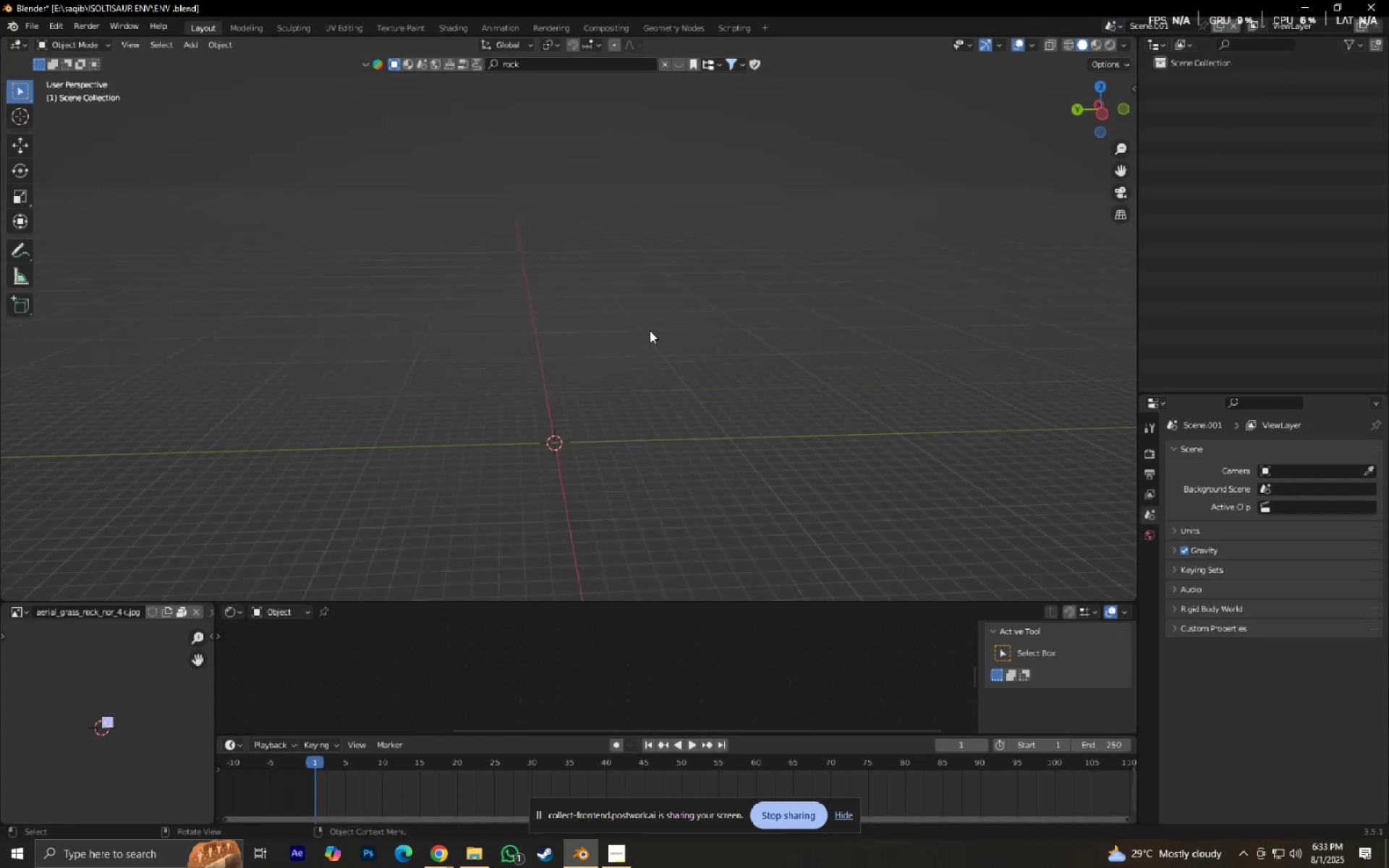 
key(Shift+A)
 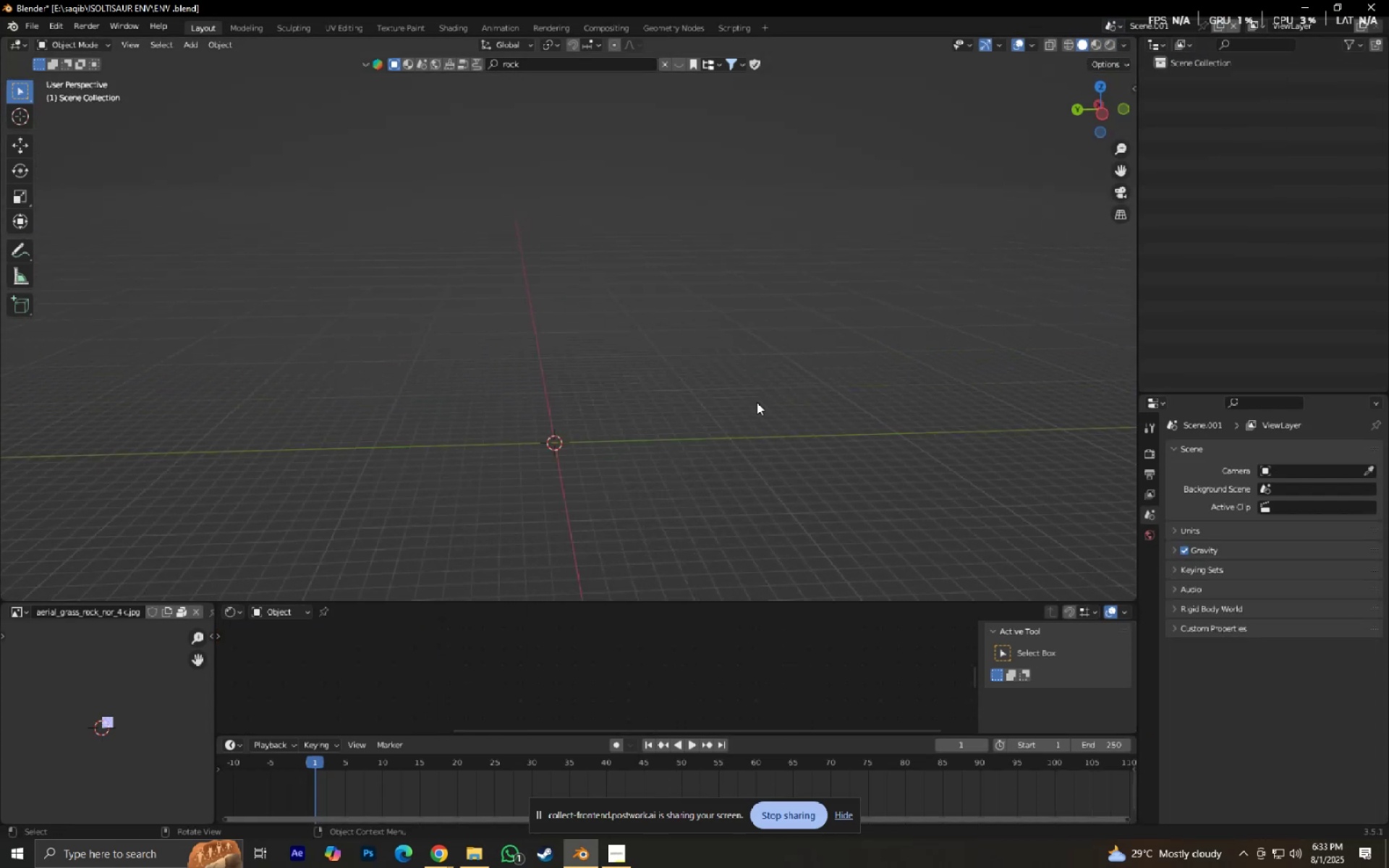 
hold_key(key=ShiftLeft, duration=0.31)
 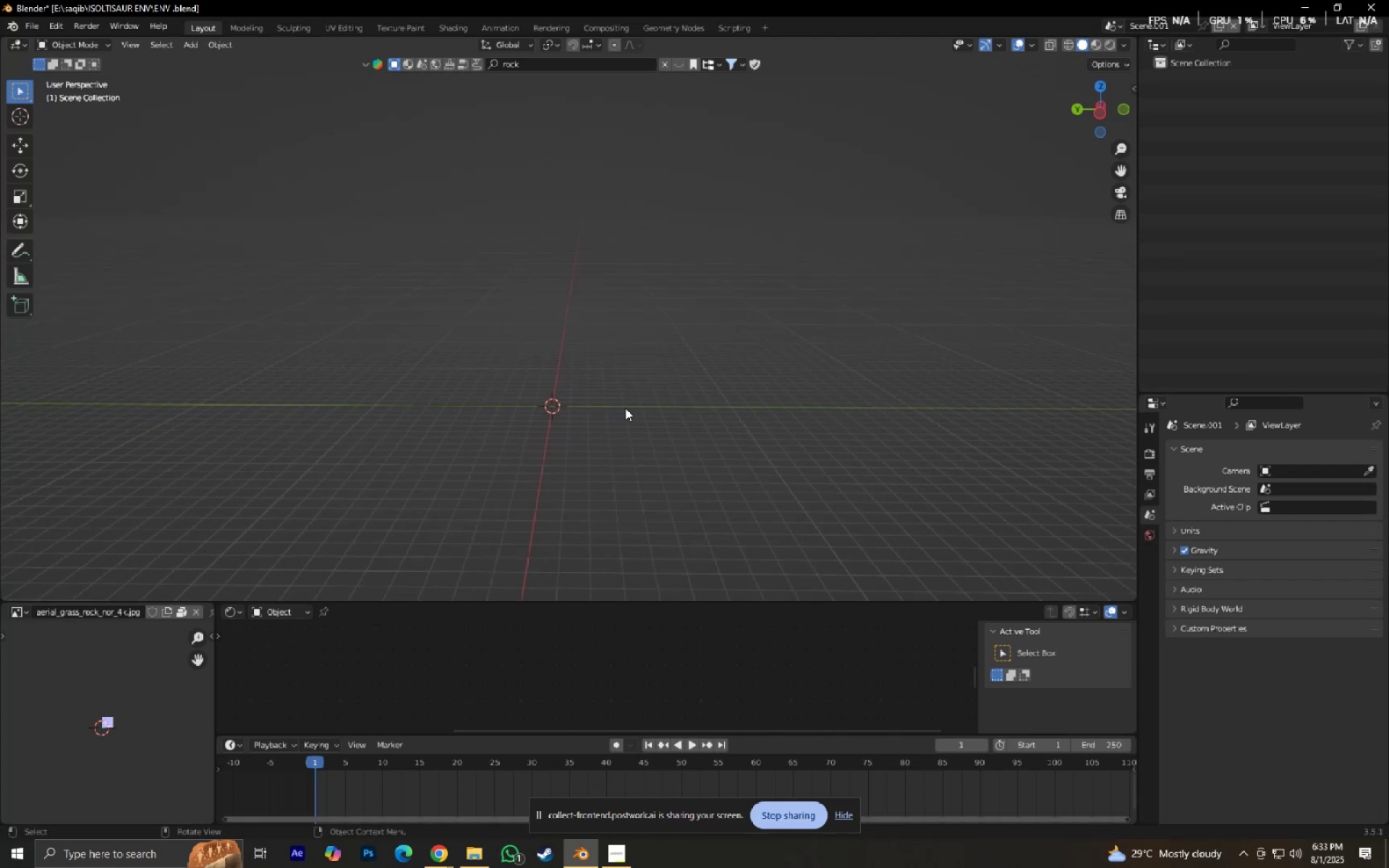 
scroll: coordinate [625, 408], scroll_direction: up, amount: 2.0
 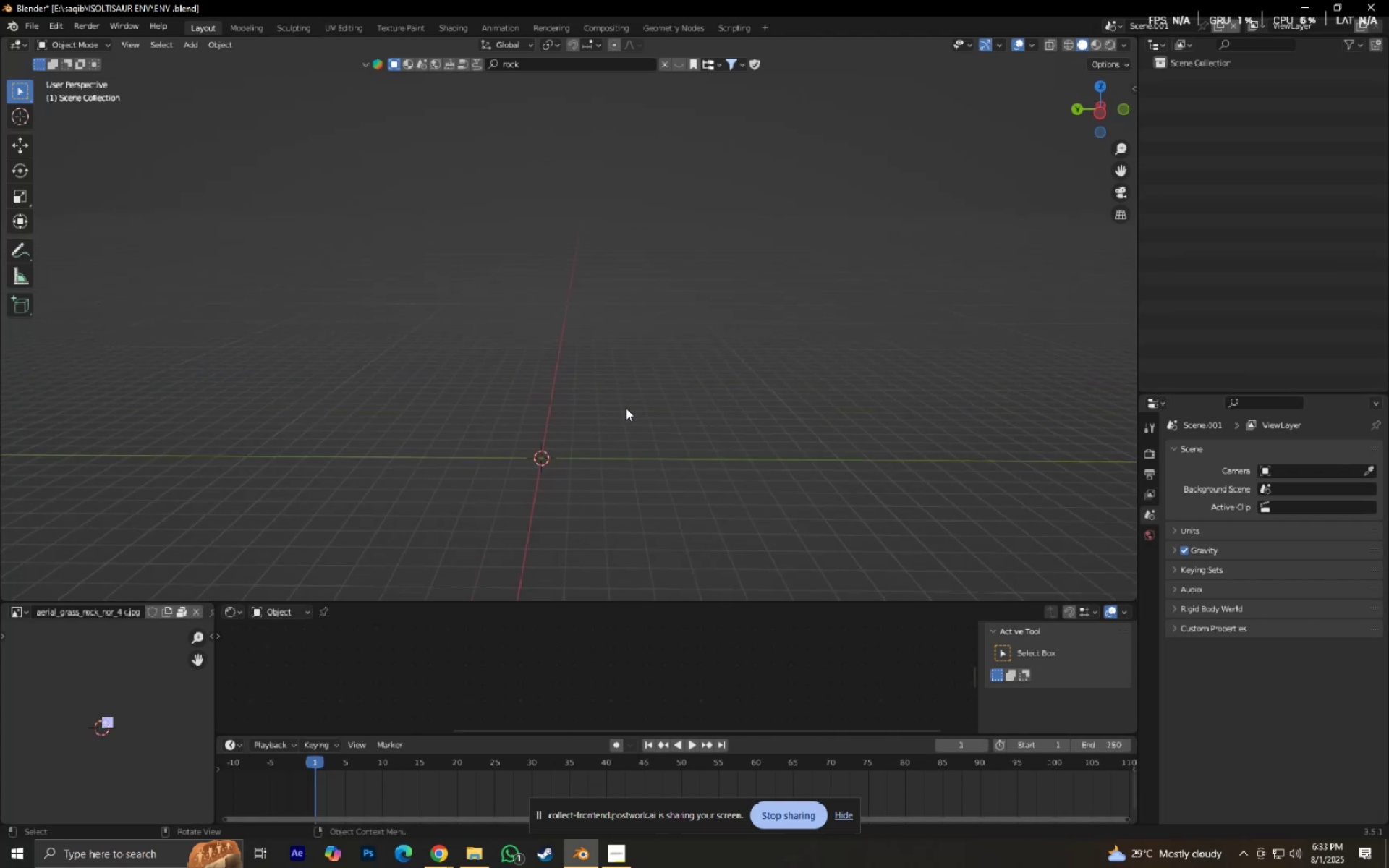 
hold_key(key=ShiftLeft, duration=0.39)
 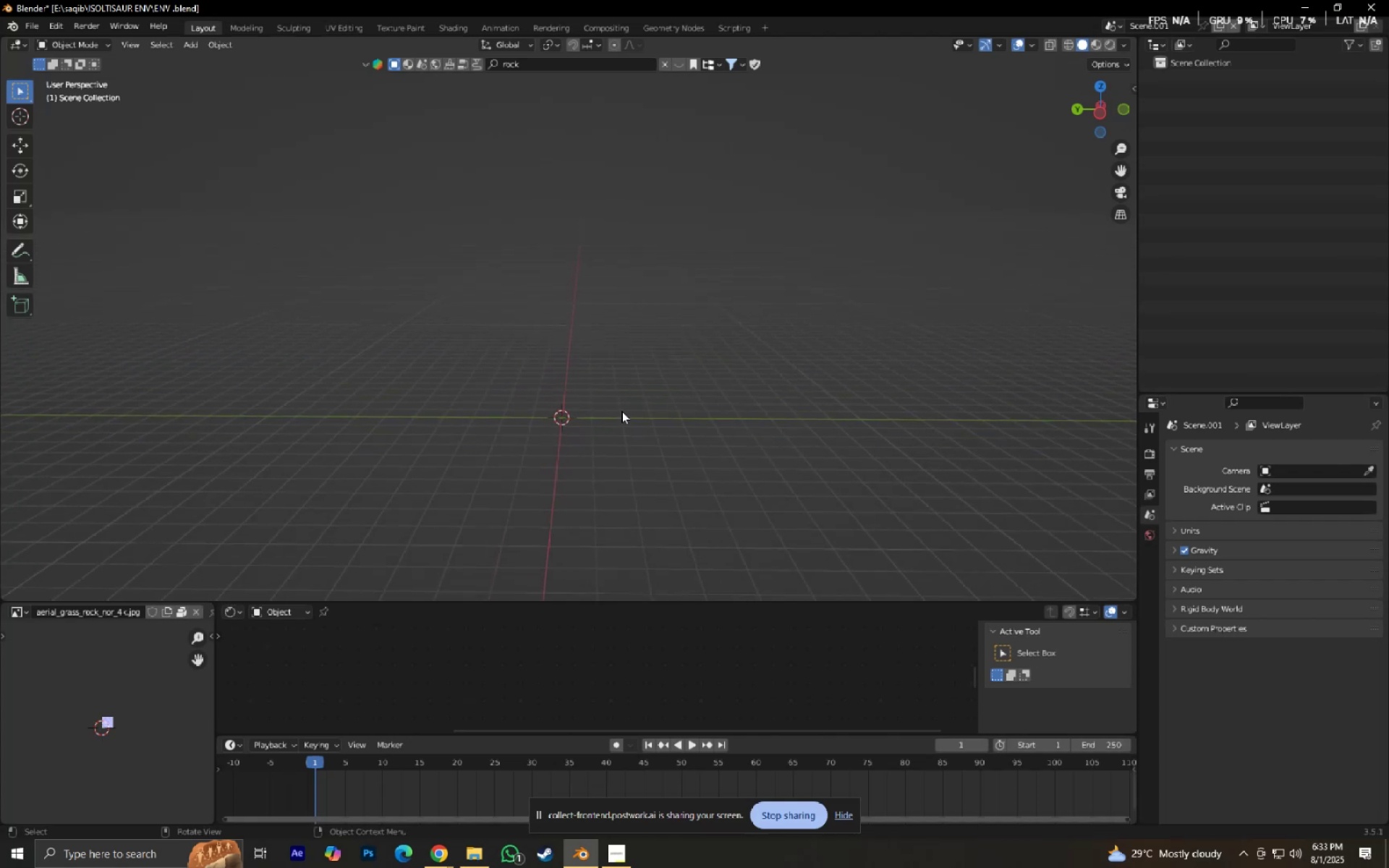 
scroll: coordinate [621, 411], scroll_direction: up, amount: 2.0
 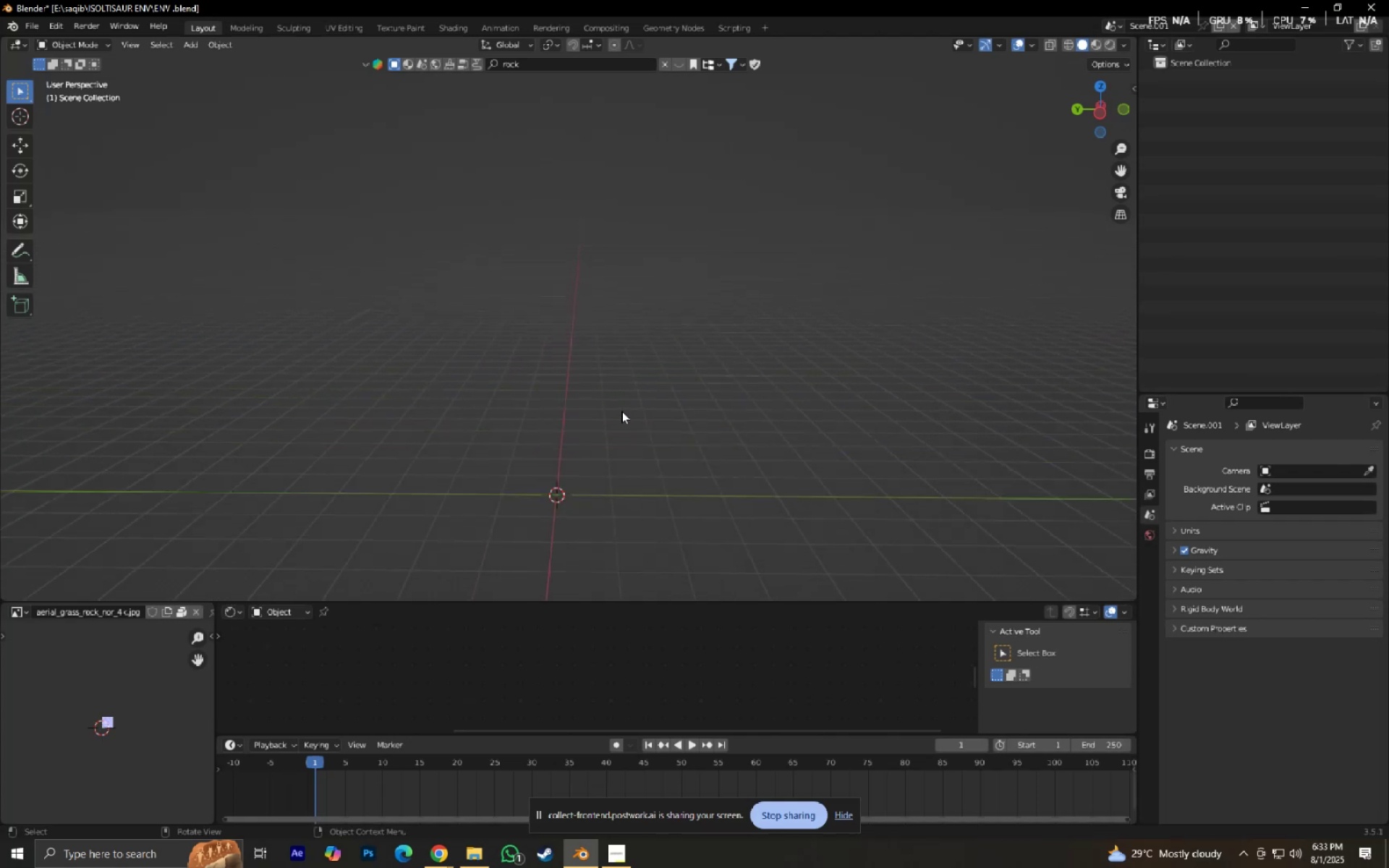 
hold_key(key=ShiftLeft, duration=0.43)
 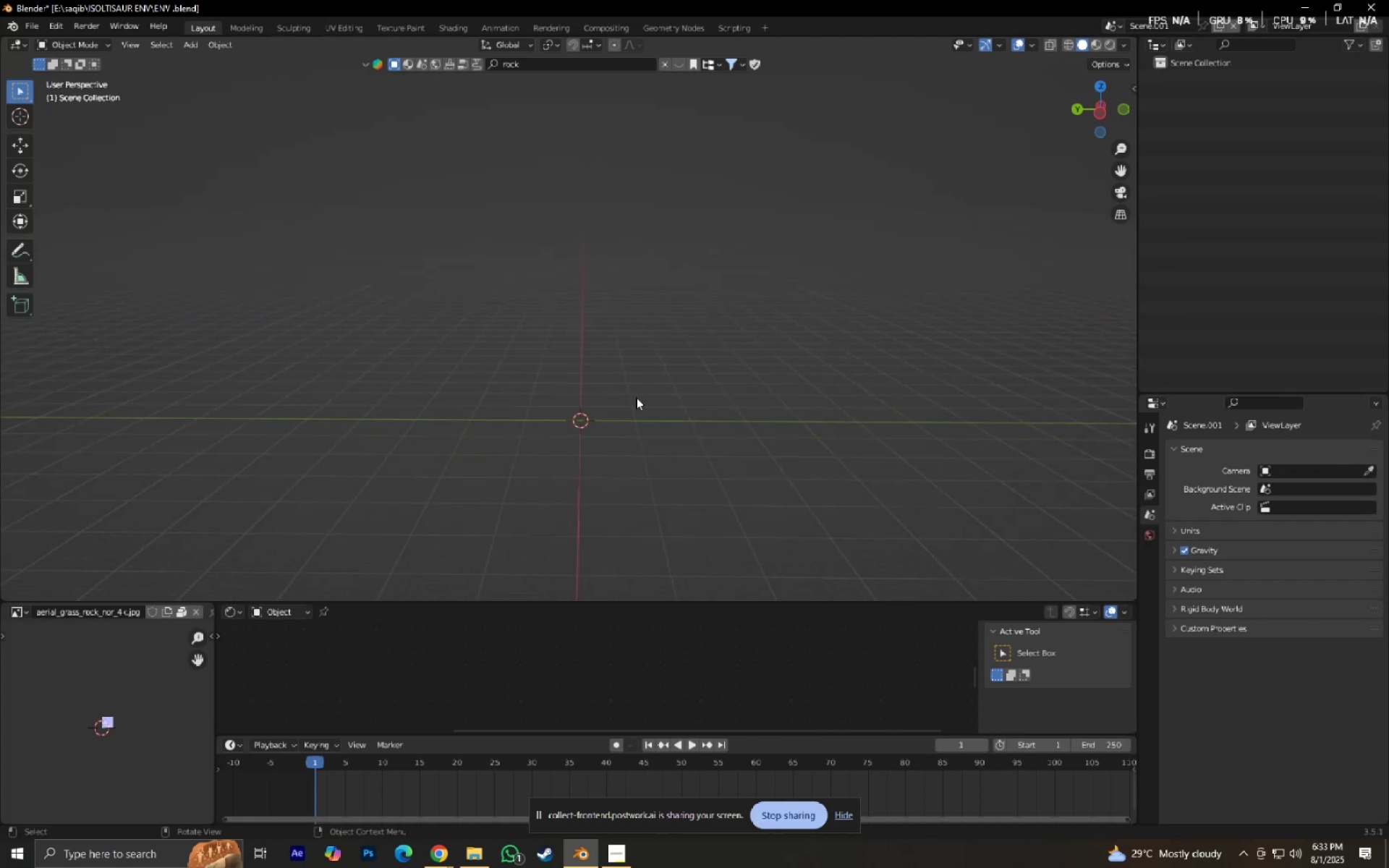 
scroll: coordinate [636, 399], scroll_direction: up, amount: 1.0
 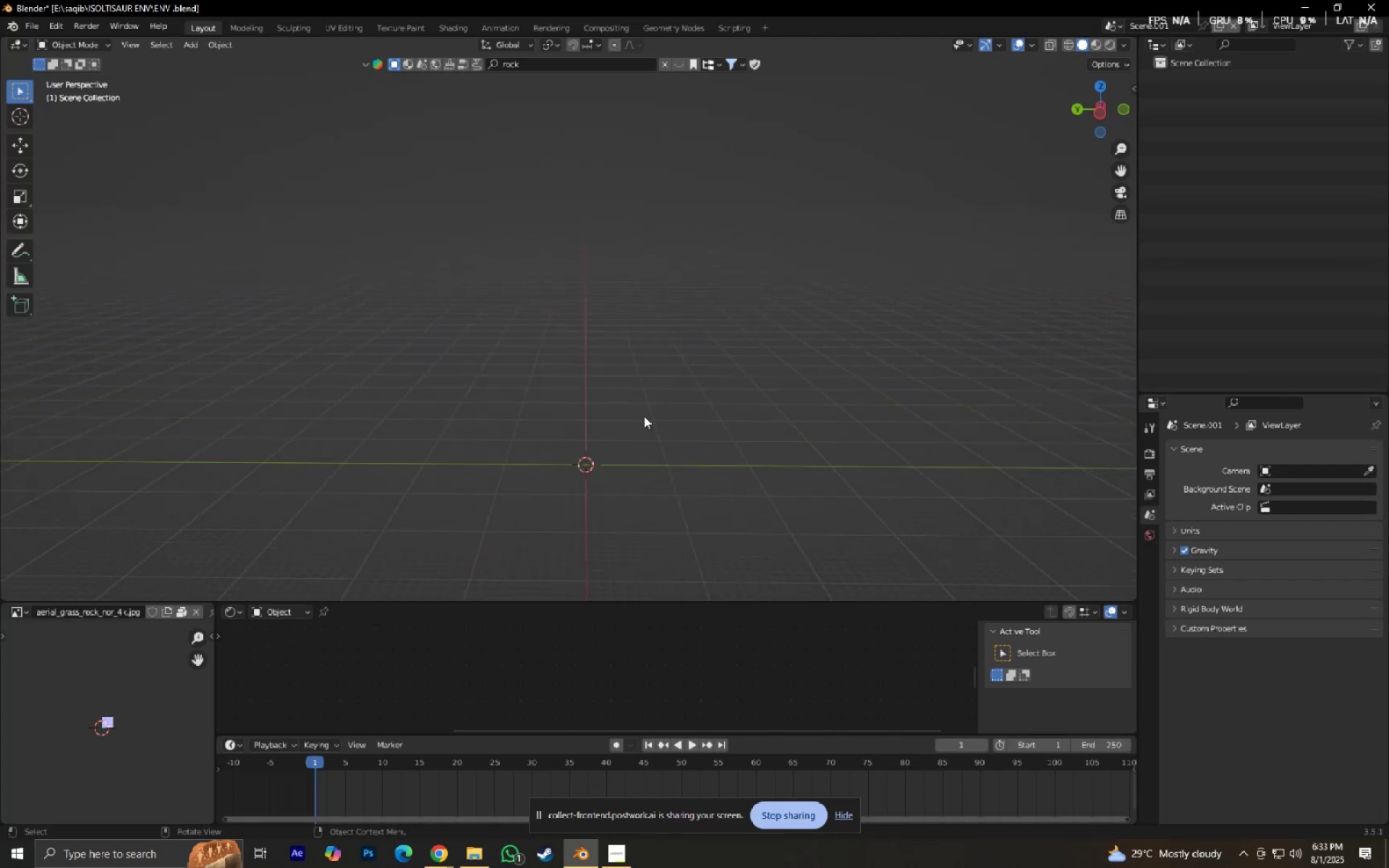 
key(Shift+A)
 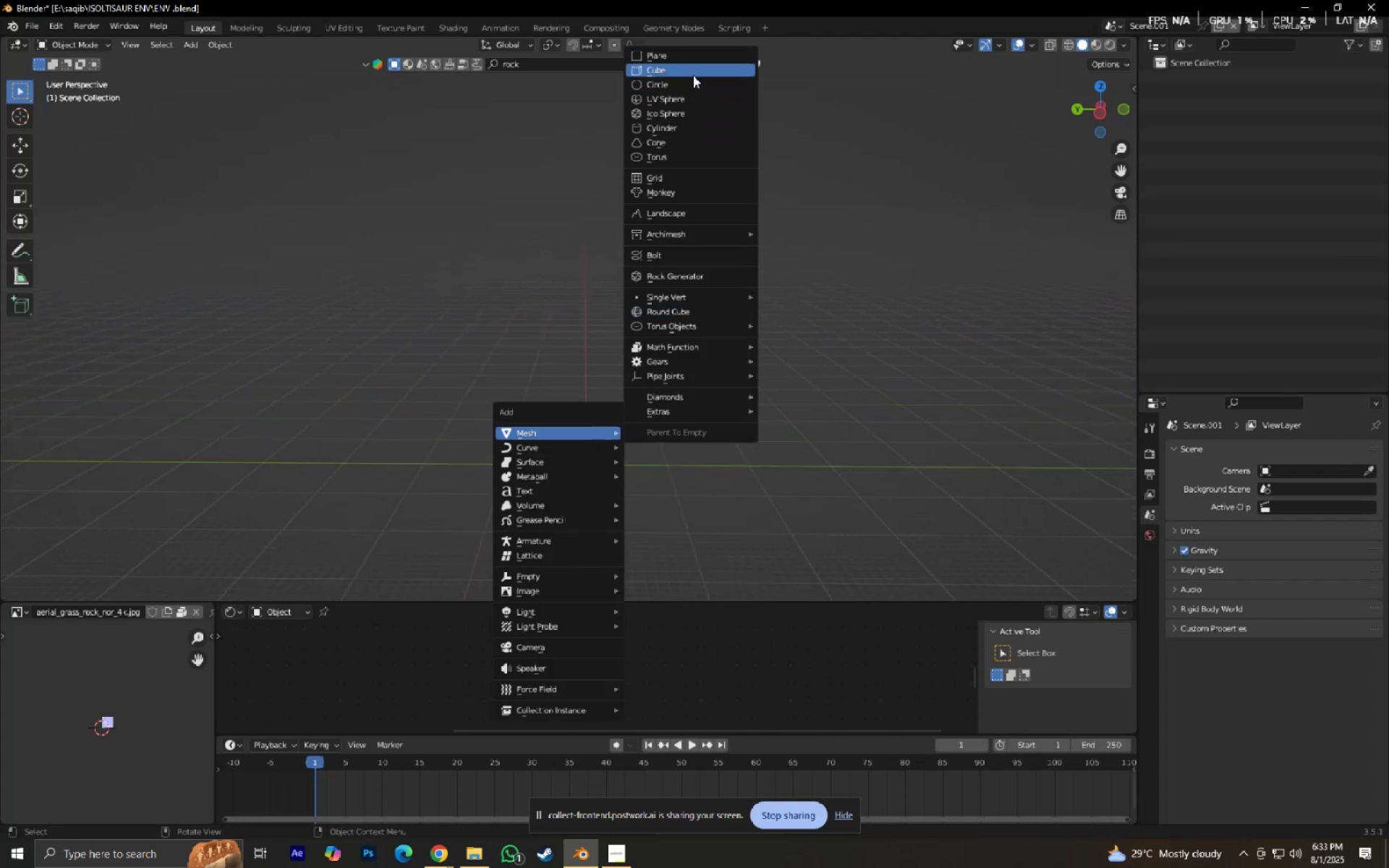 
left_click([693, 75])
 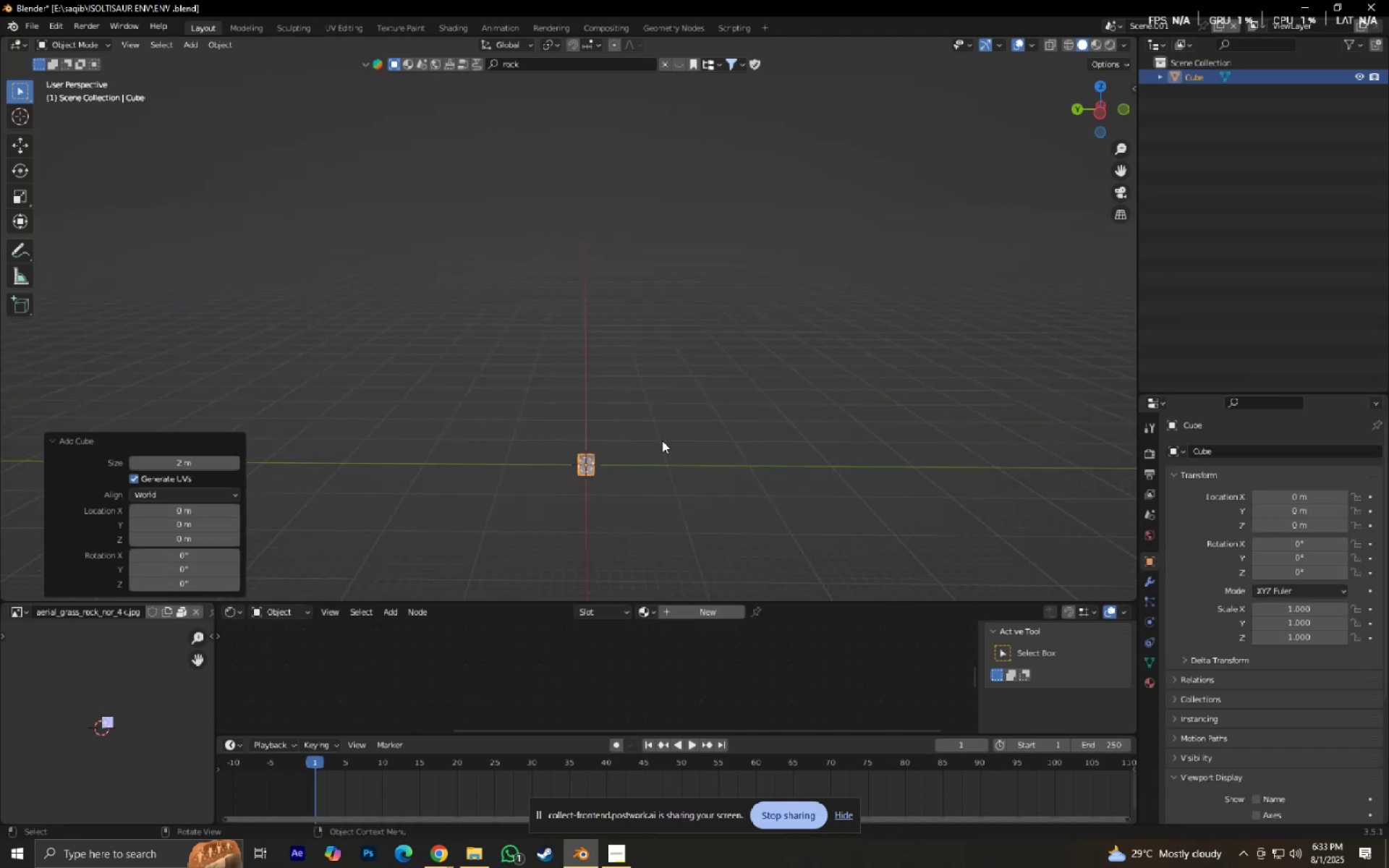 
type(gz)
 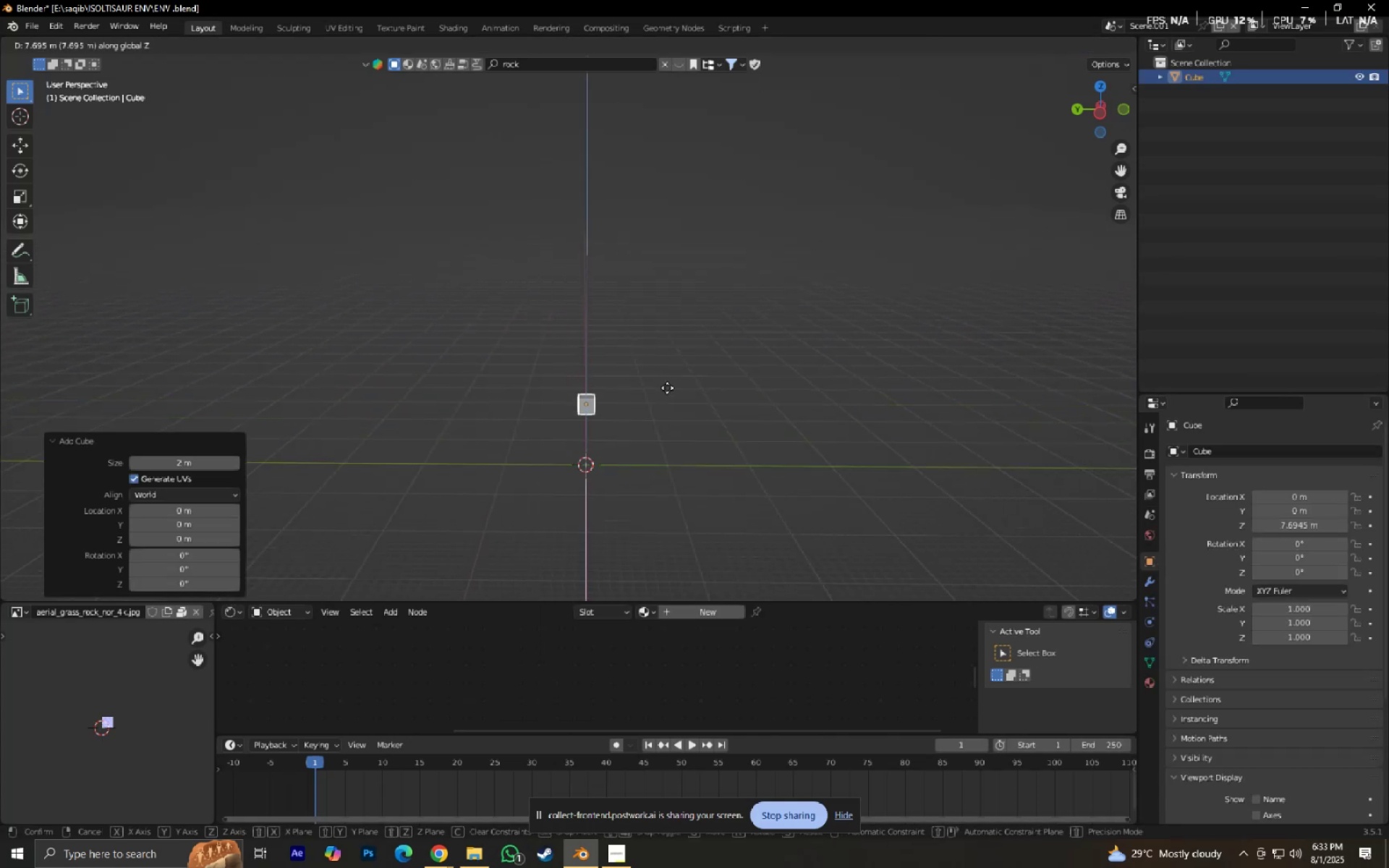 
right_click([666, 391])
 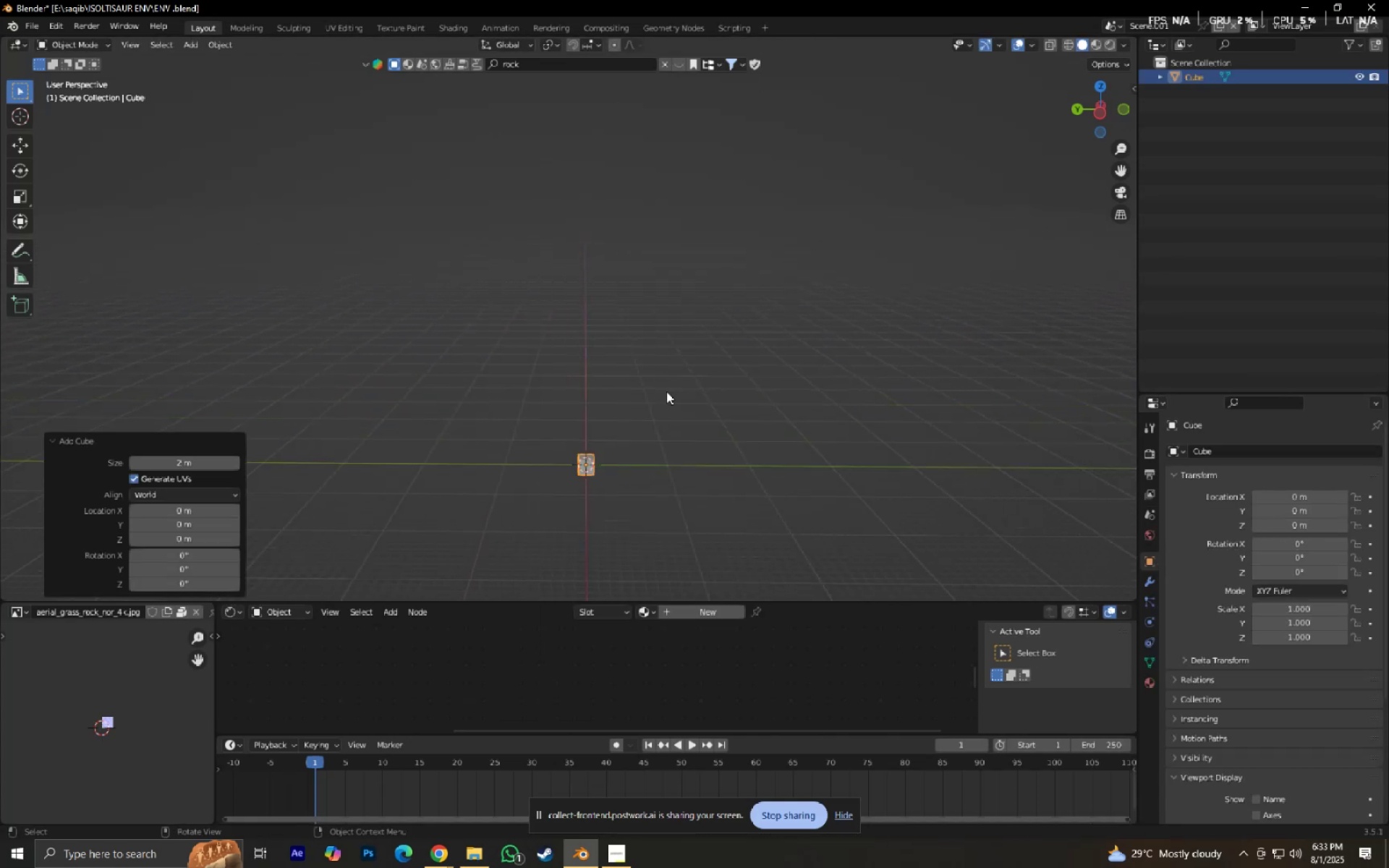 
type(.sz)
 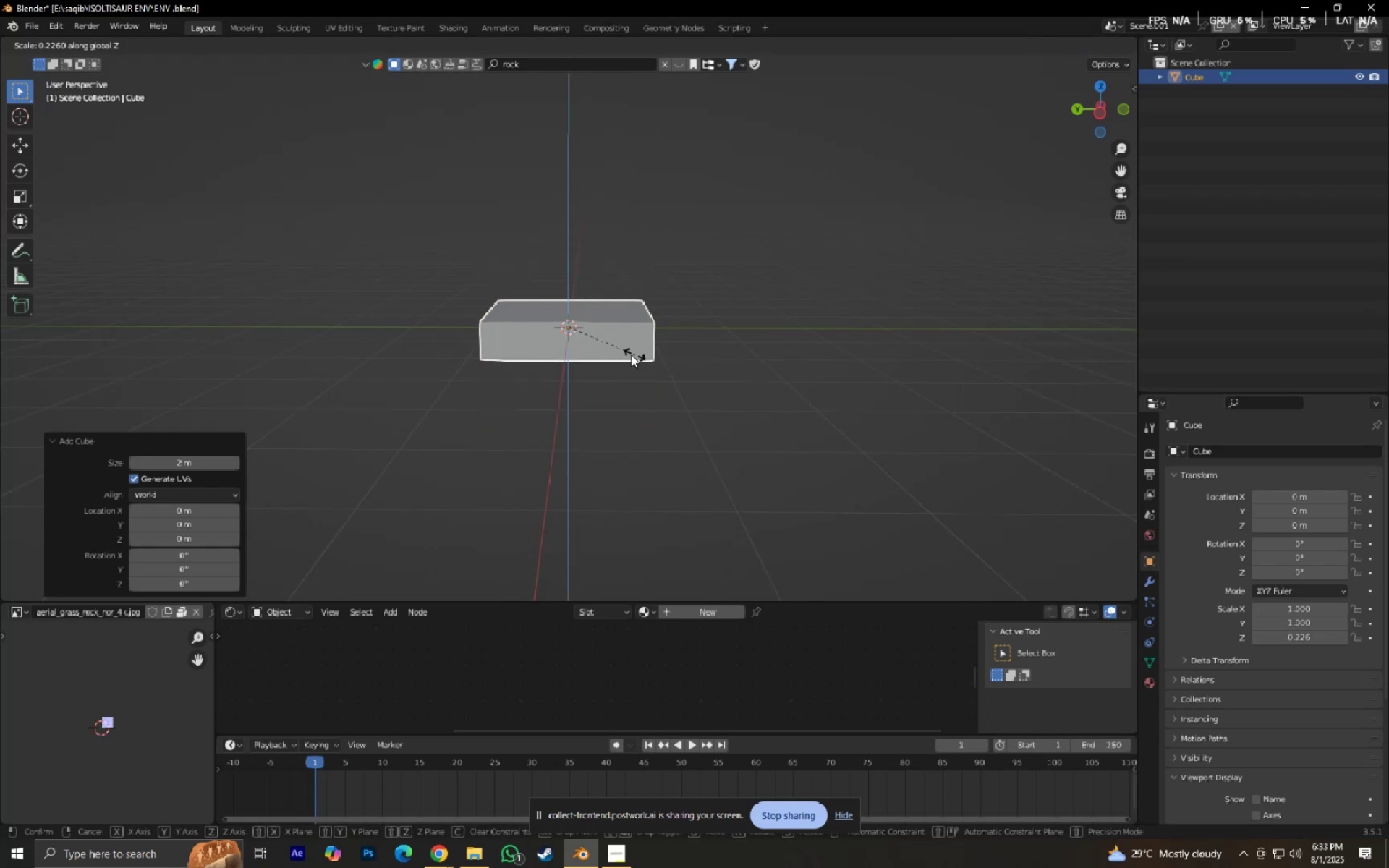 
scroll: coordinate [742, 402], scroll_direction: down, amount: 5.0
 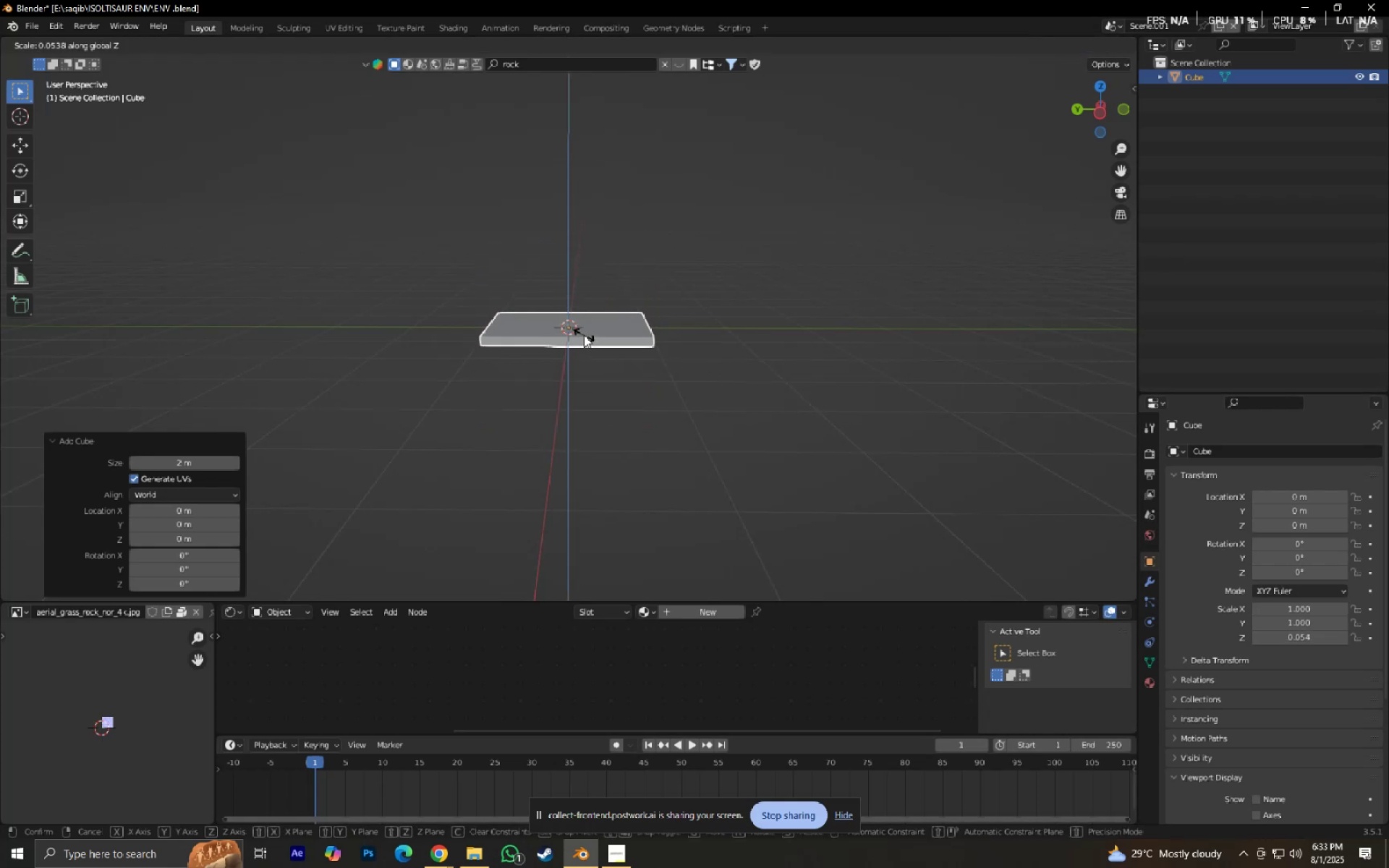 
left_click([582, 334])
 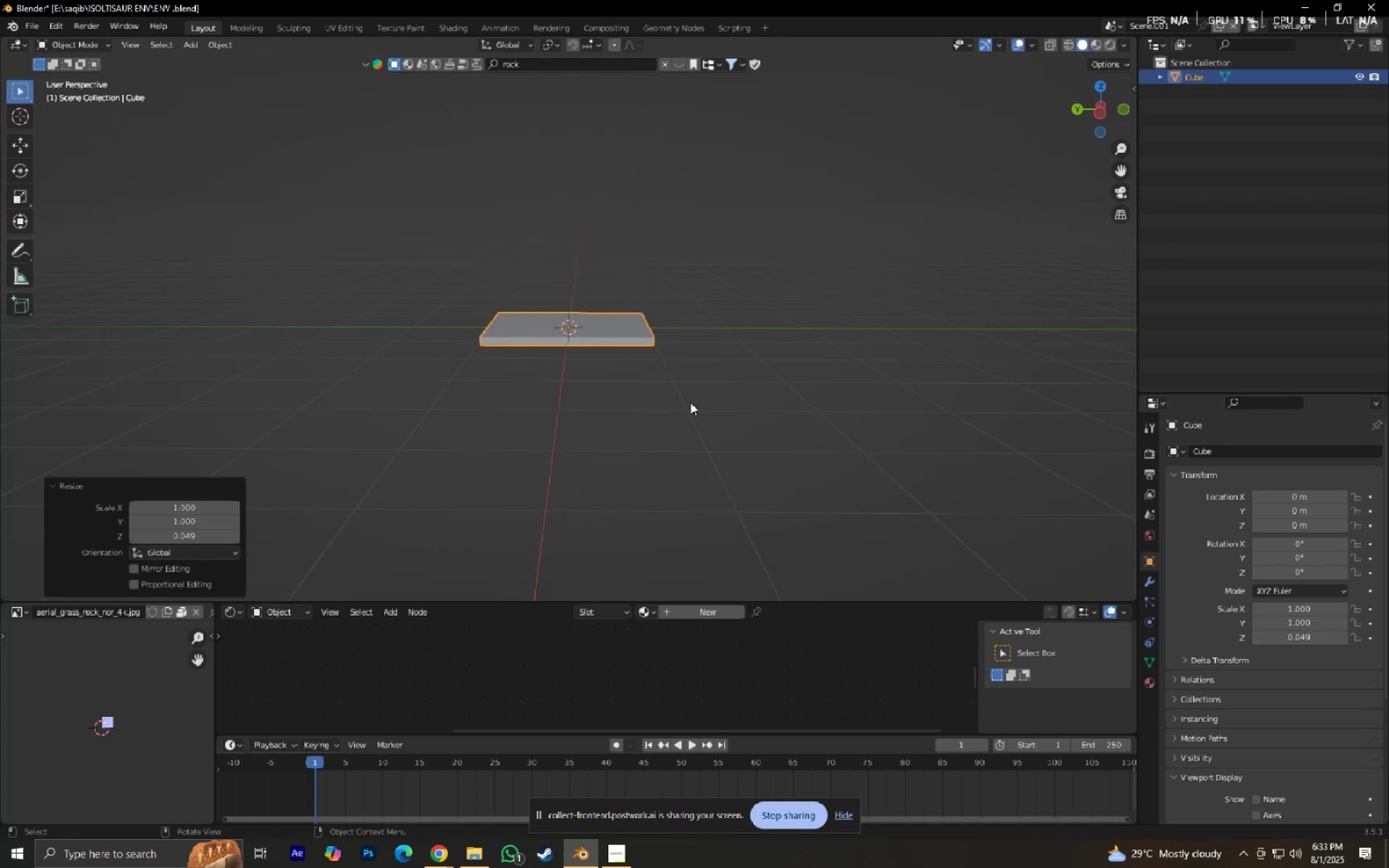 
type(gz)
 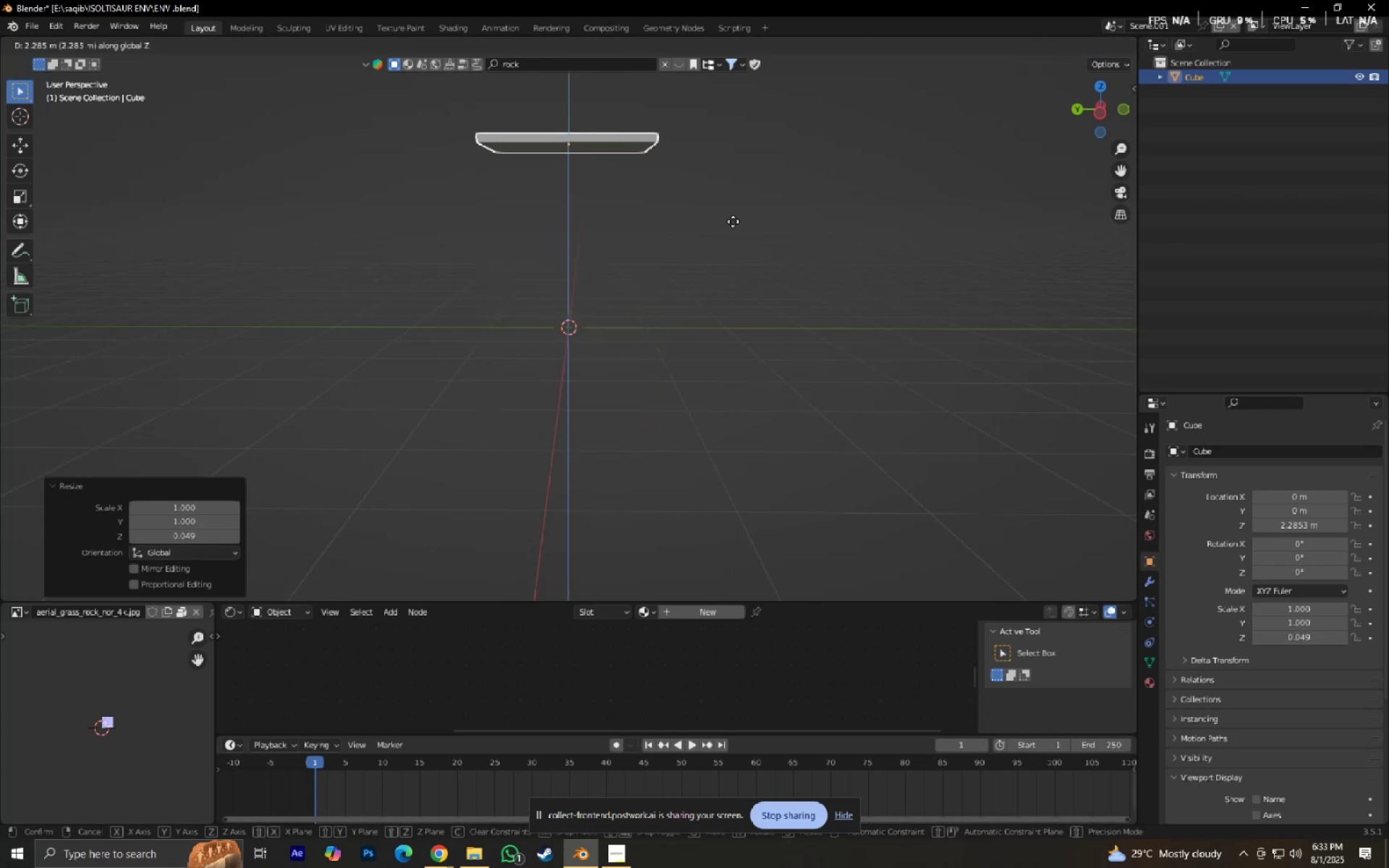 
left_click([733, 221])
 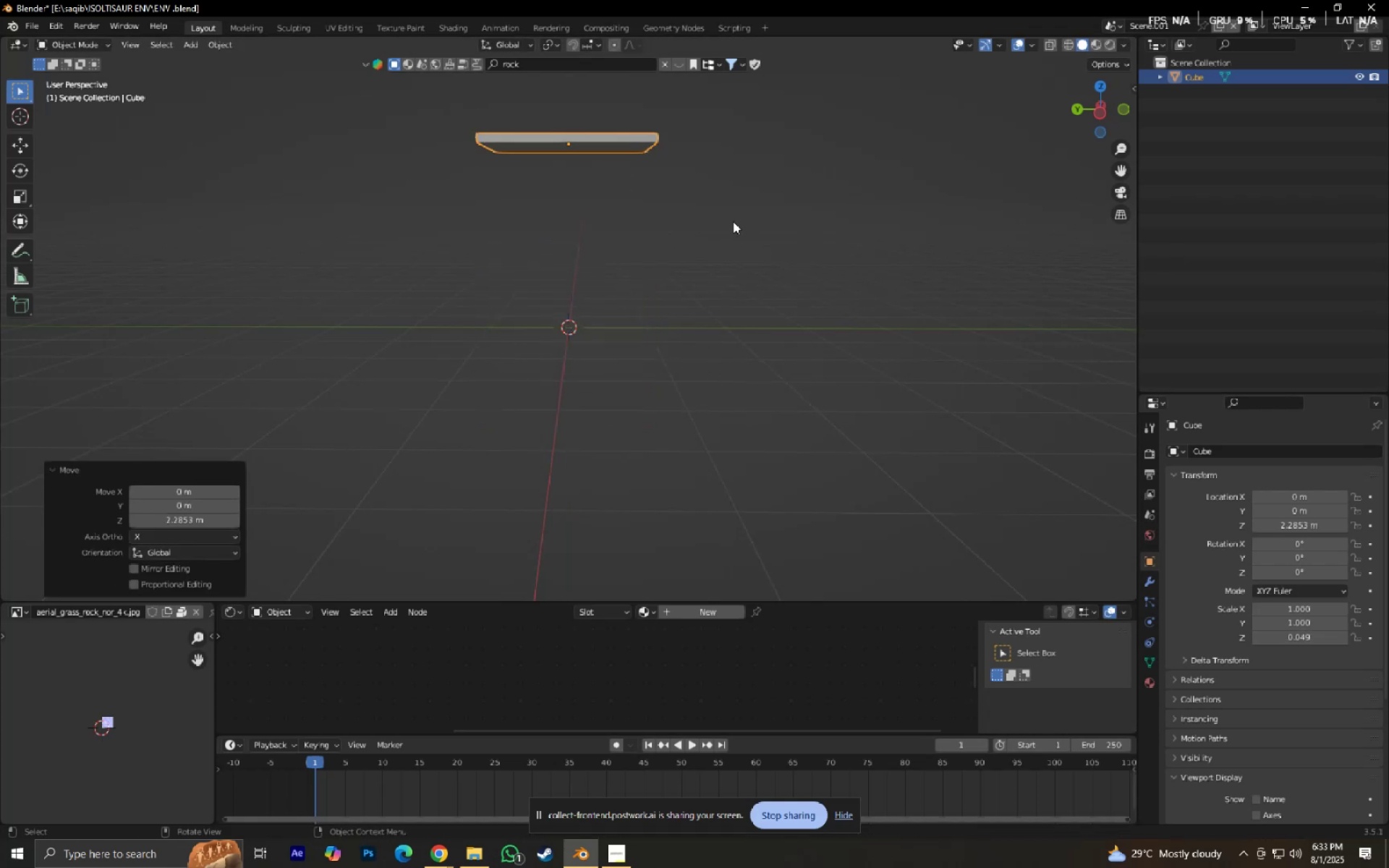 
type(.sxysx)
 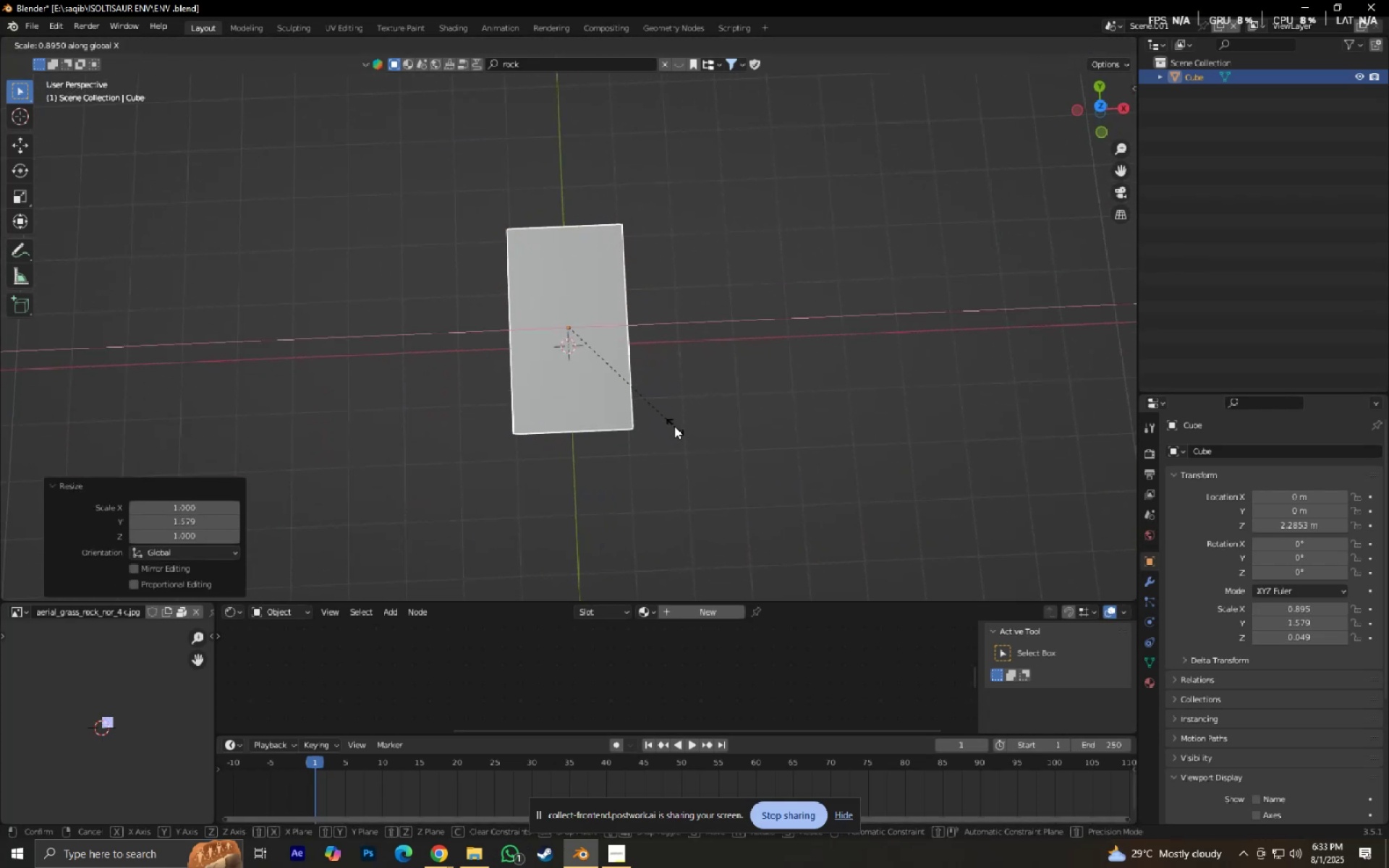 
scroll: coordinate [702, 383], scroll_direction: down, amount: 5.0
 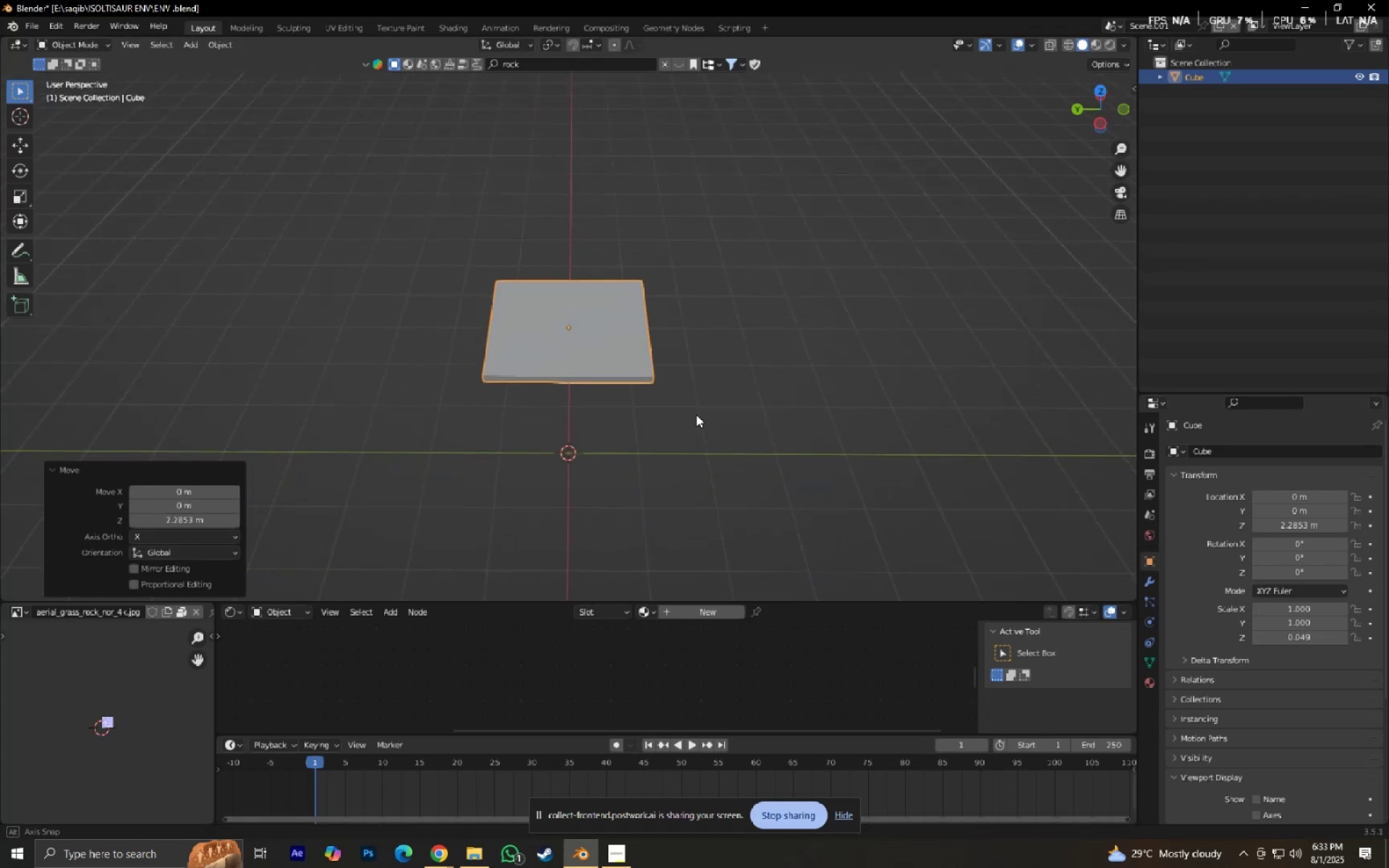 
scroll: coordinate [696, 414], scroll_direction: up, amount: 3.0
 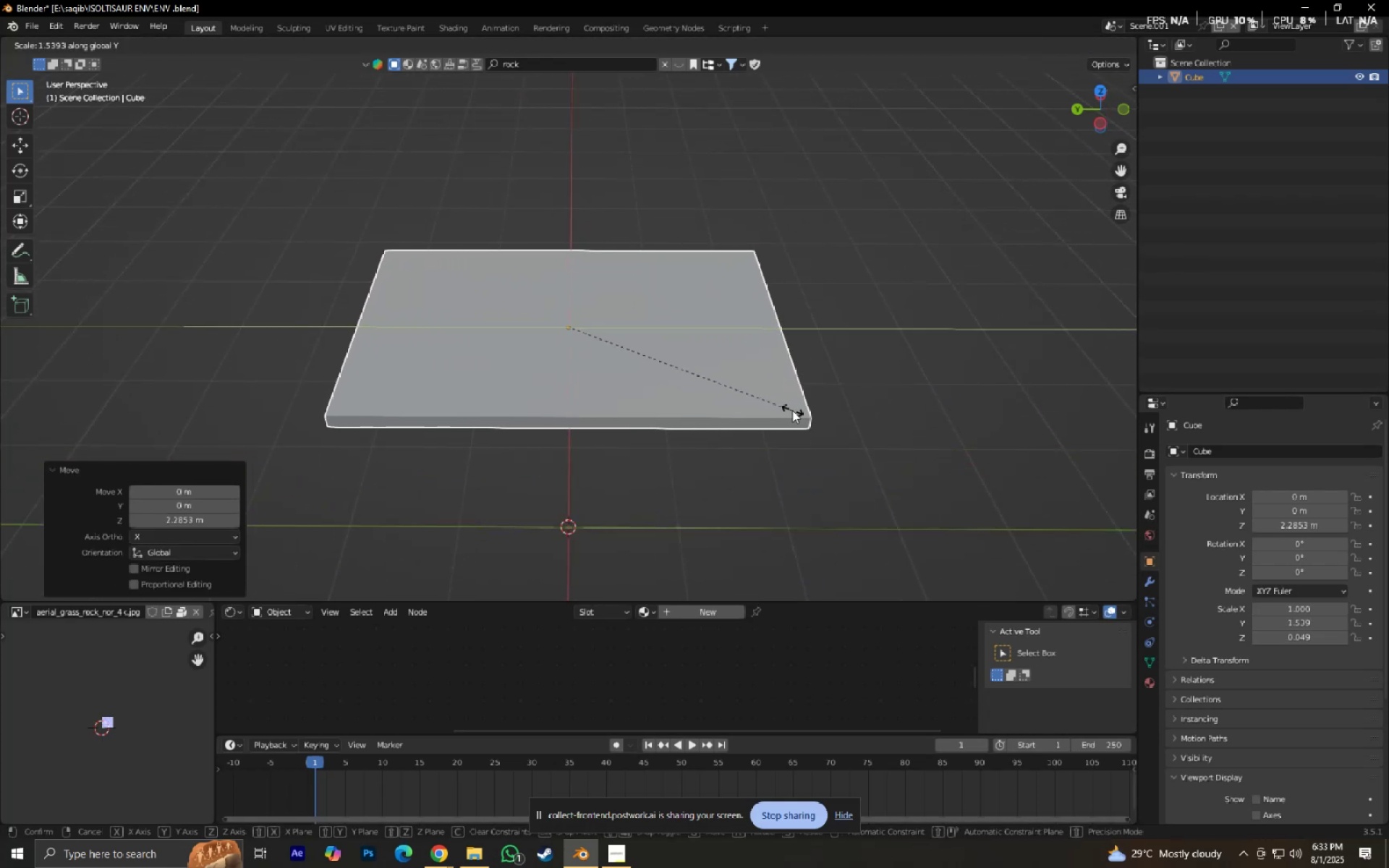 
scroll: coordinate [696, 447], scroll_direction: down, amount: 3.0
 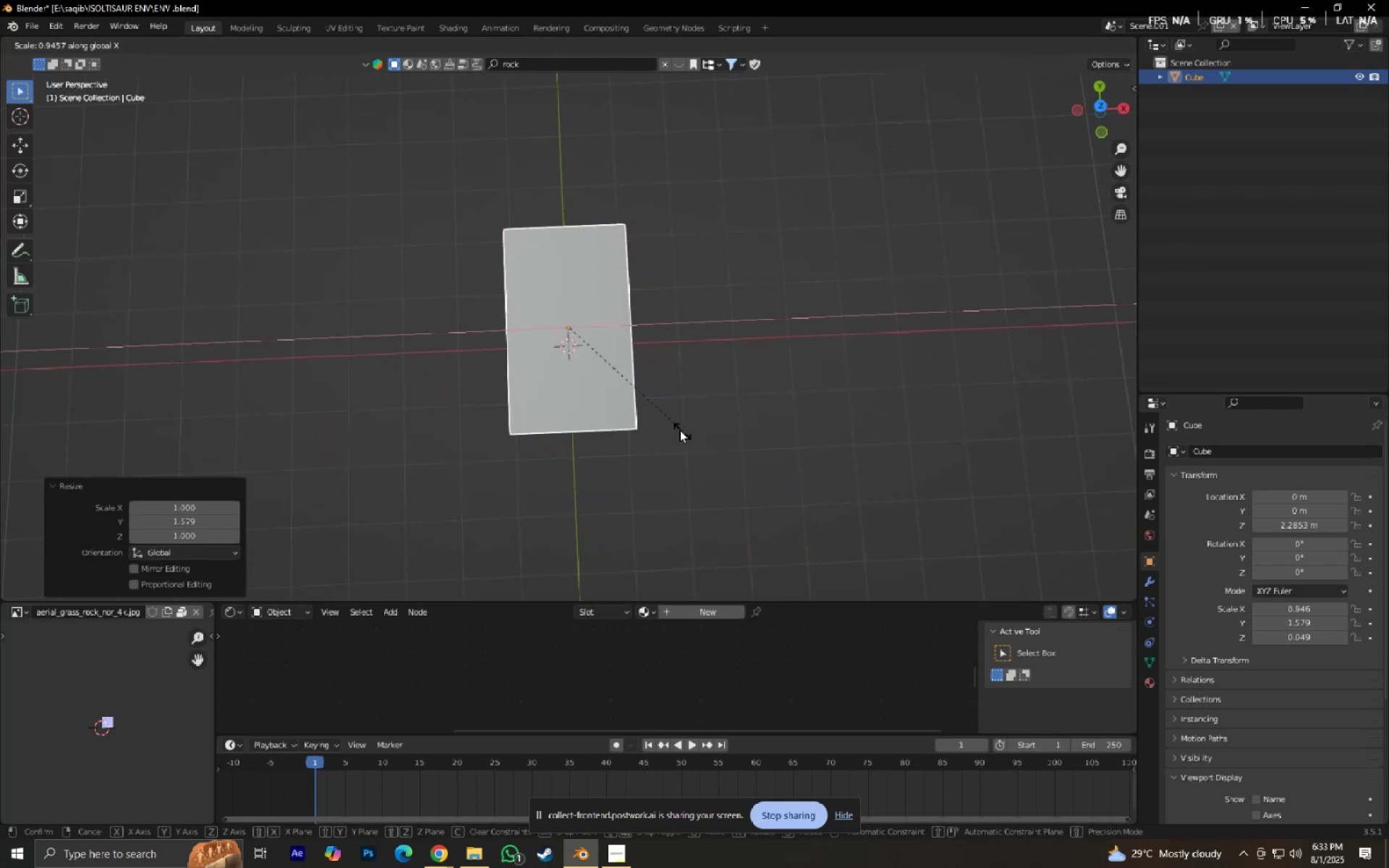 
left_click([674, 426])
 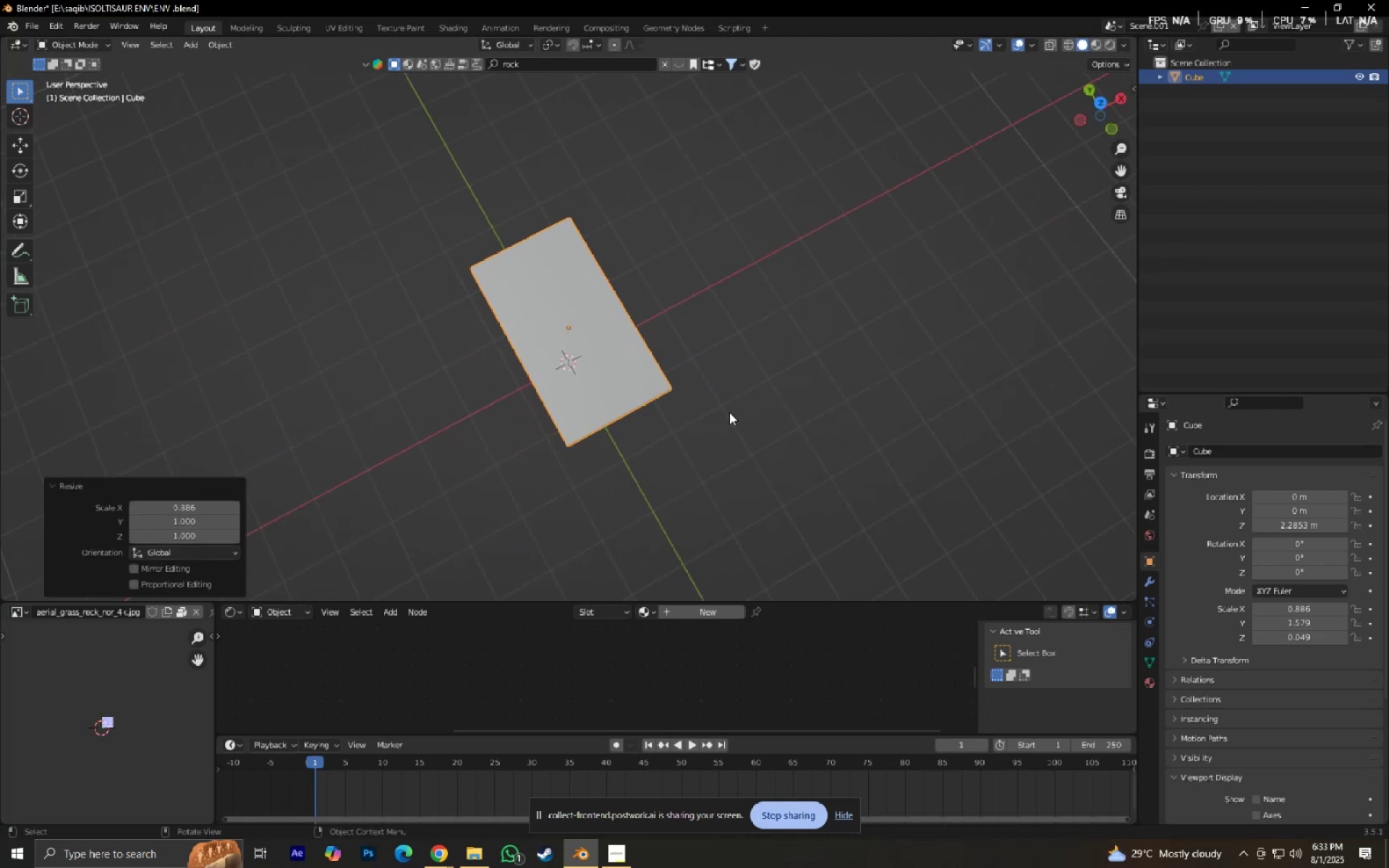 
type(sy)
 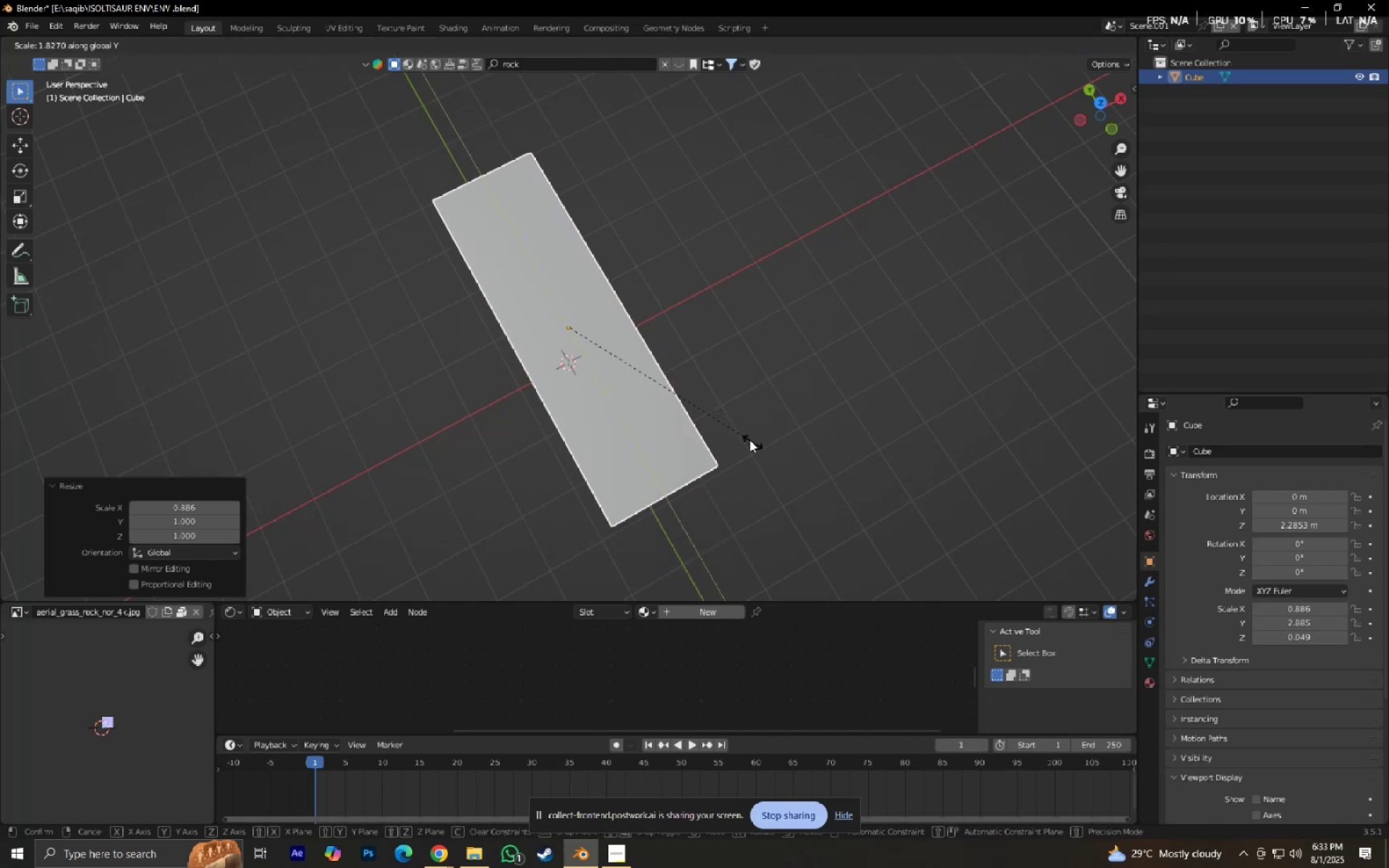 
left_click([736, 429])
 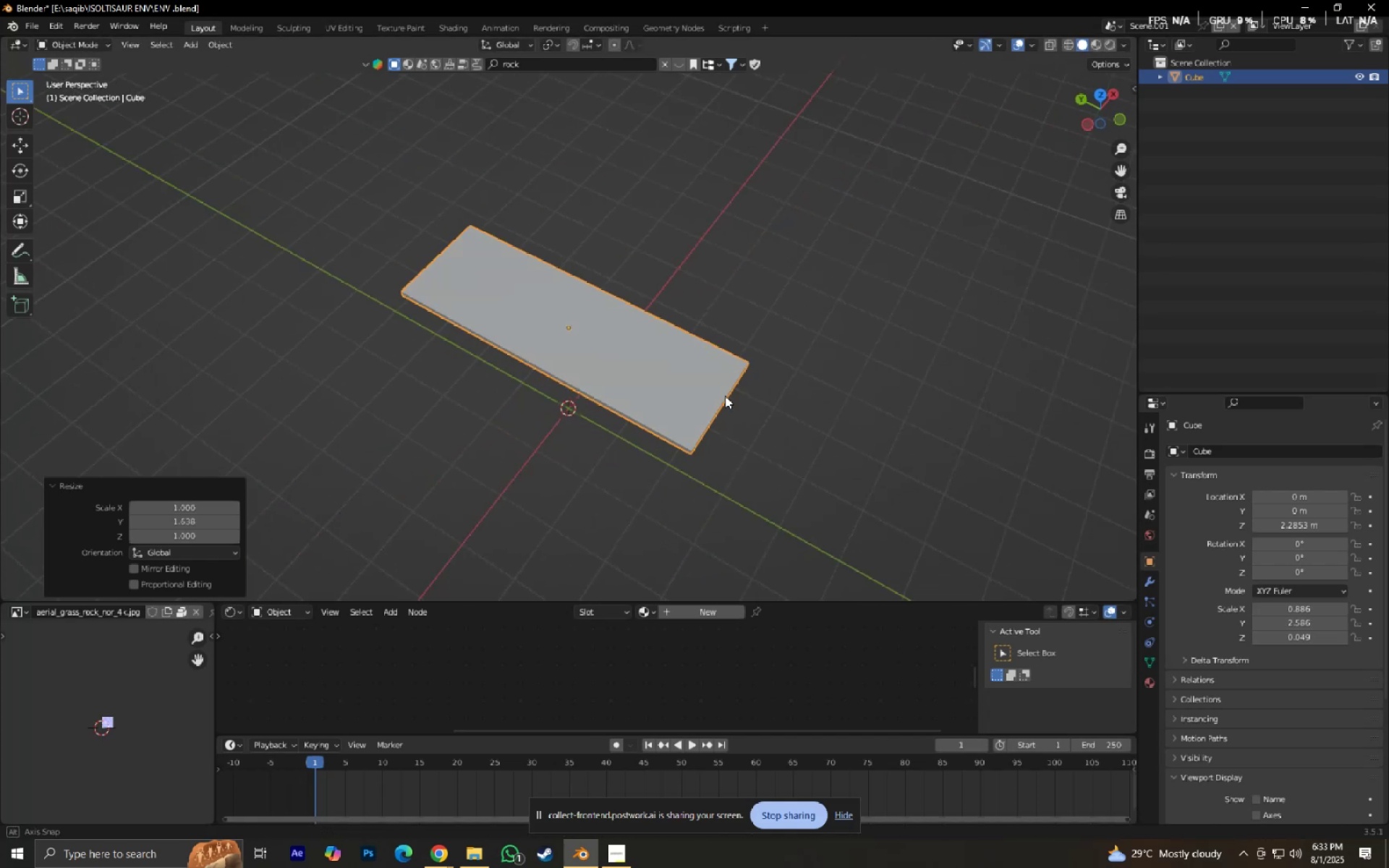 
type(sx)
 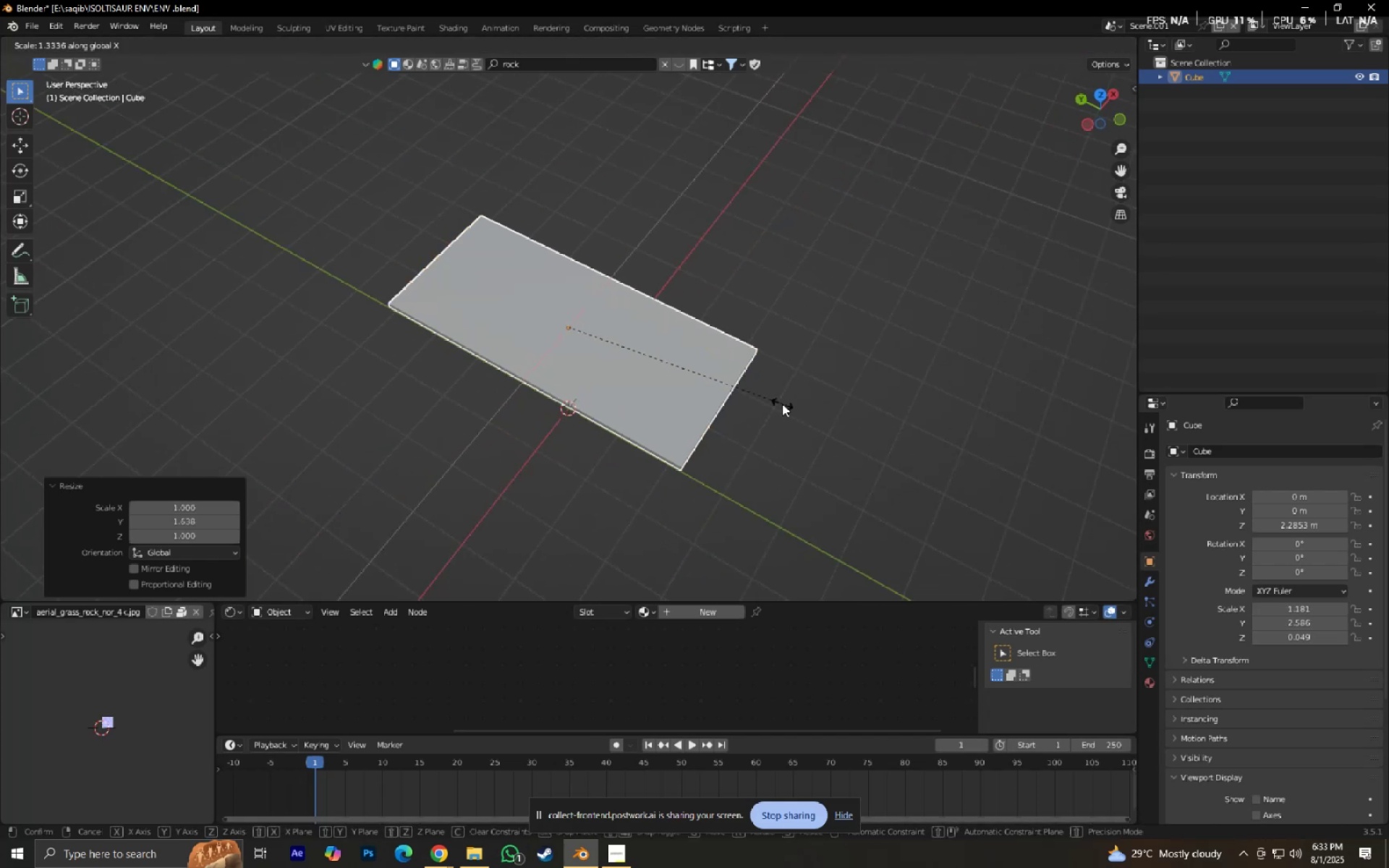 
left_click([782, 404])
 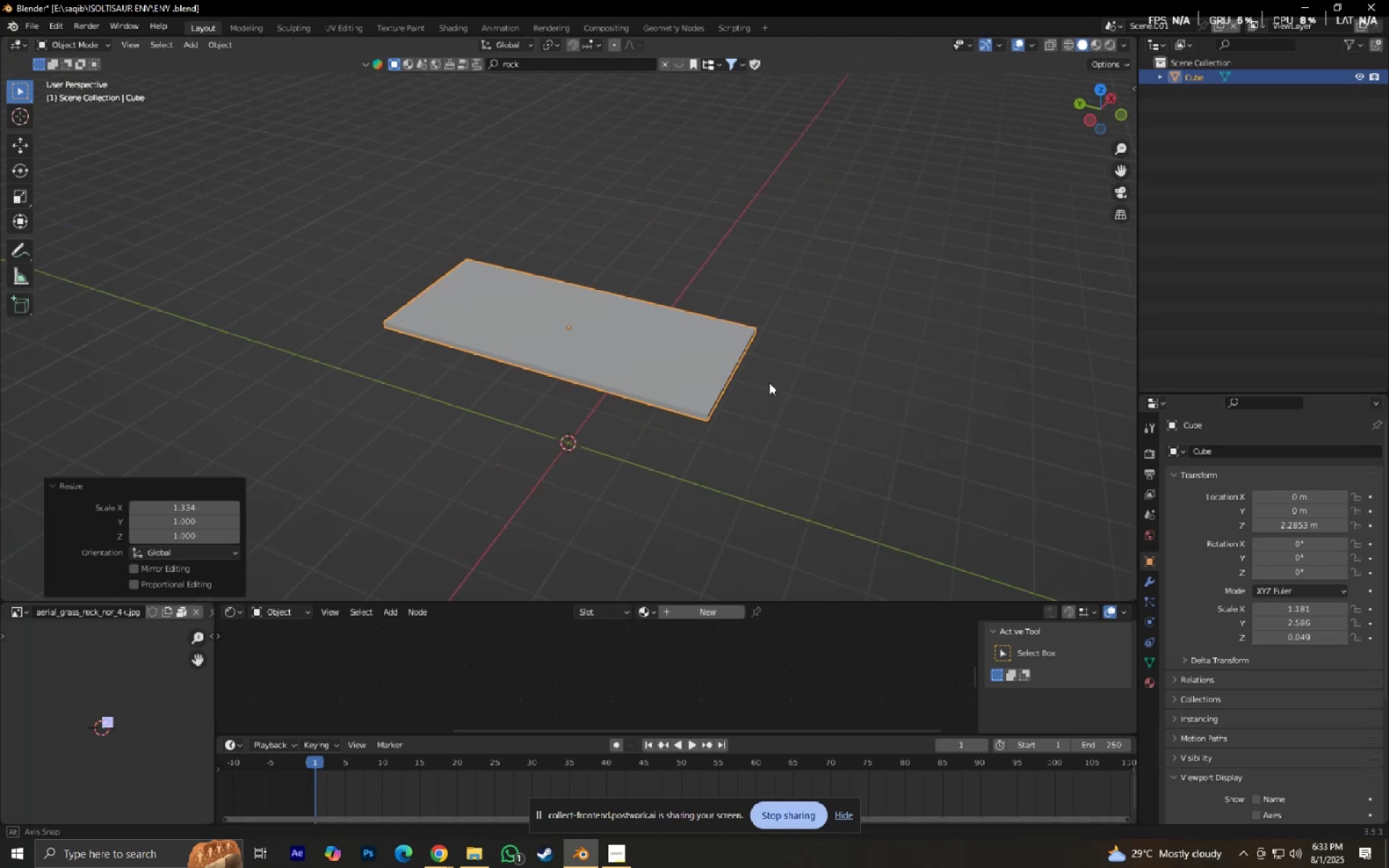 
scroll: coordinate [765, 425], scroll_direction: up, amount: 2.0
 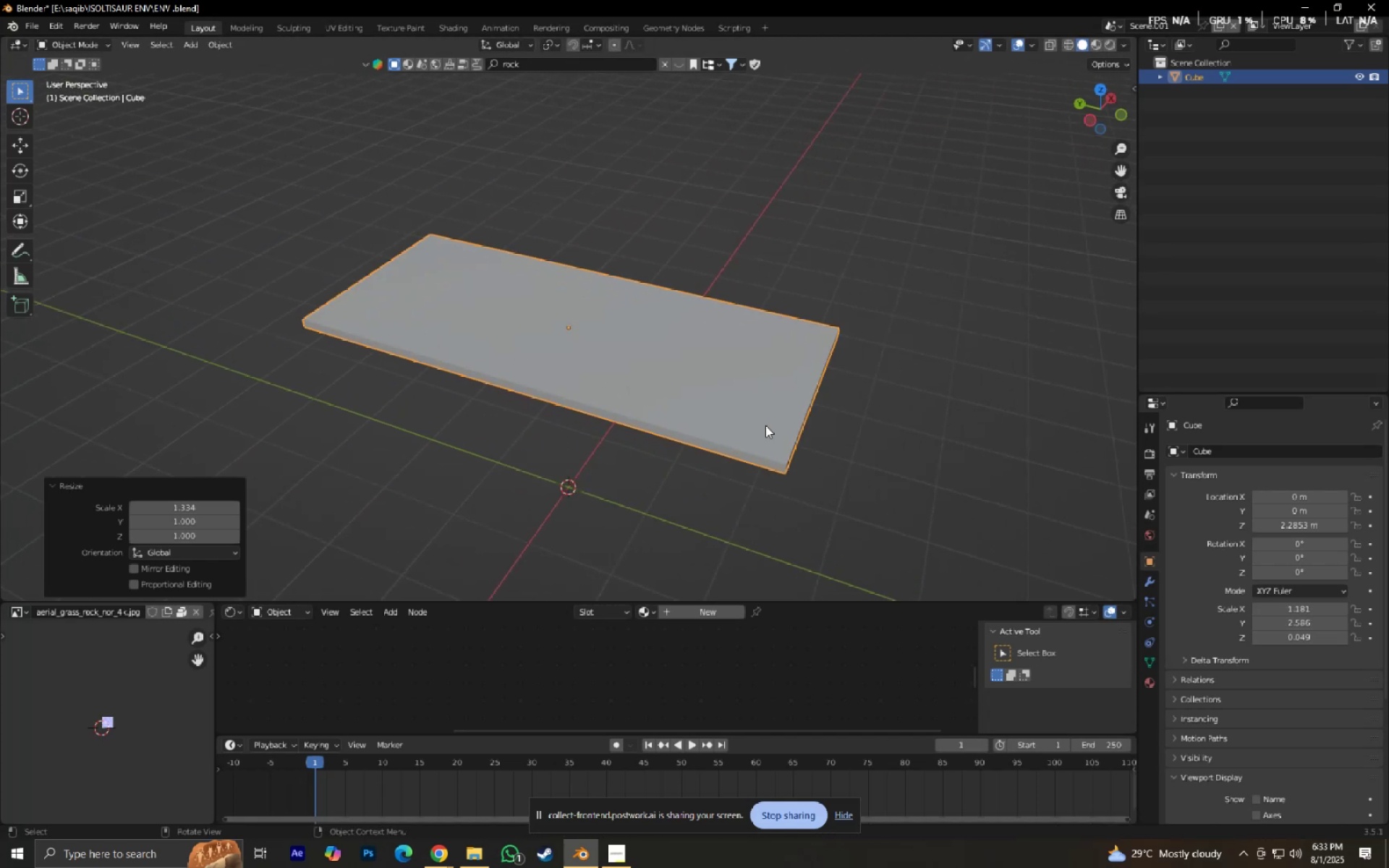 
key(Shift+ShiftLeft)
 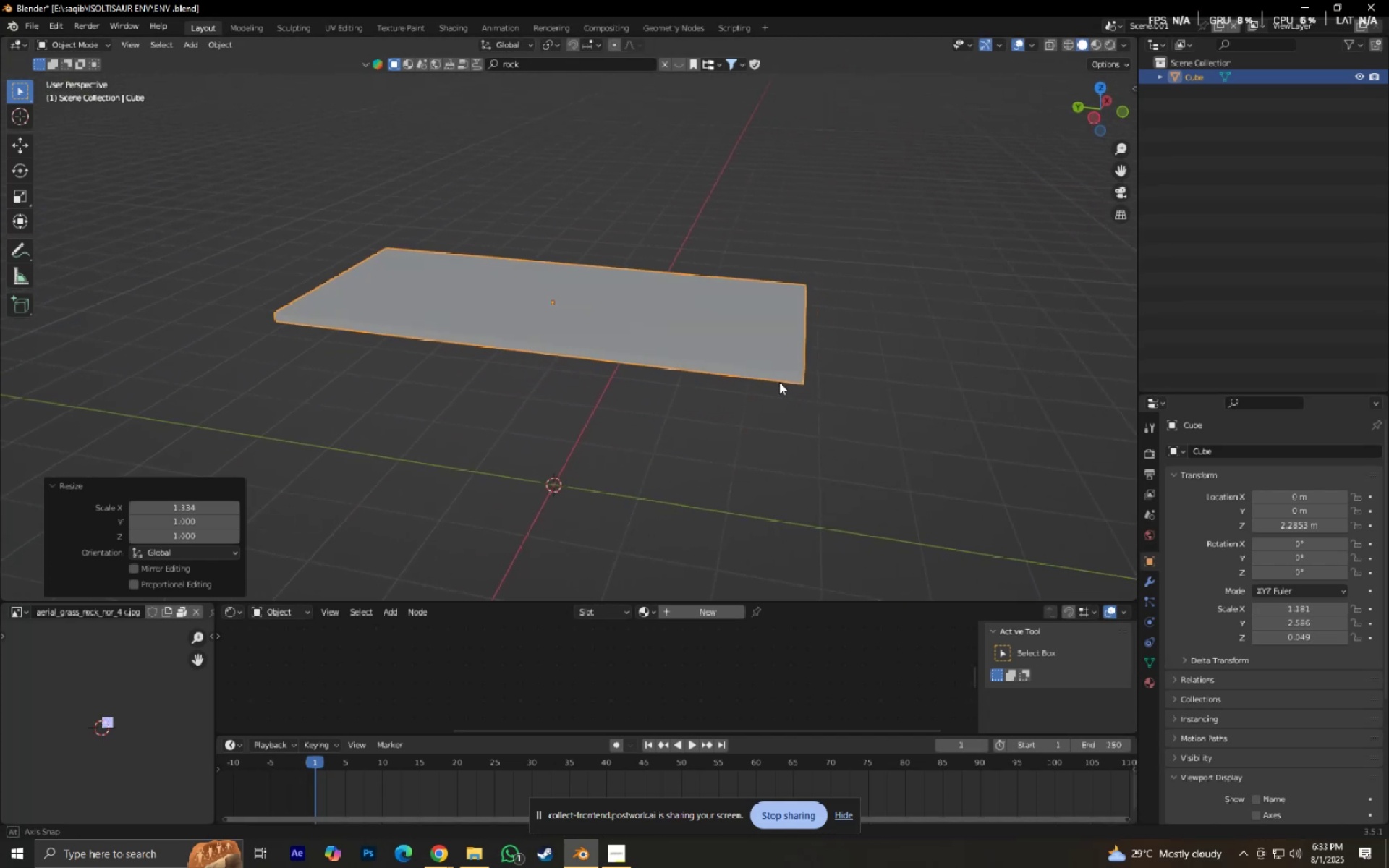 
scroll: coordinate [789, 373], scroll_direction: up, amount: 3.0
 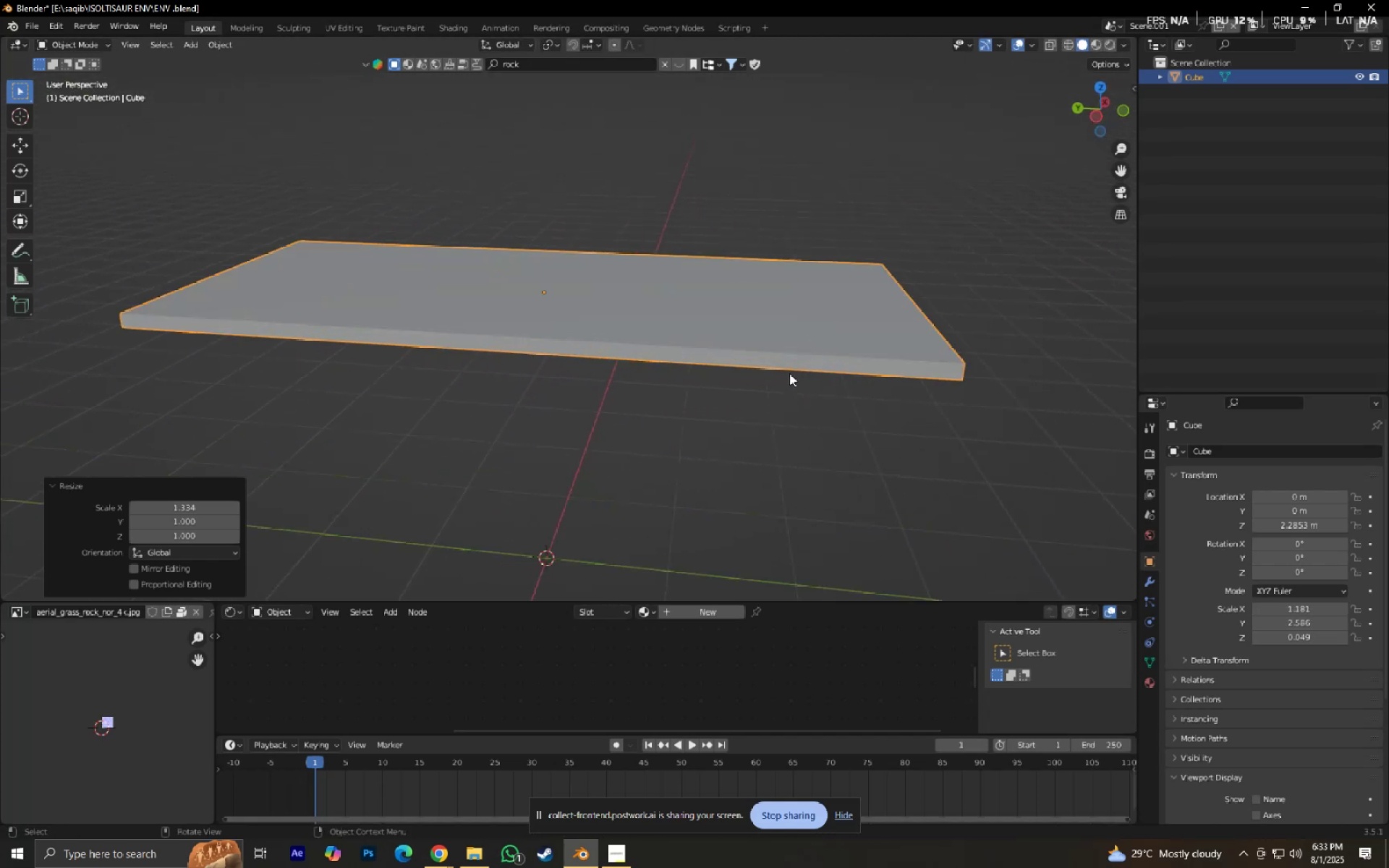 
hold_key(key=ShiftLeft, duration=0.46)
 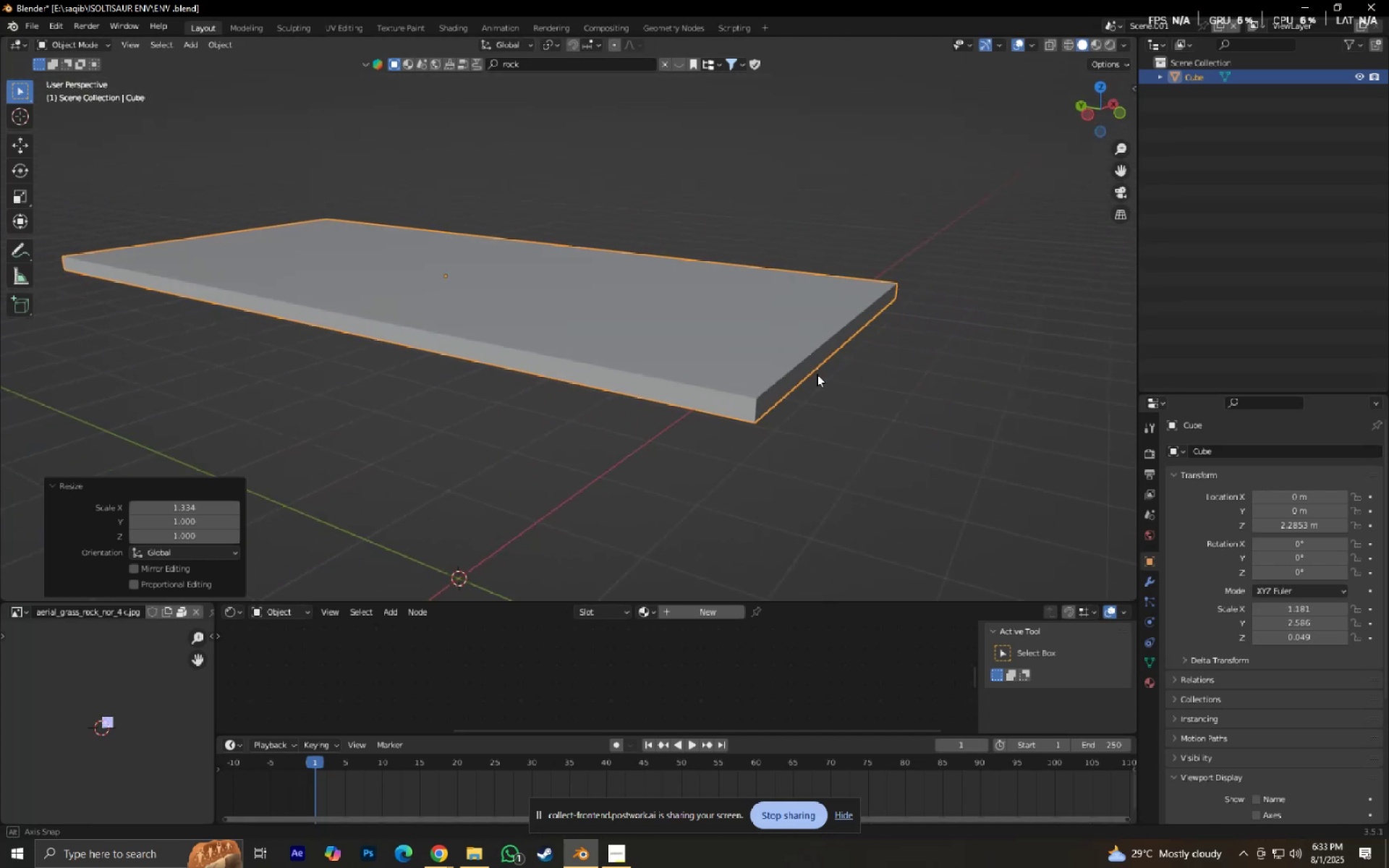 
key(Control+ControlLeft)
 